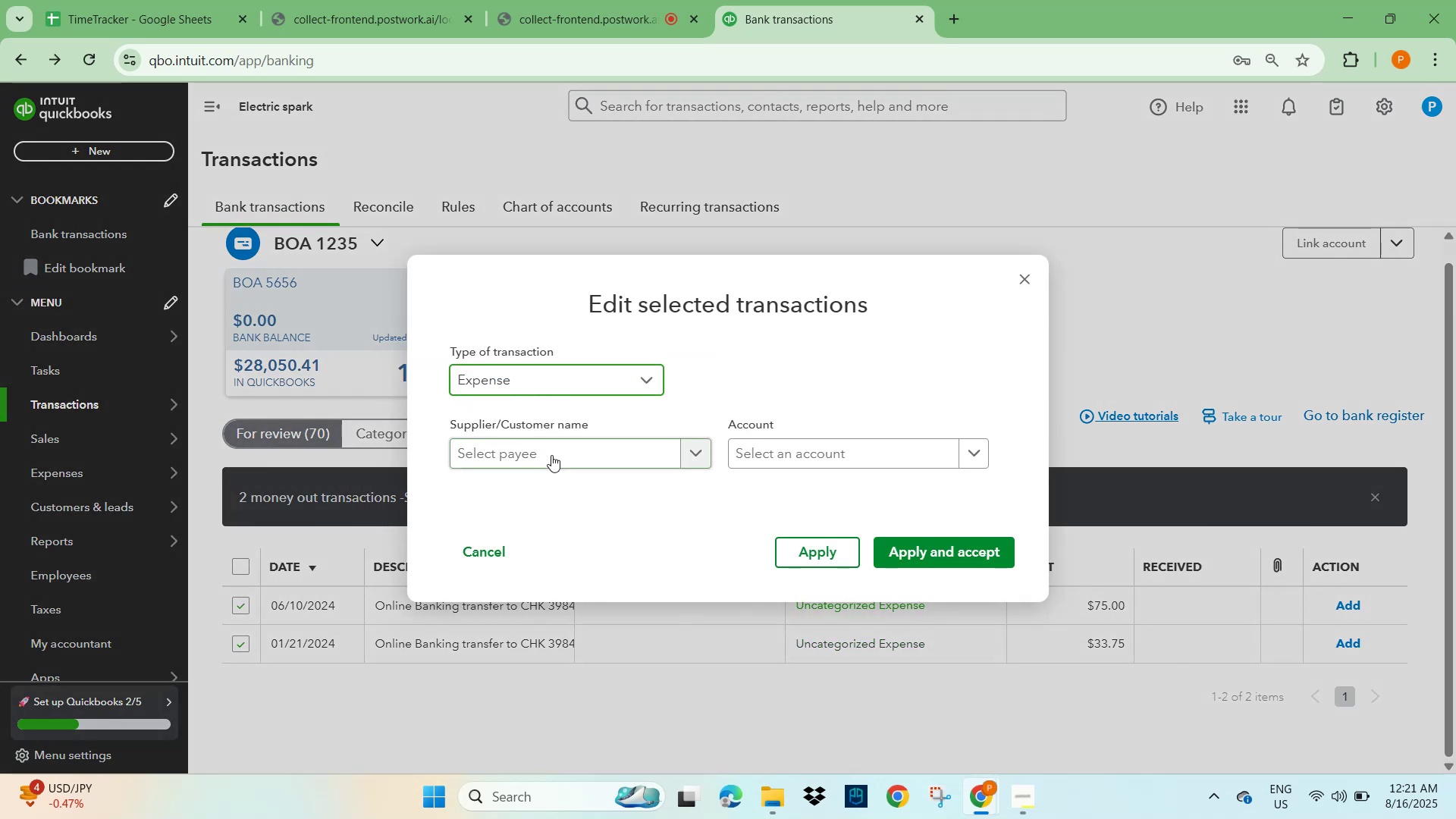 
left_click([570, 453])
 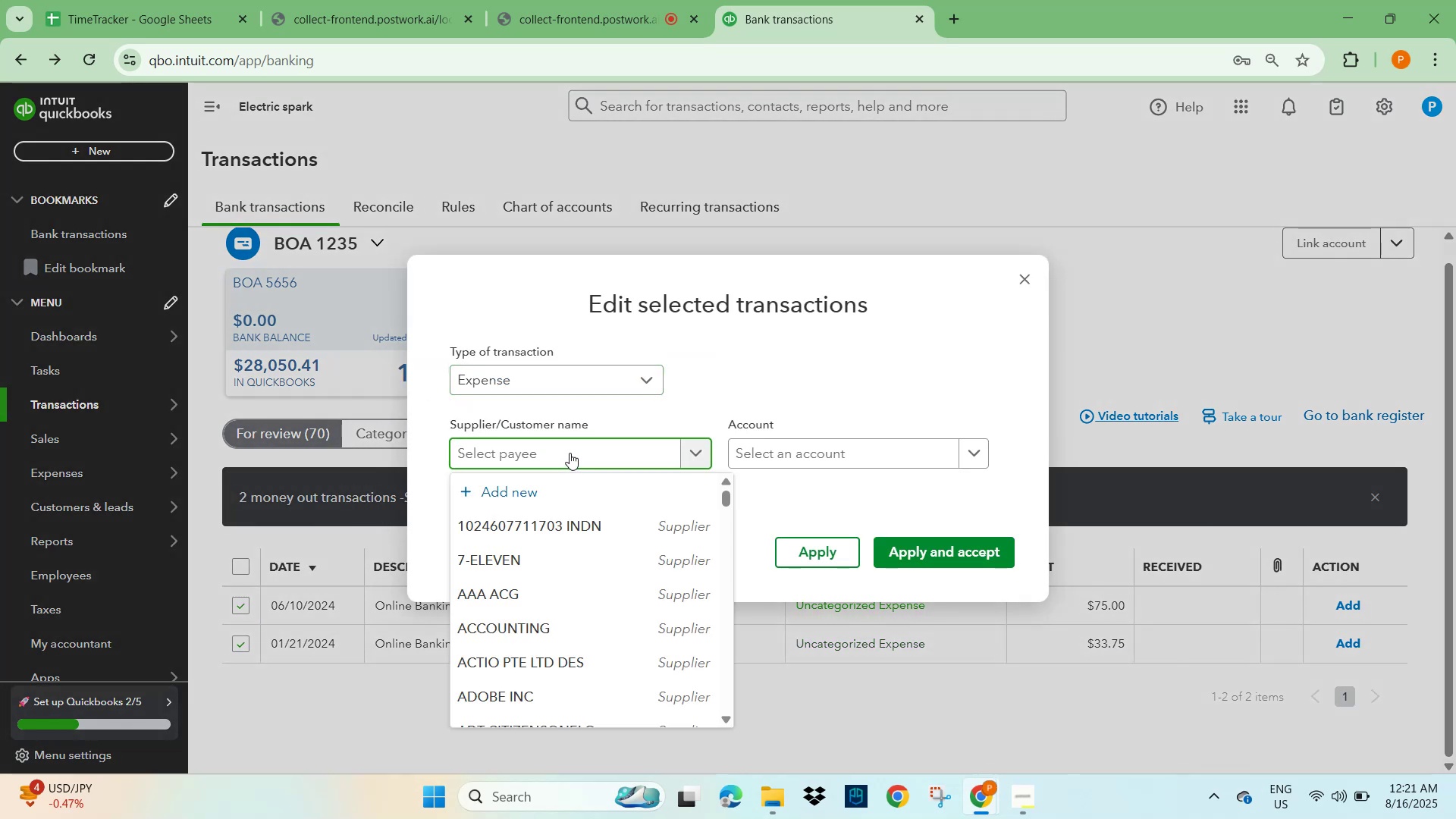 
type(unknown)
 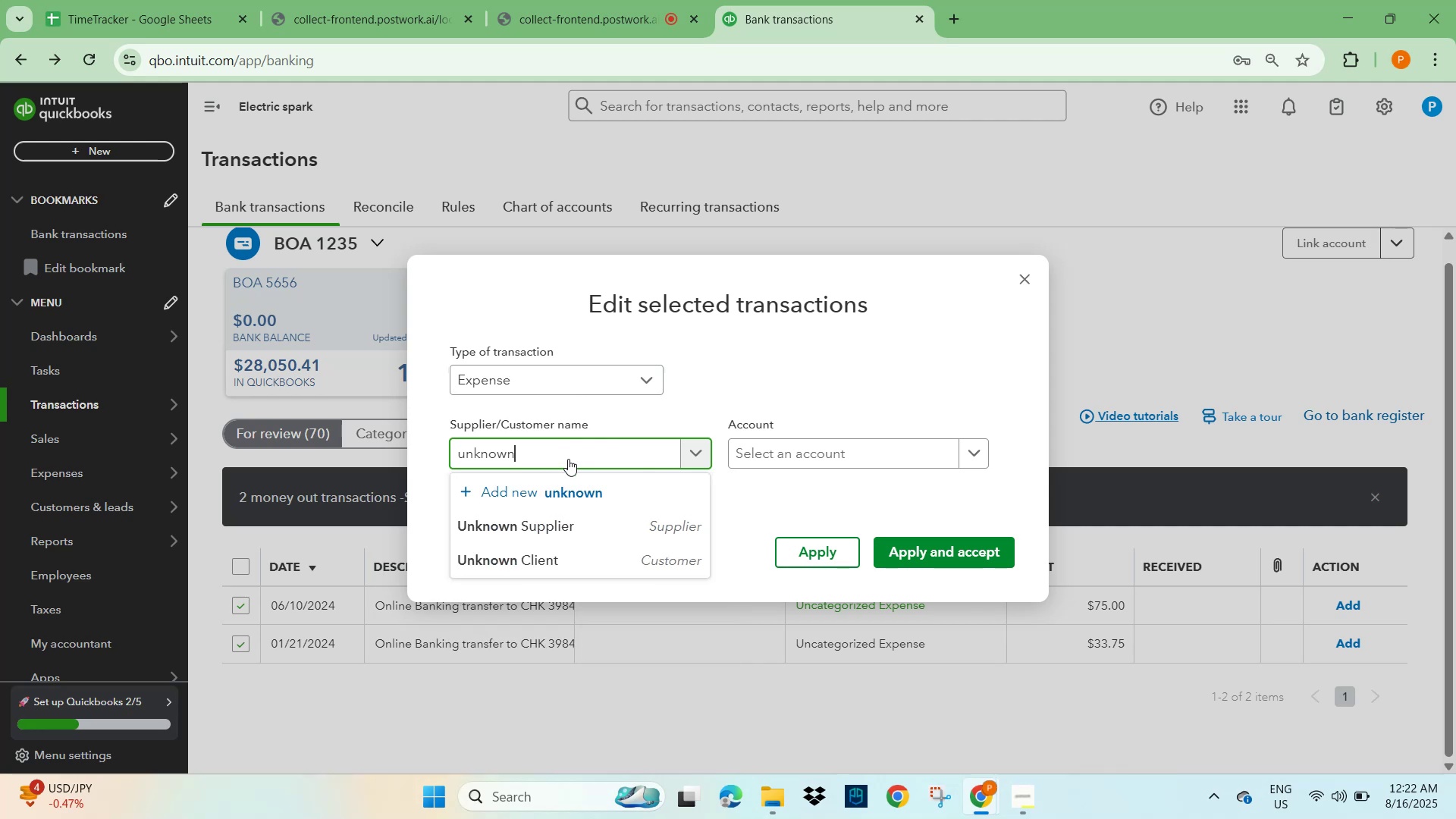 
left_click([551, 511])
 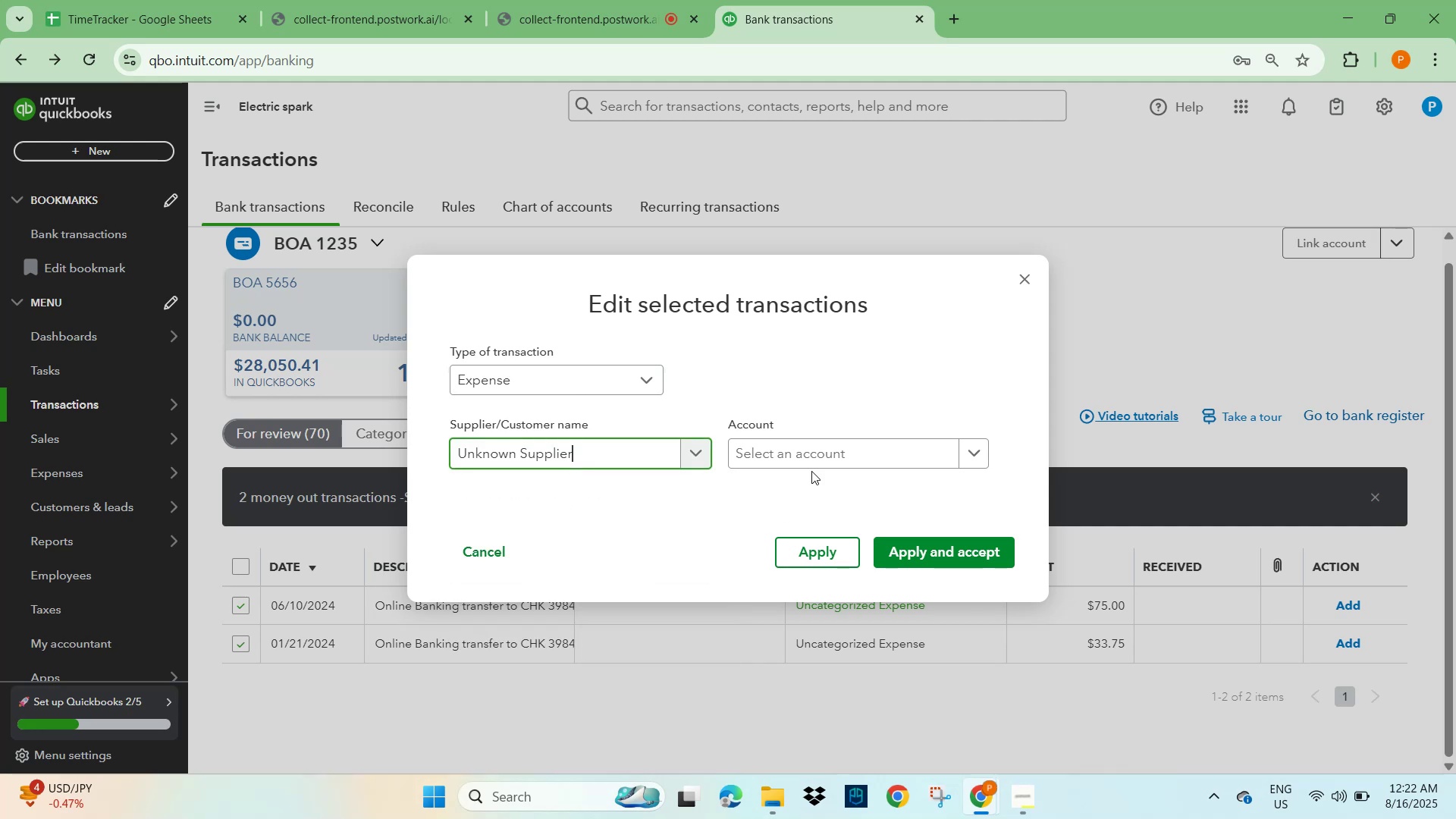 
left_click([822, 462])
 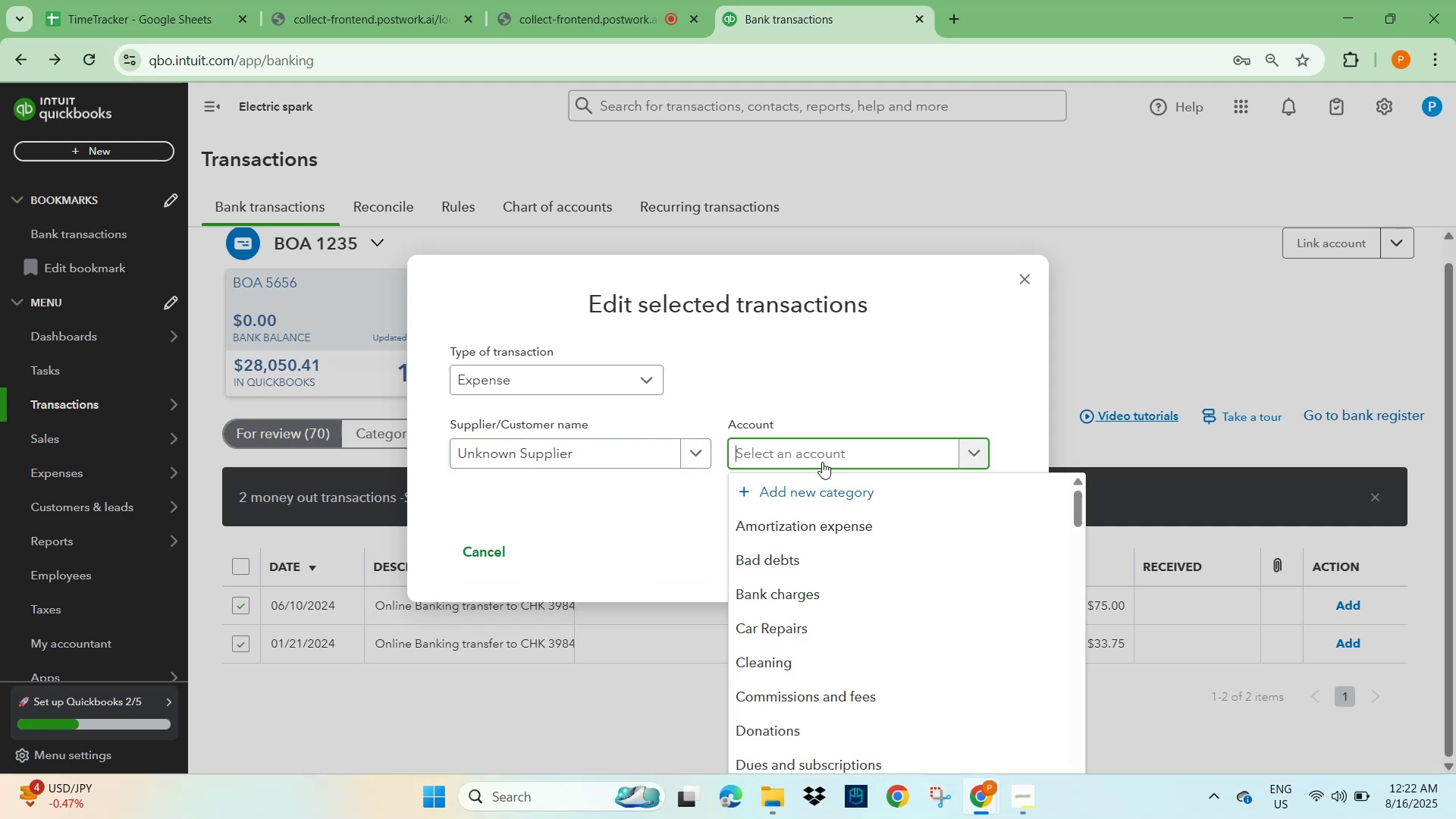 
type(genera)
 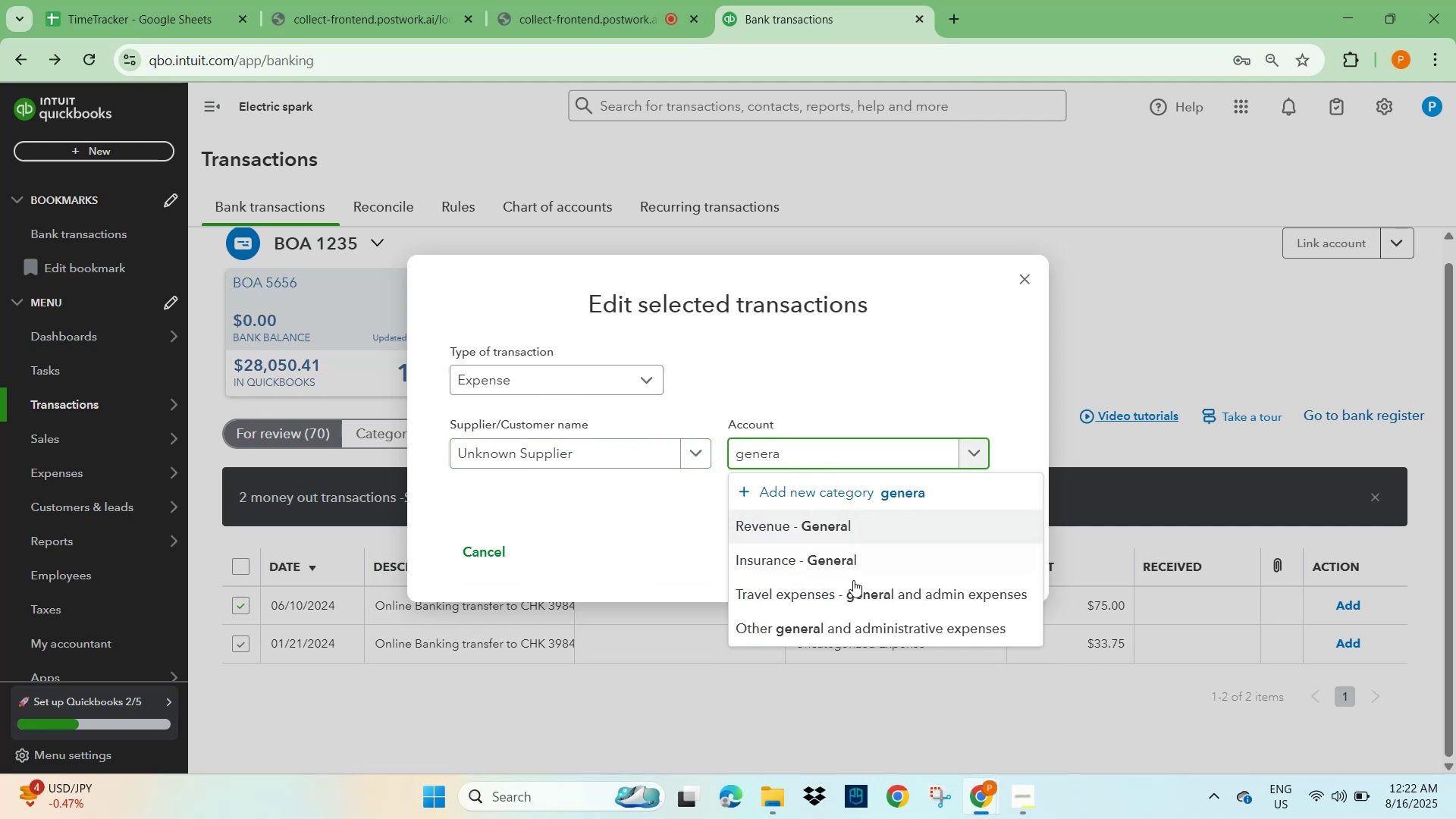 
left_click([861, 629])
 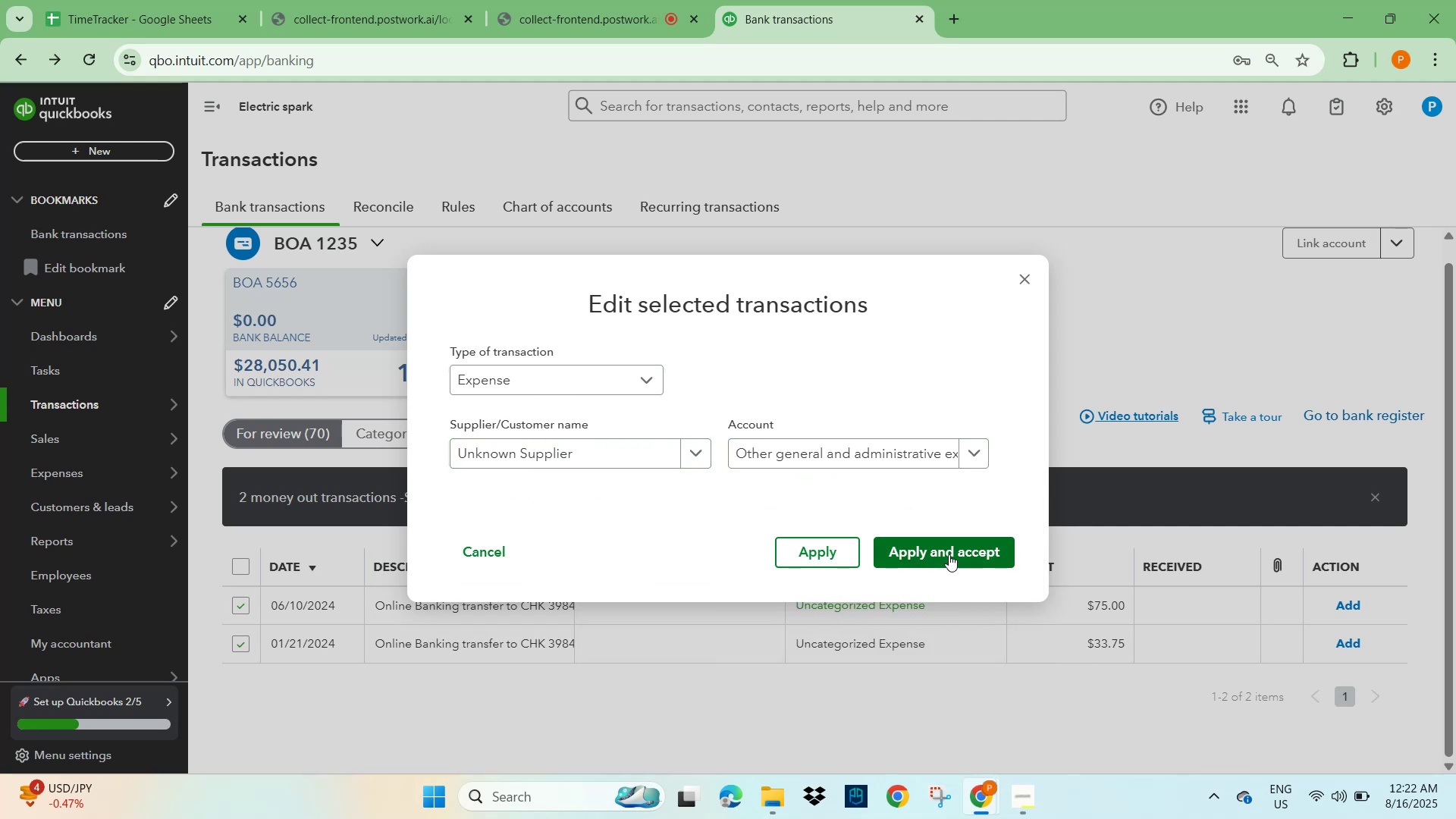 
left_click([949, 554])
 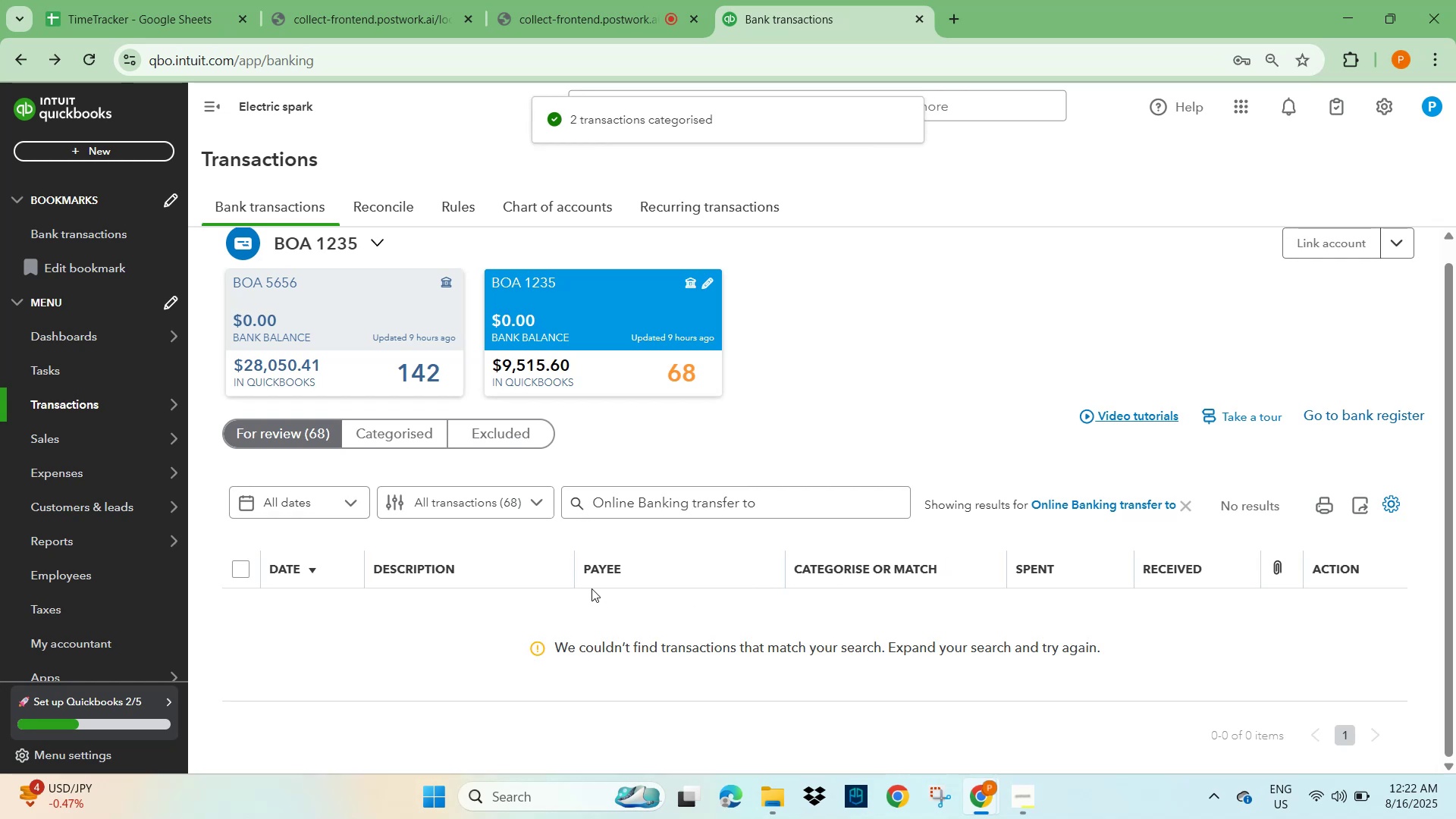 
left_click([425, 510])
 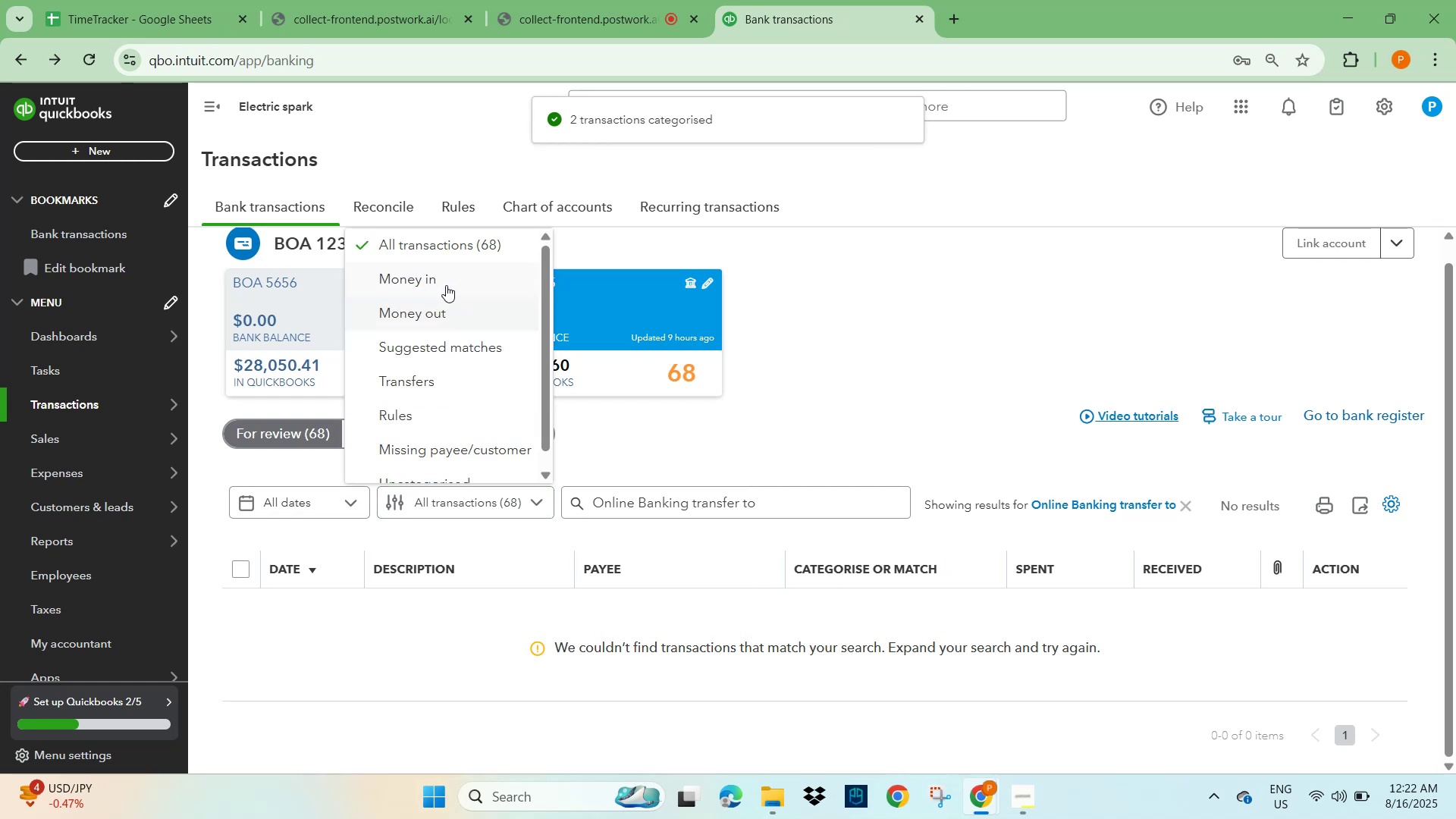 
left_click([946, 435])
 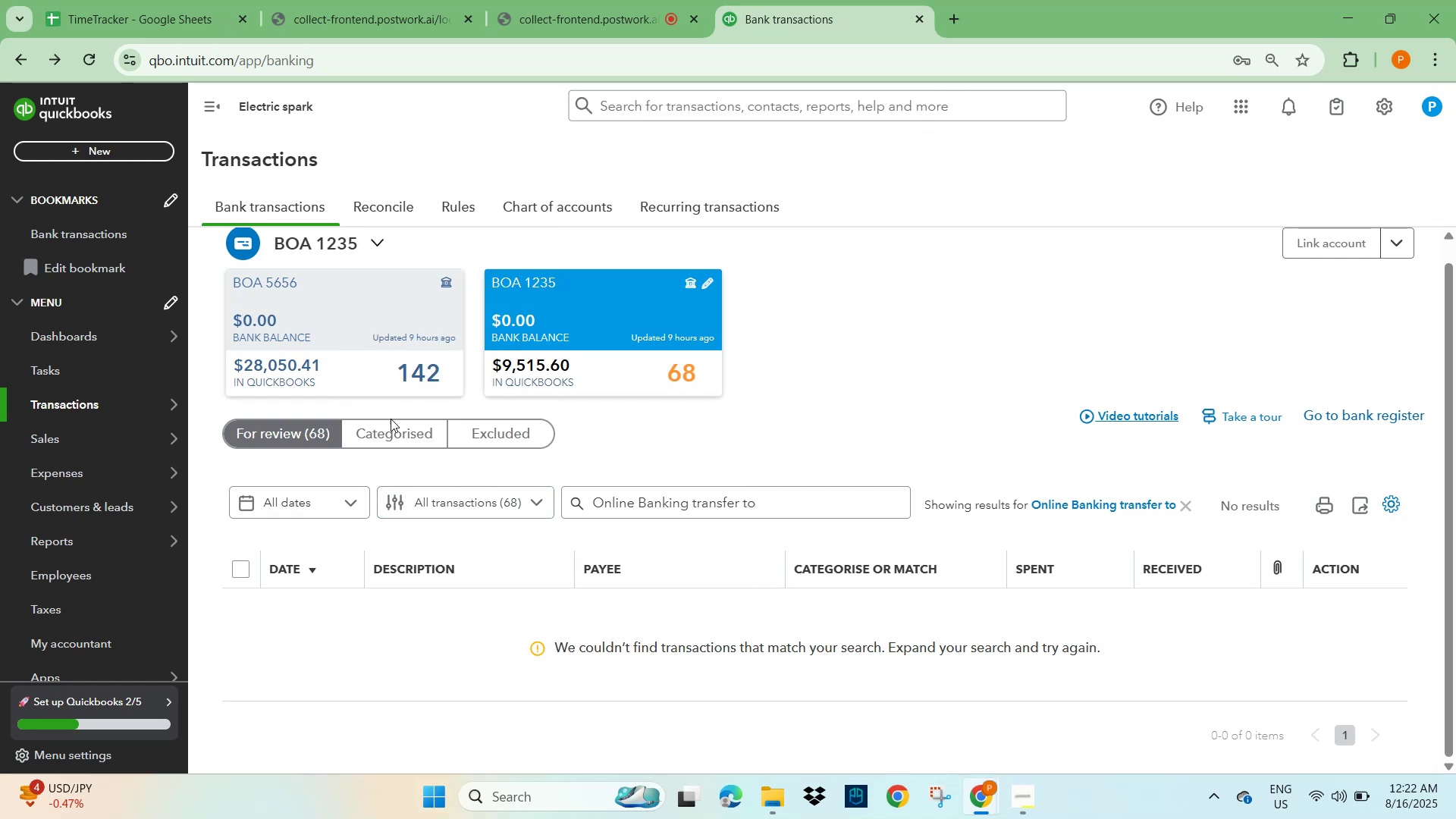 
left_click([395, 431])
 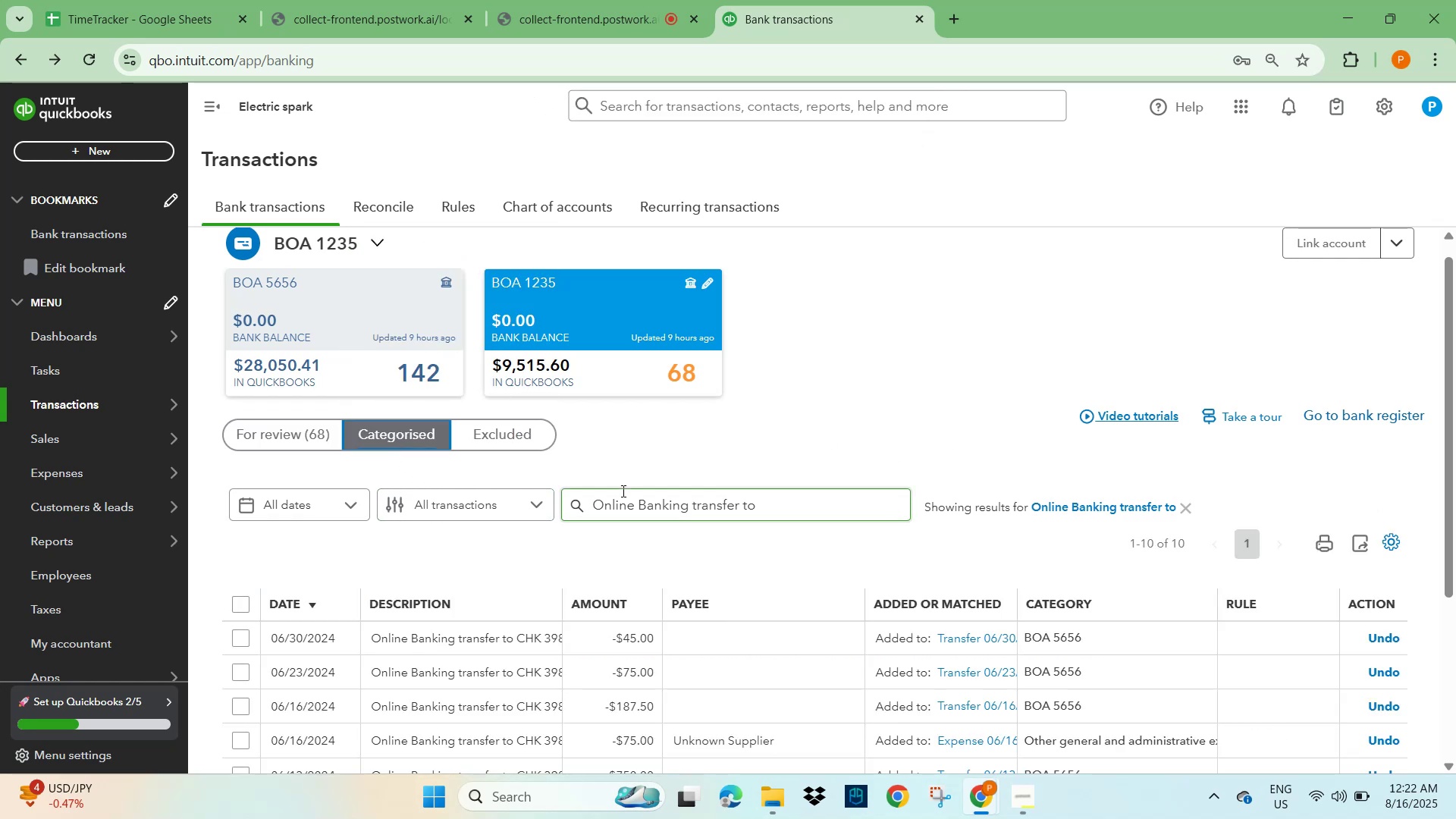 
left_click([625, 501])
 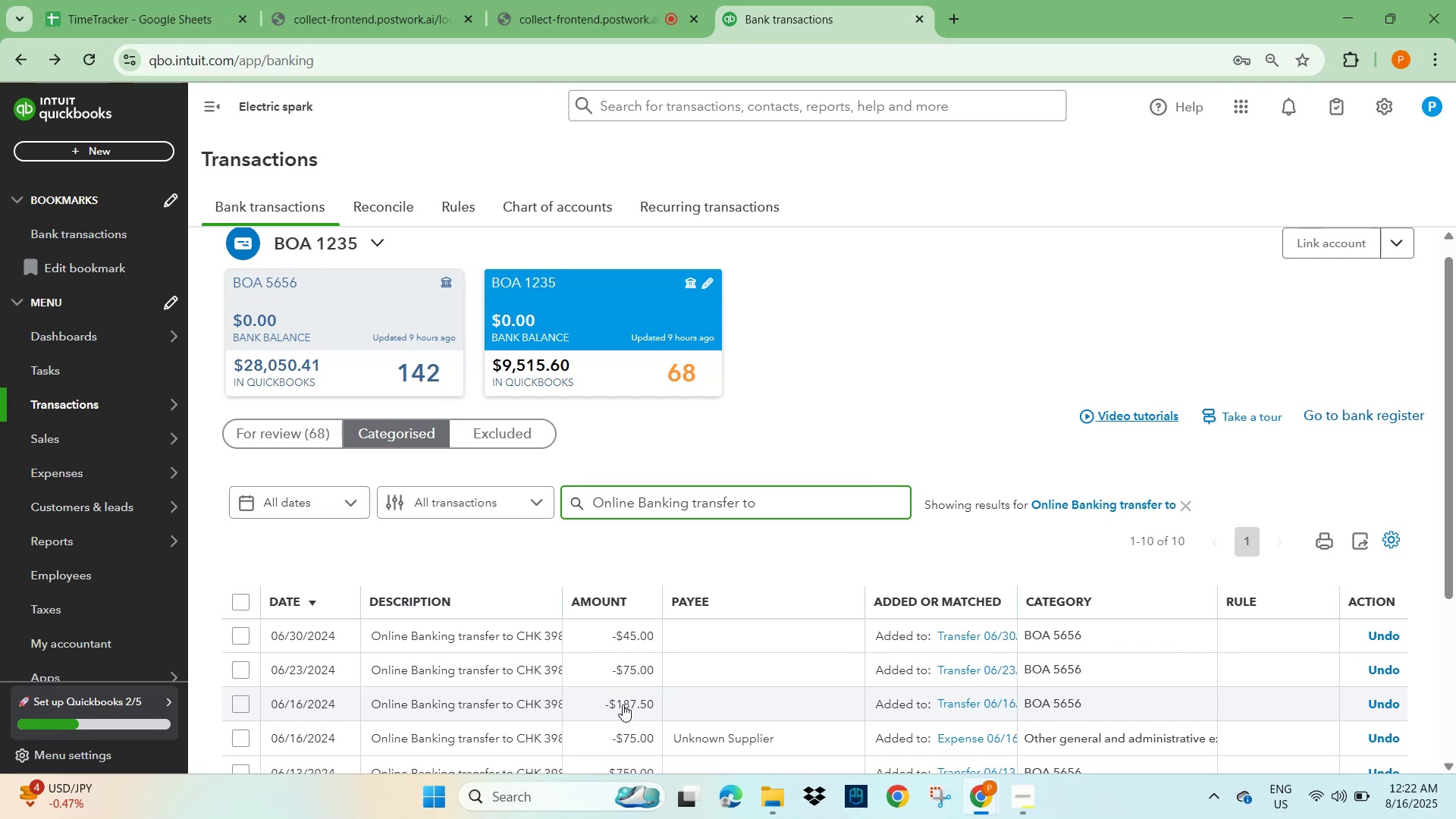 
mouse_move([724, 726])
 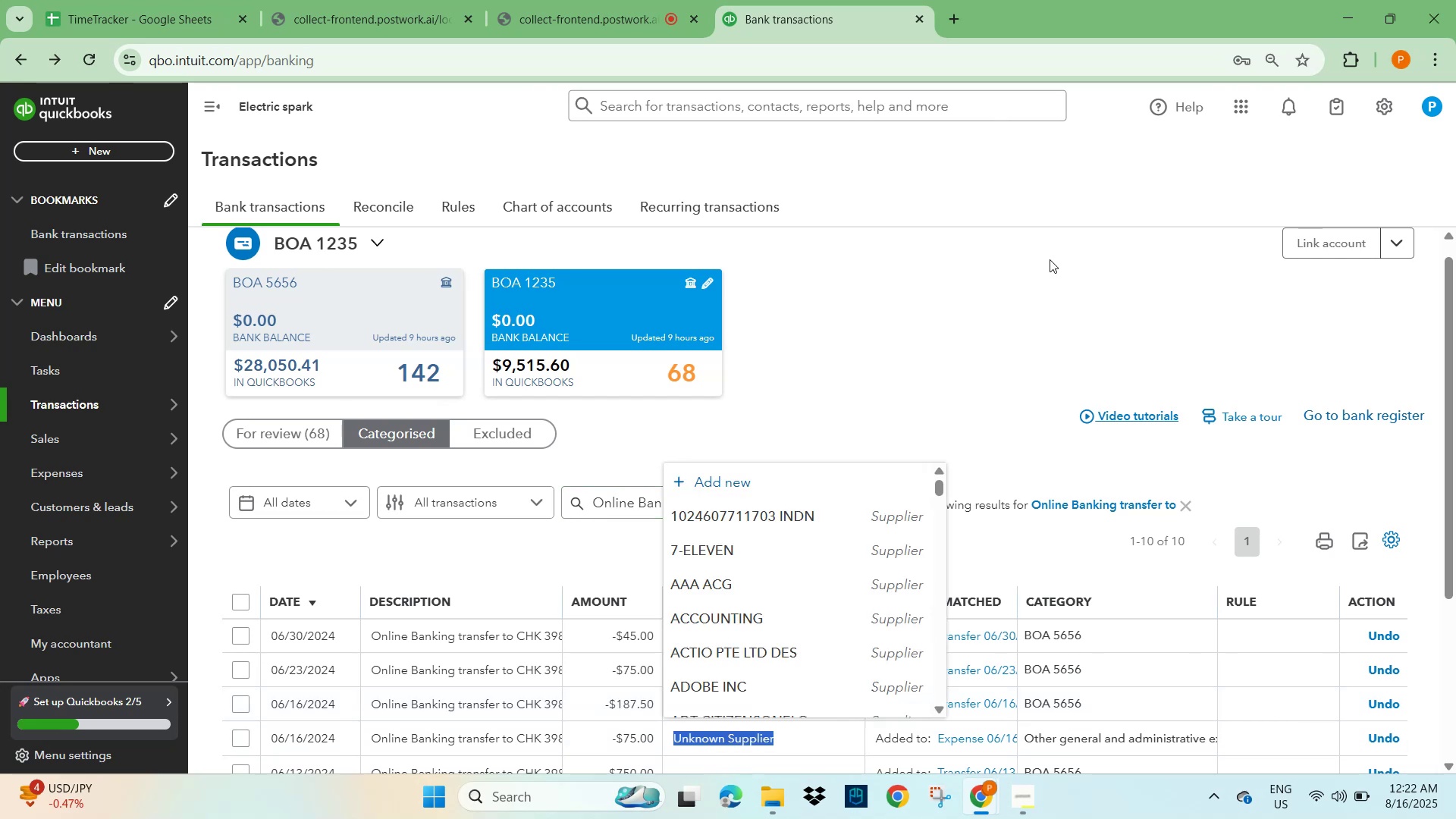 
left_click([1050, 254])
 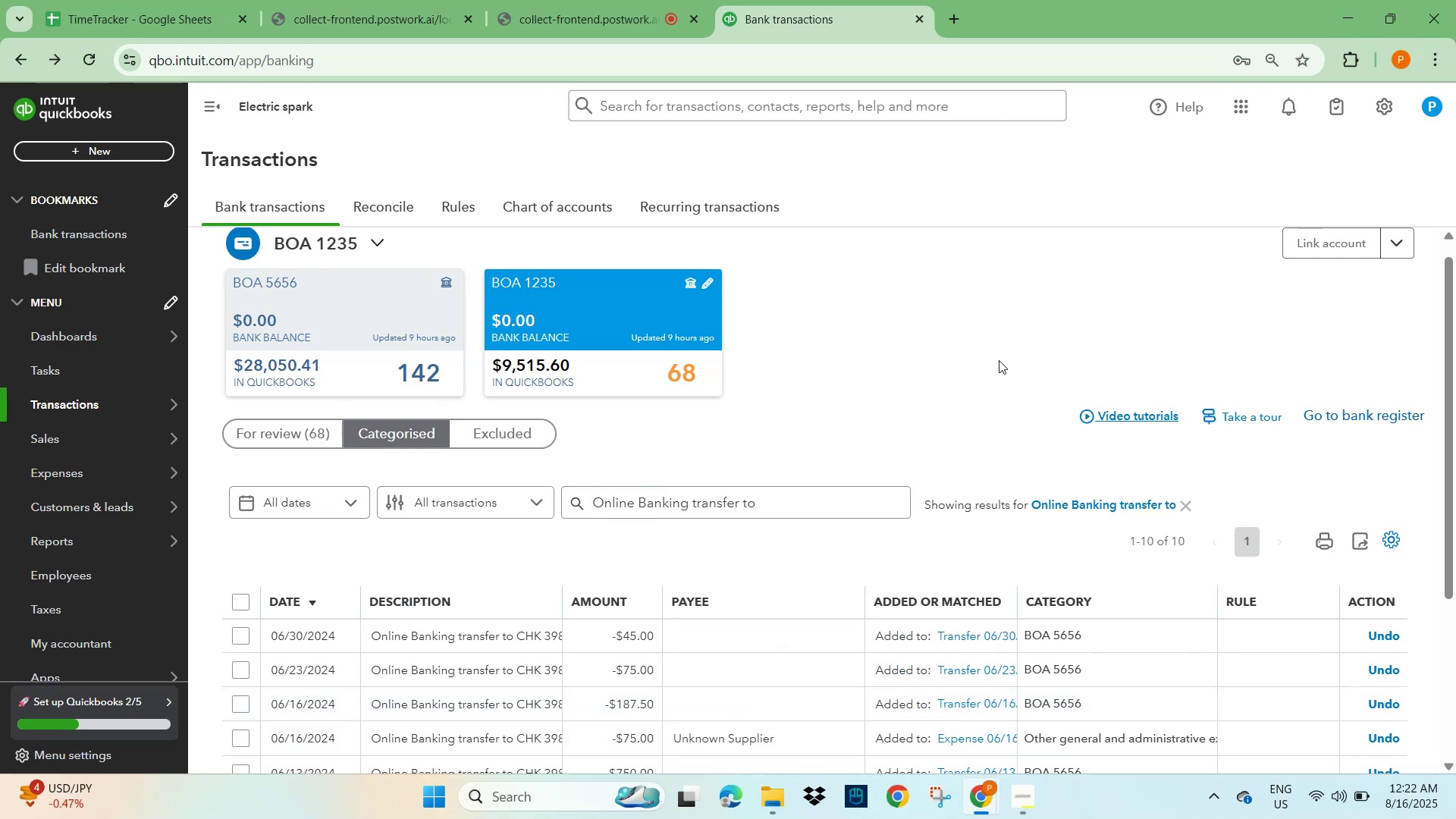 
scroll: coordinate [811, 491], scroll_direction: down, amount: 5.0
 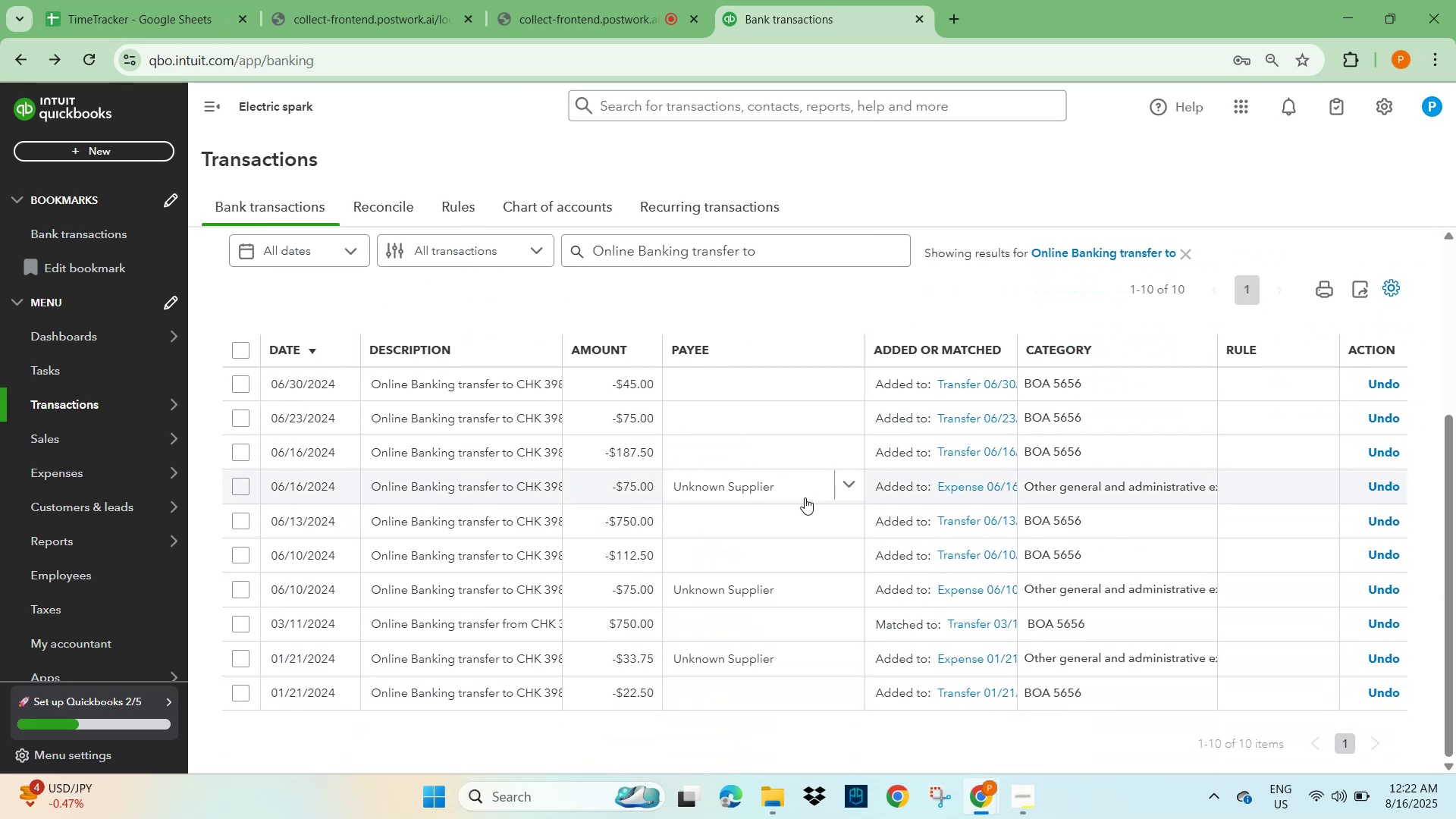 
wait(9.18)
 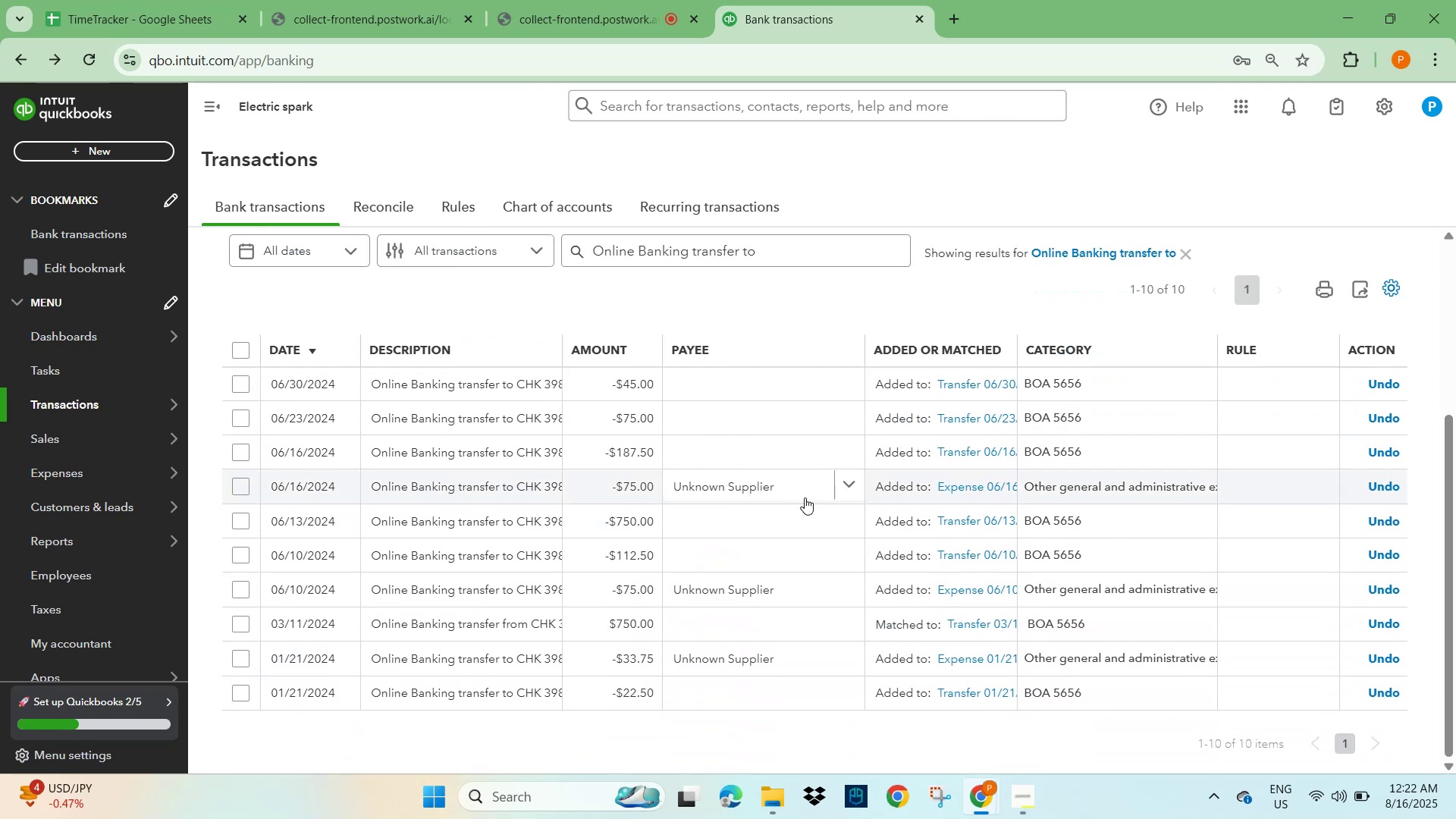 
scroll: coordinate [766, 430], scroll_direction: up, amount: 3.0
 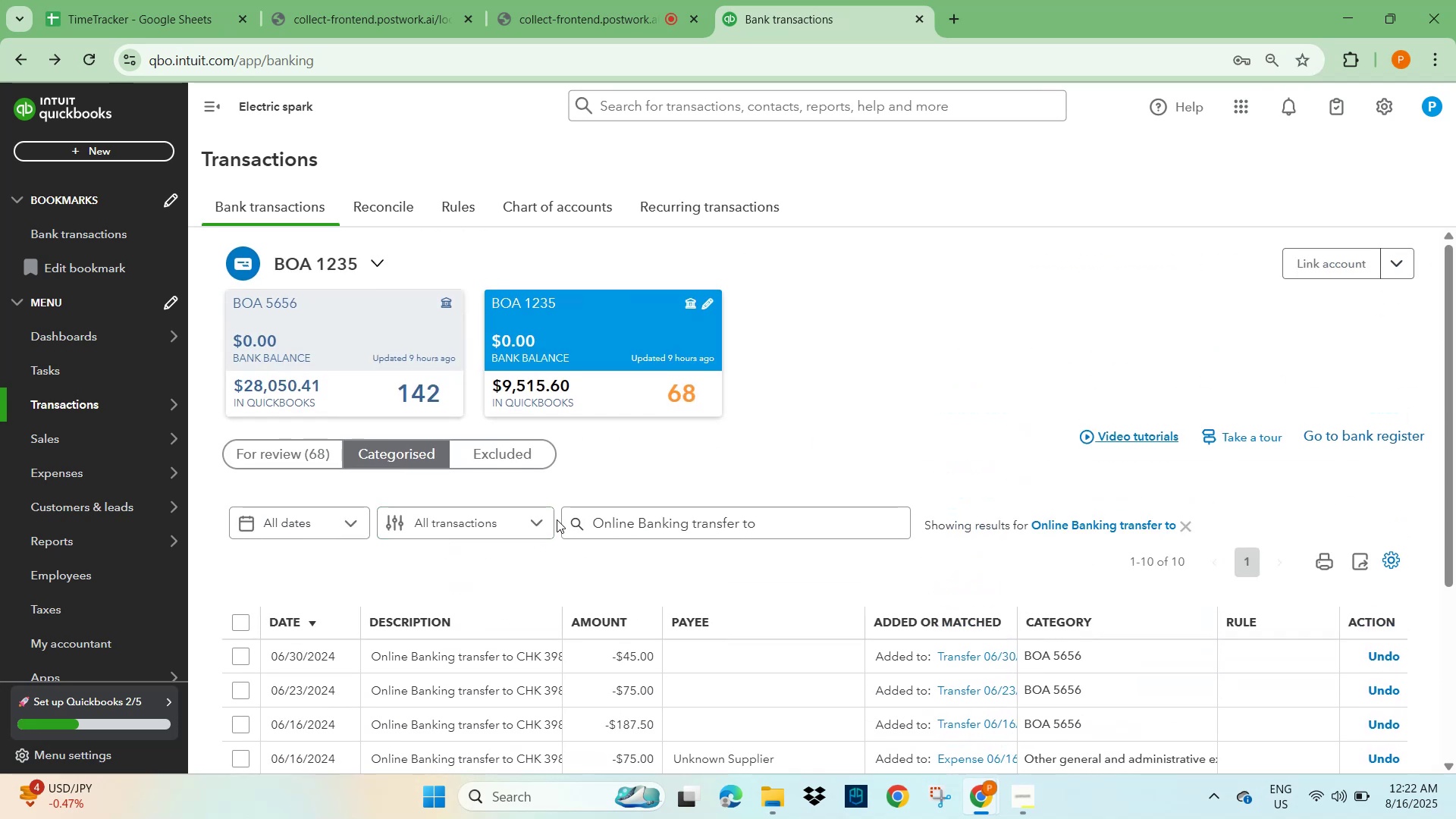 
wait(6.99)
 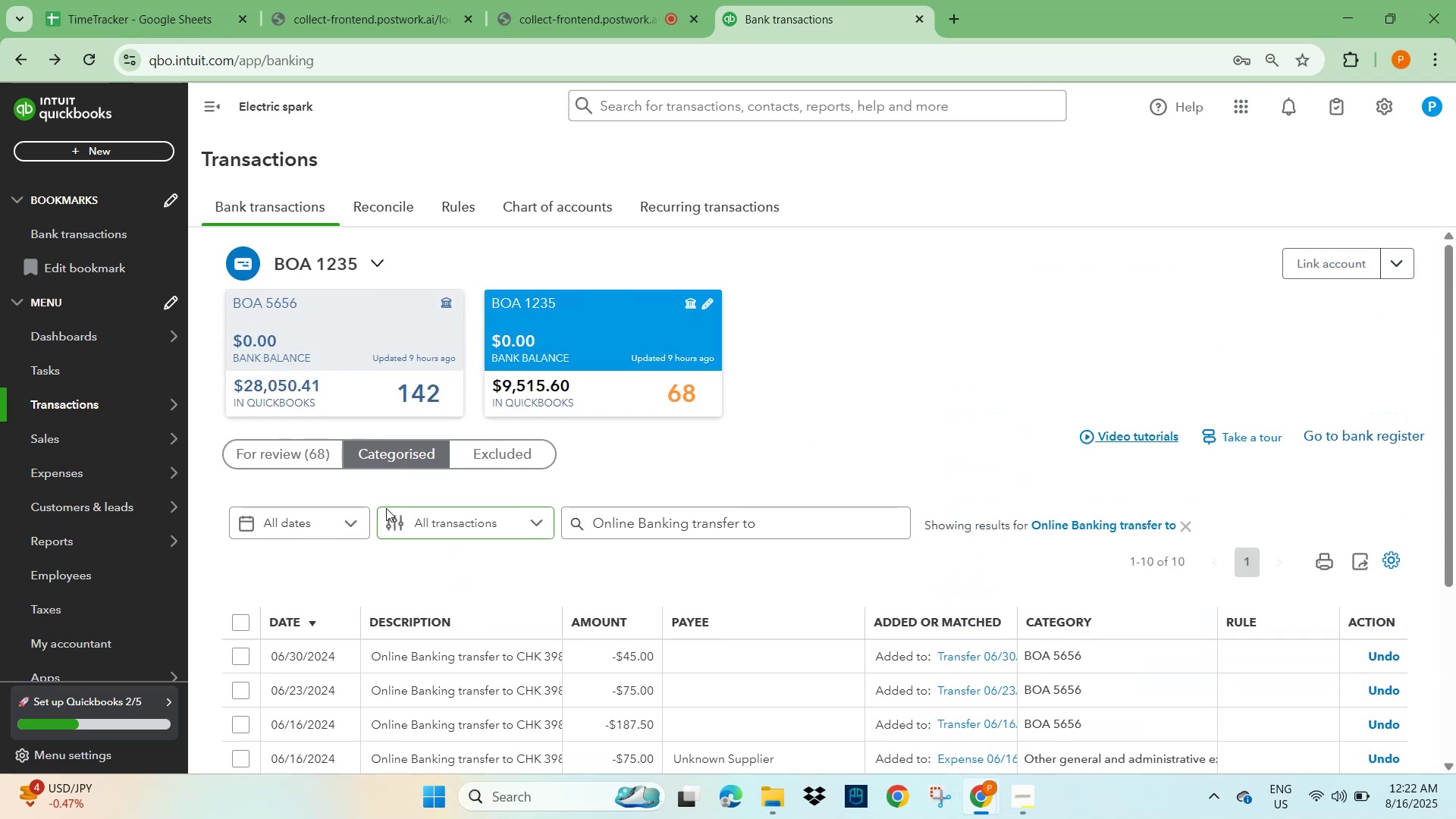 
left_click([567, 388])
 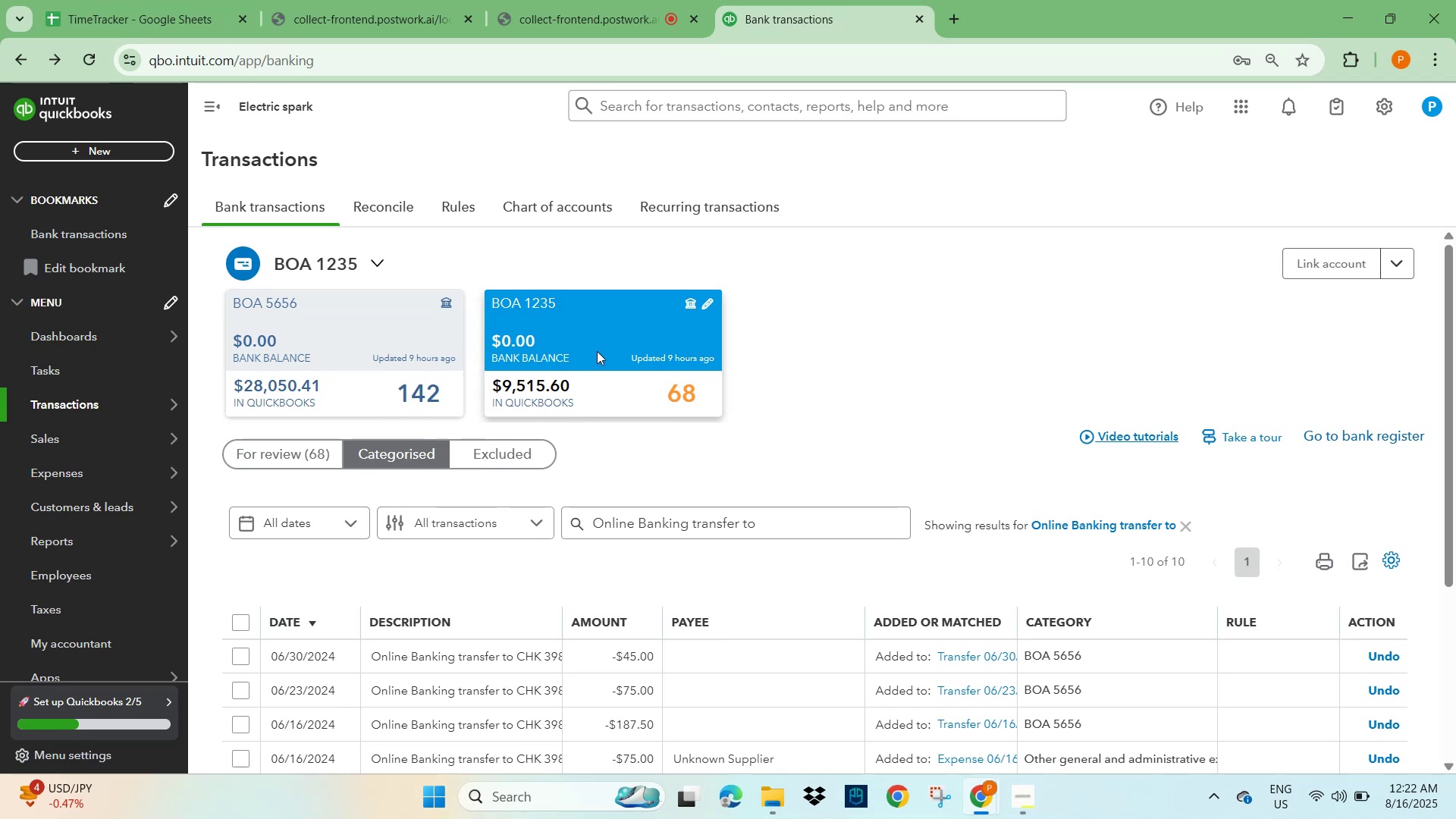 
left_click([598, 355])
 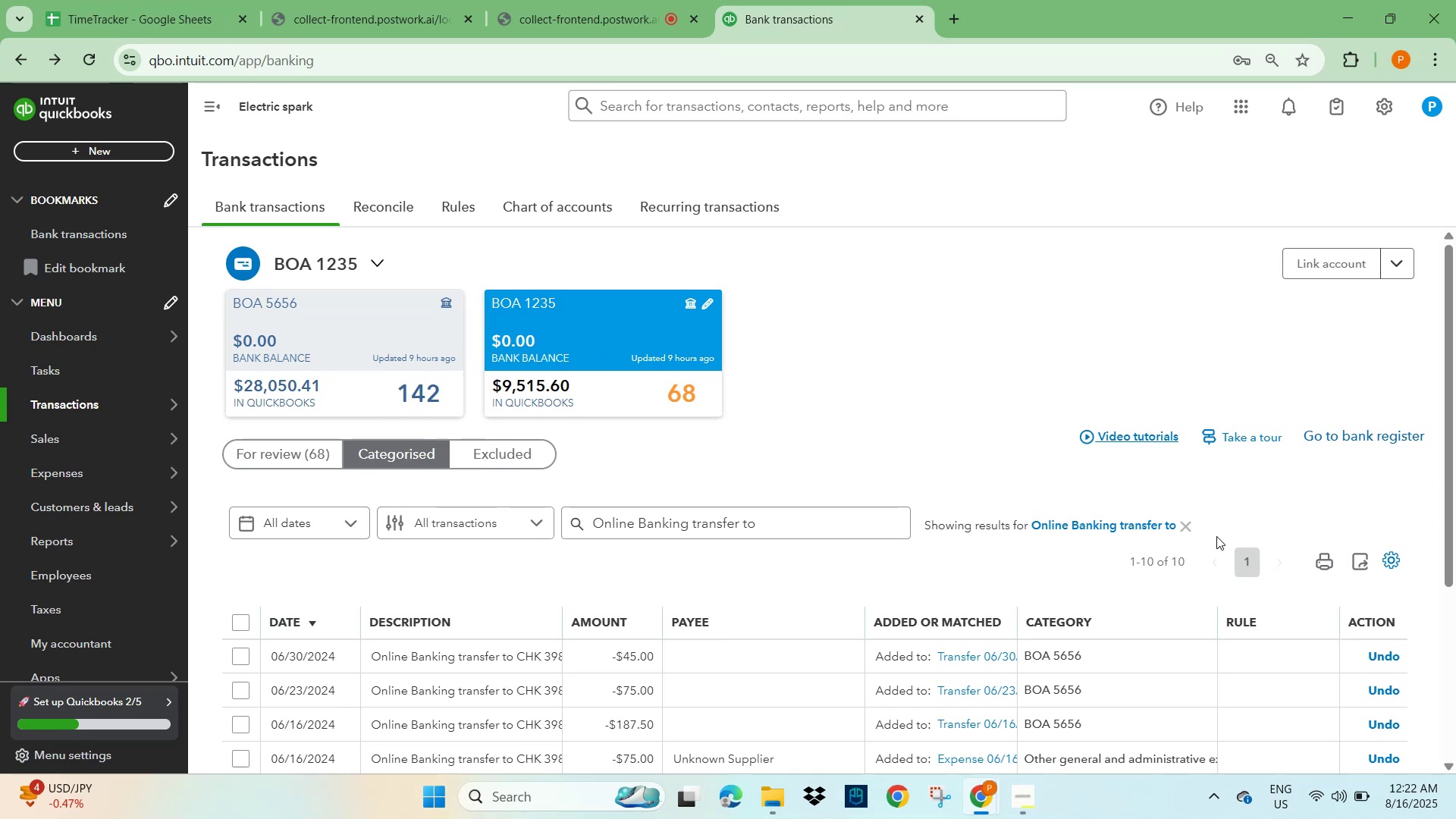 
left_click([1181, 526])
 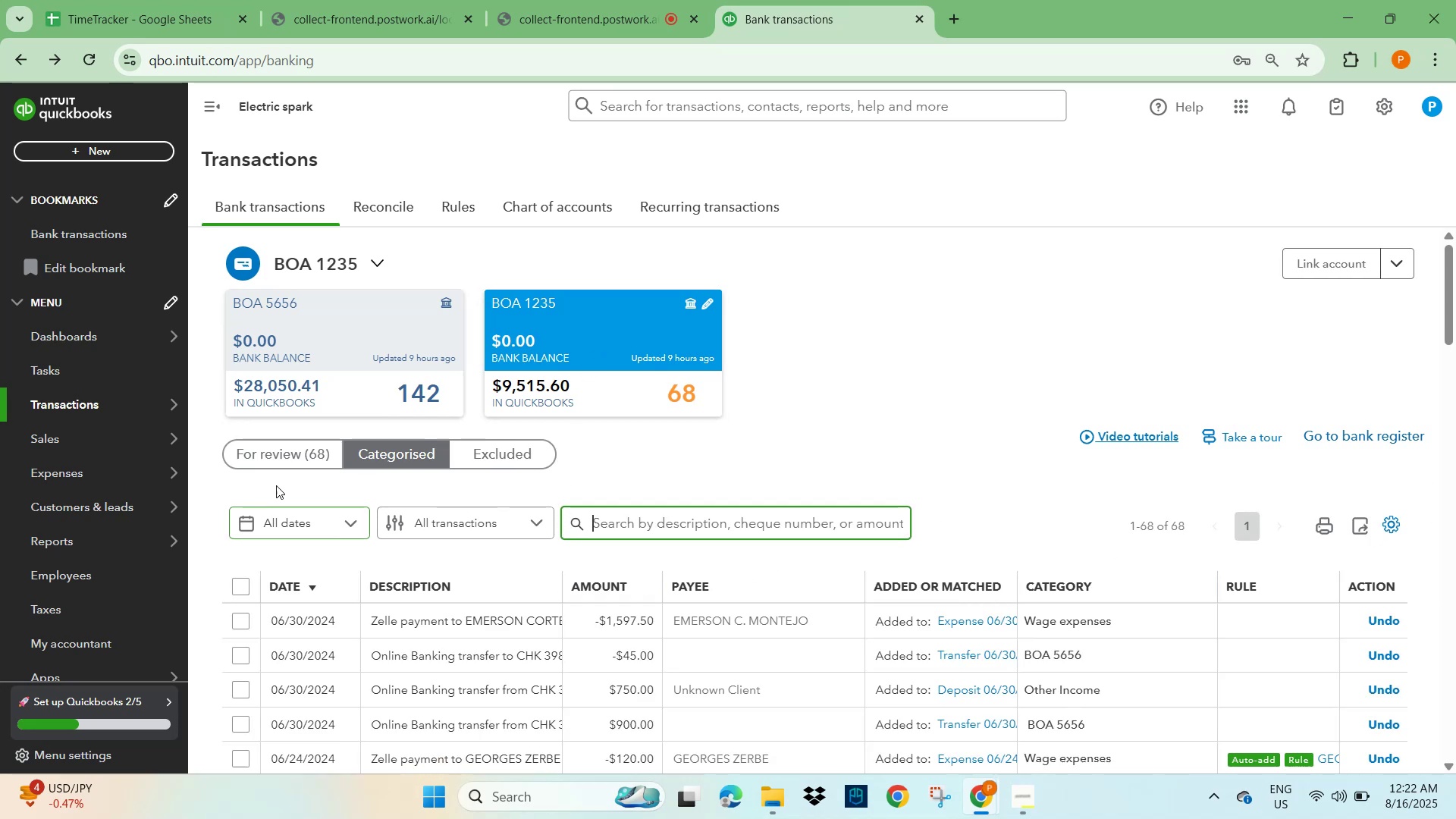 
left_click([278, 461])
 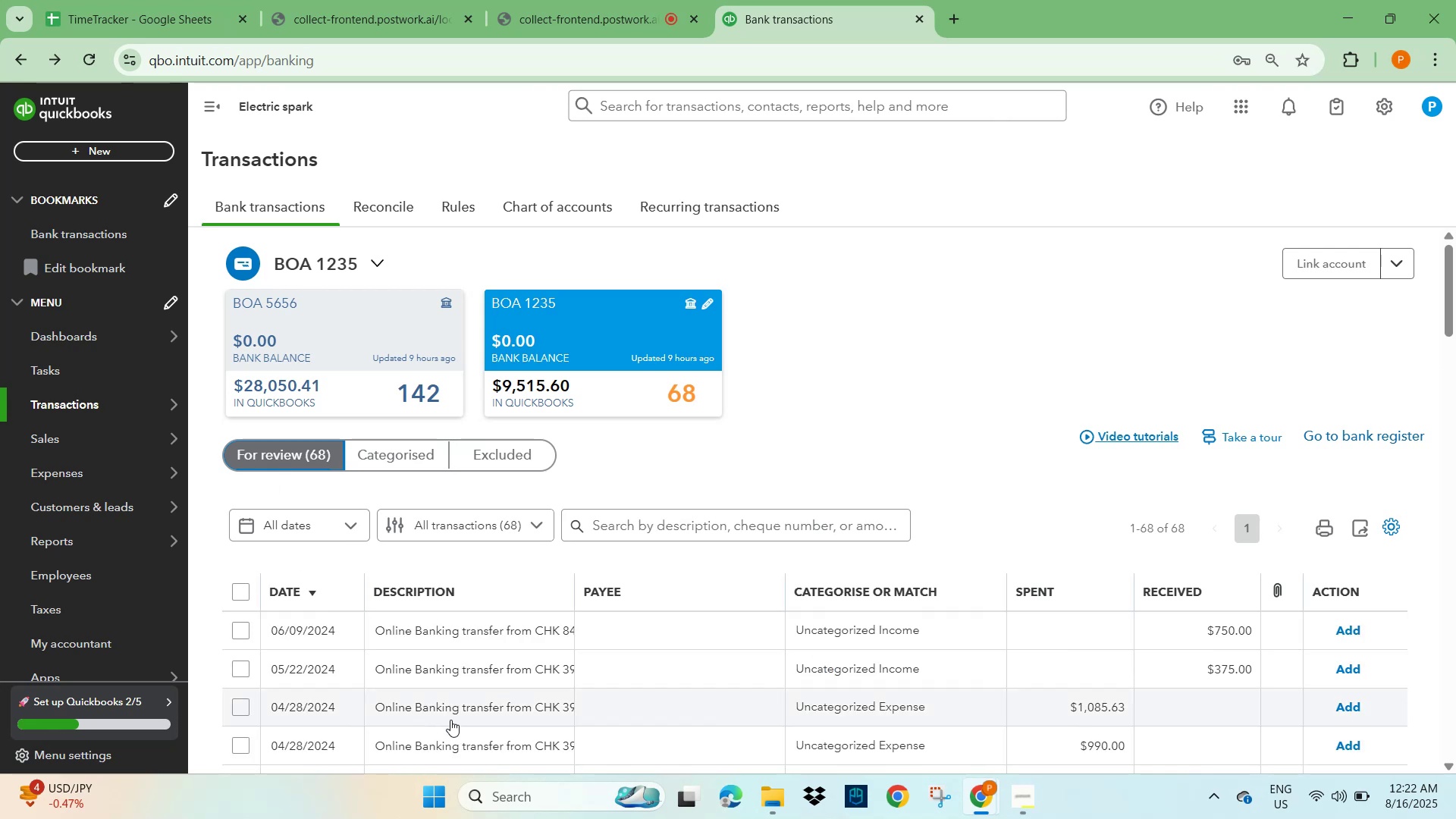 
scroll: coordinate [450, 716], scroll_direction: down, amount: 2.0
 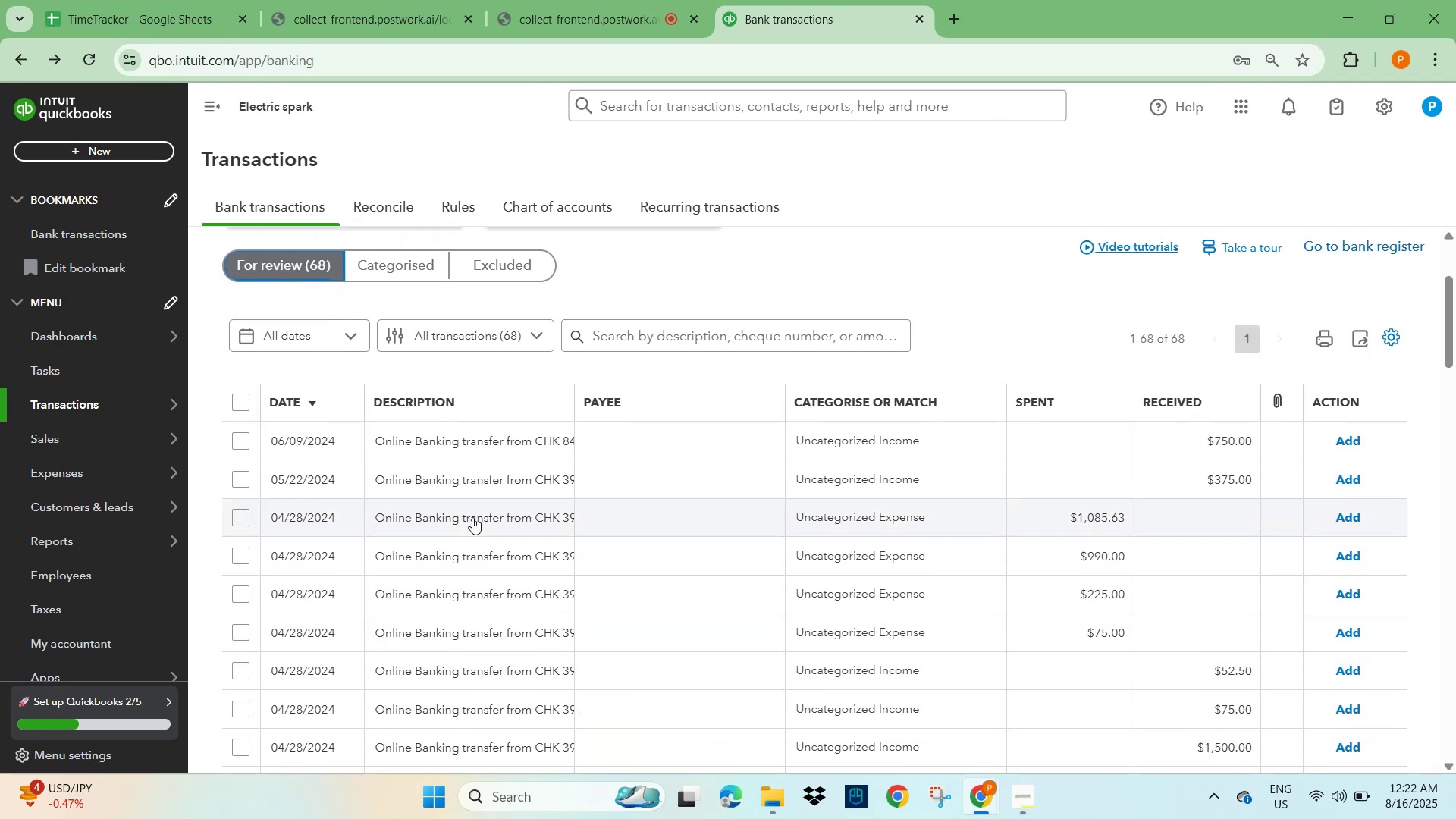 
wait(7.34)
 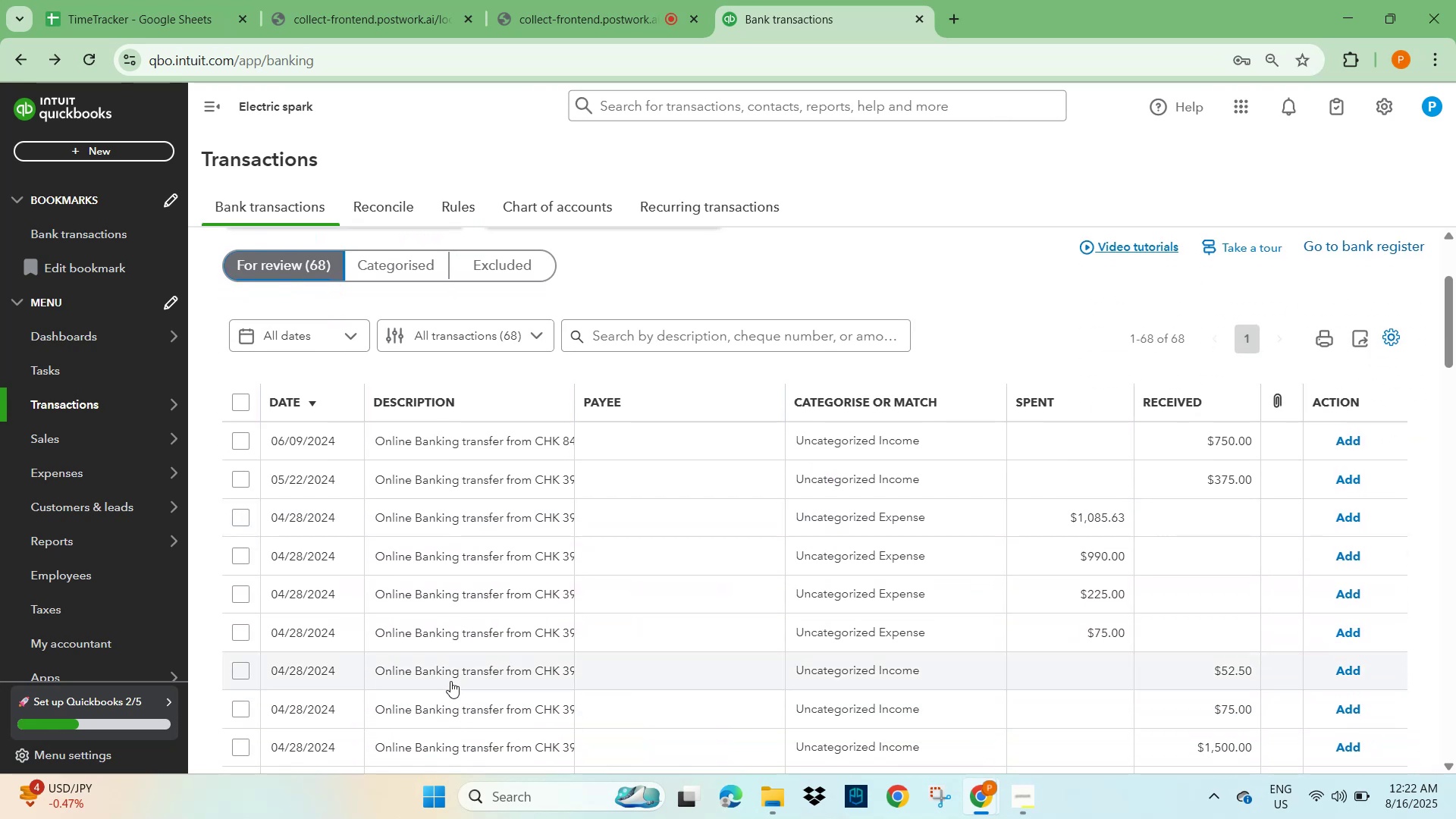 
left_click([472, 517])
 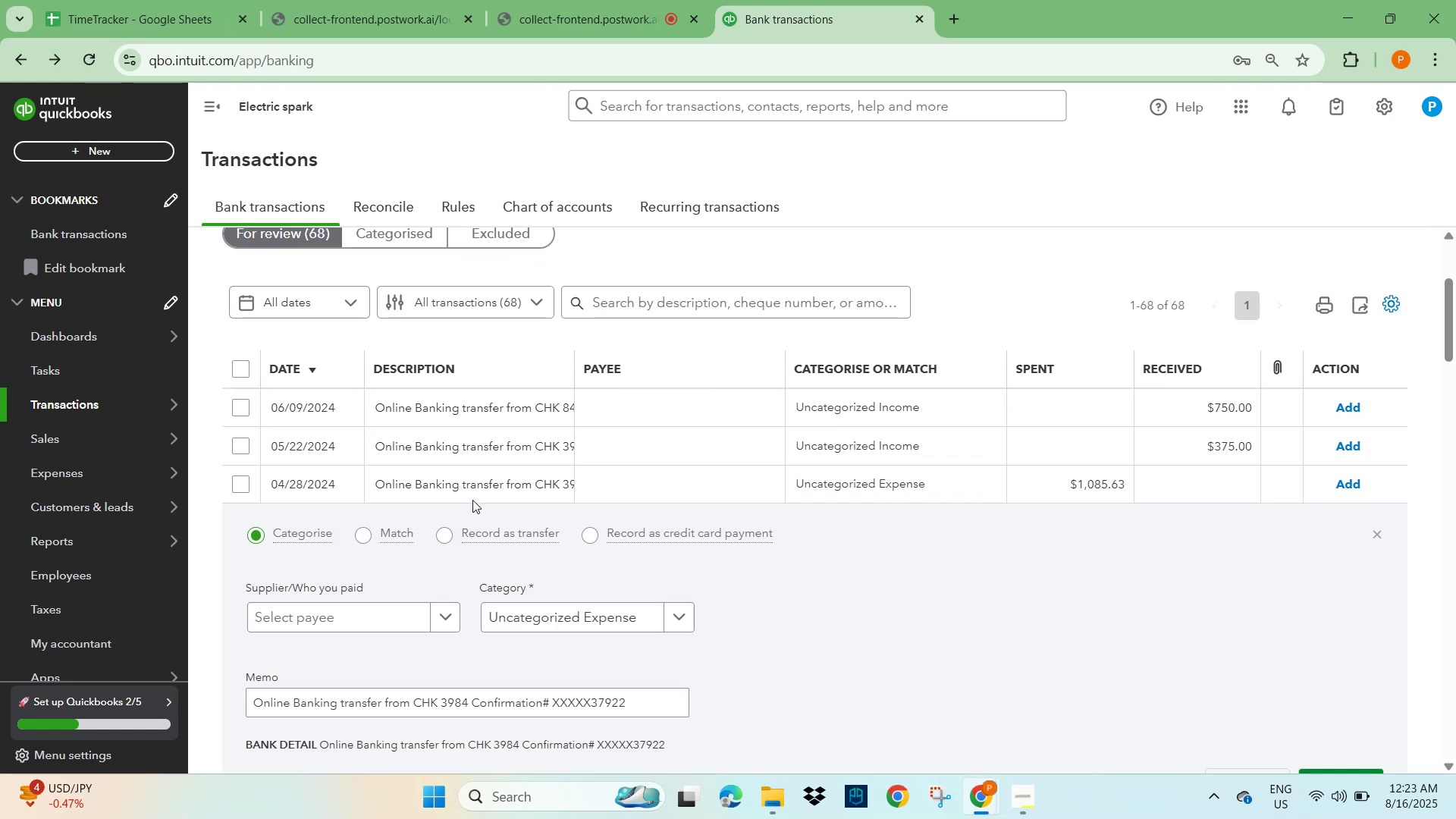 
scroll: coordinate [397, 297], scroll_direction: up, amount: 3.0
 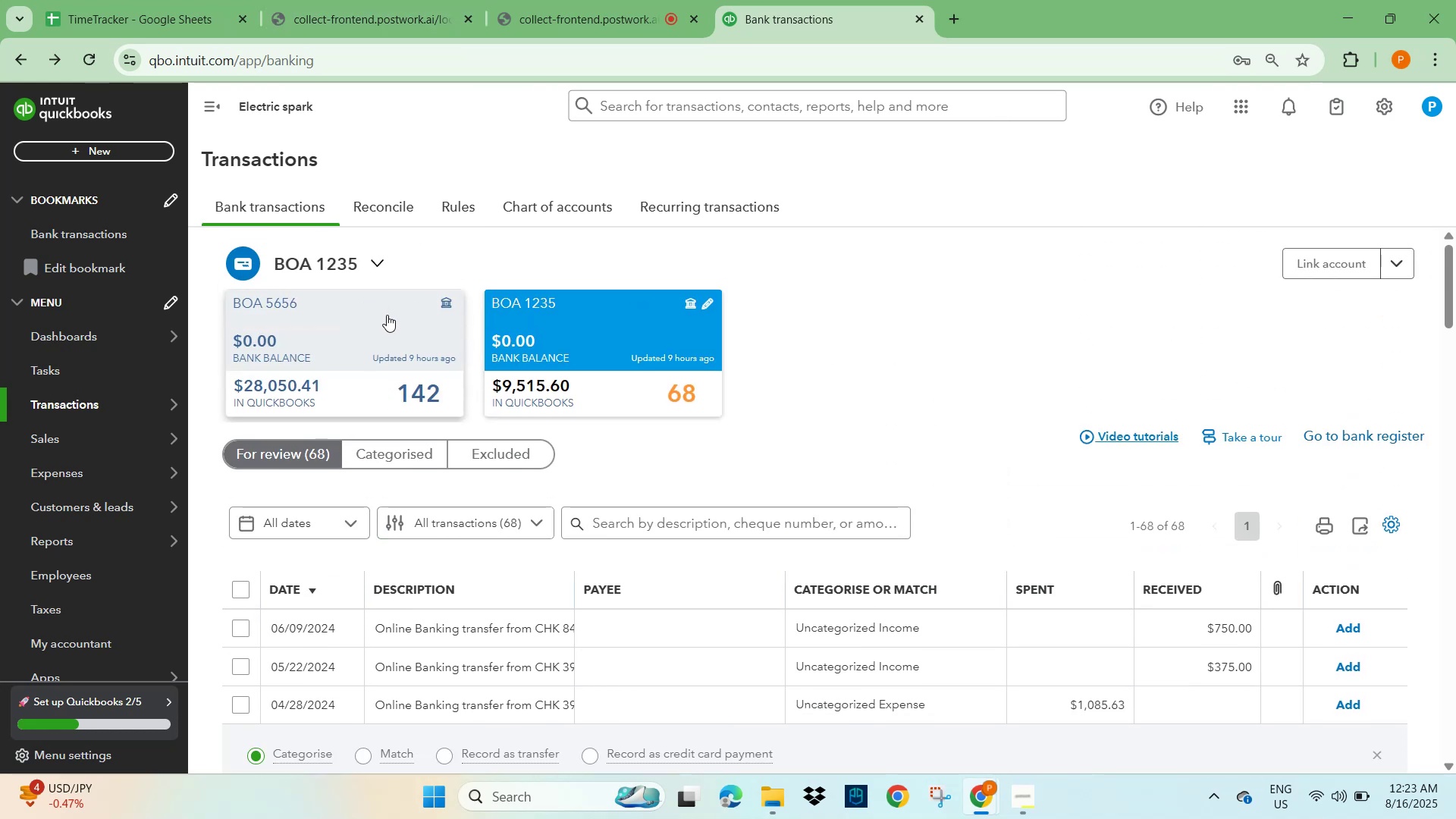 
left_click([369, 332])
 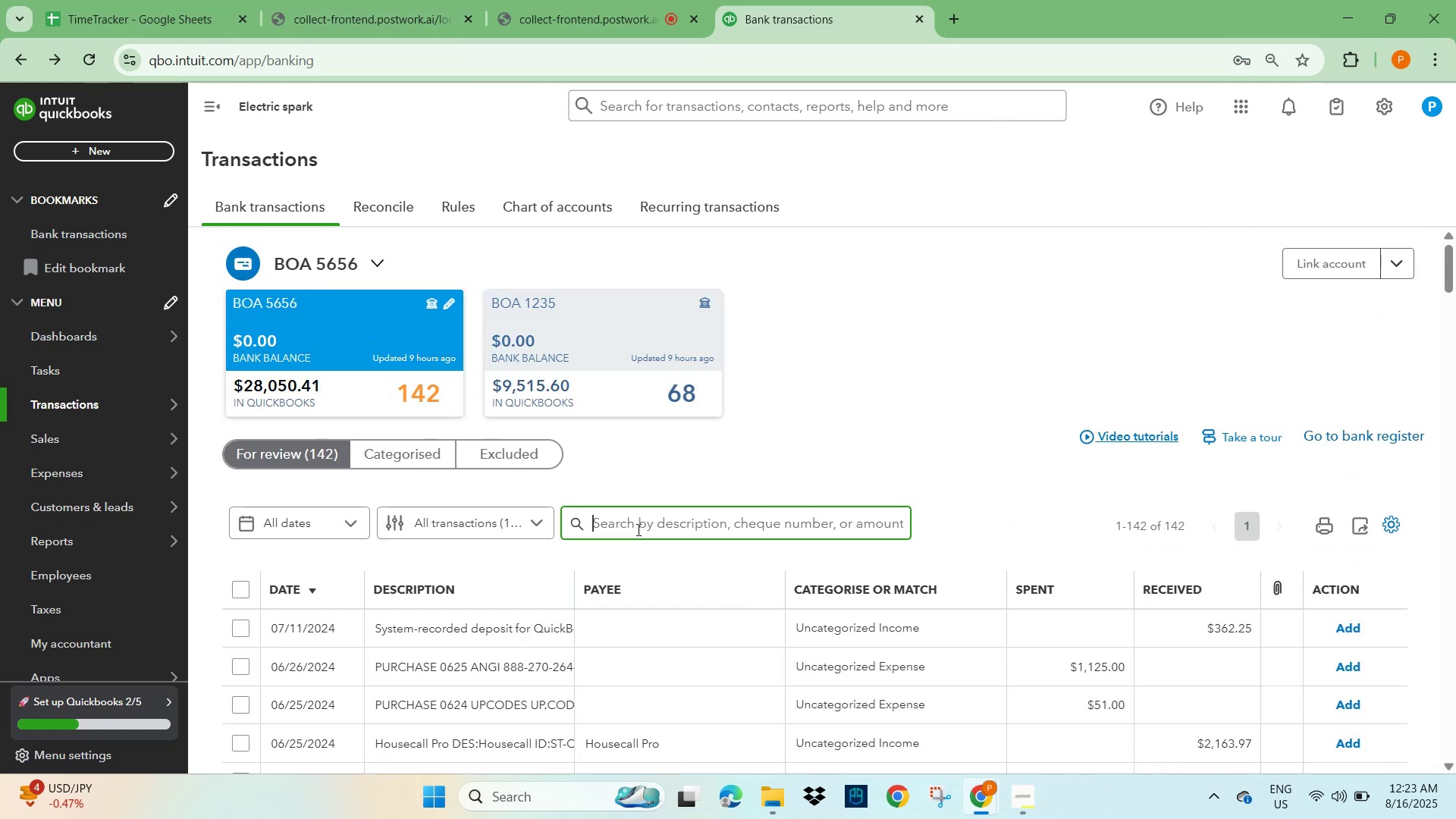 
key(Numpad1)
 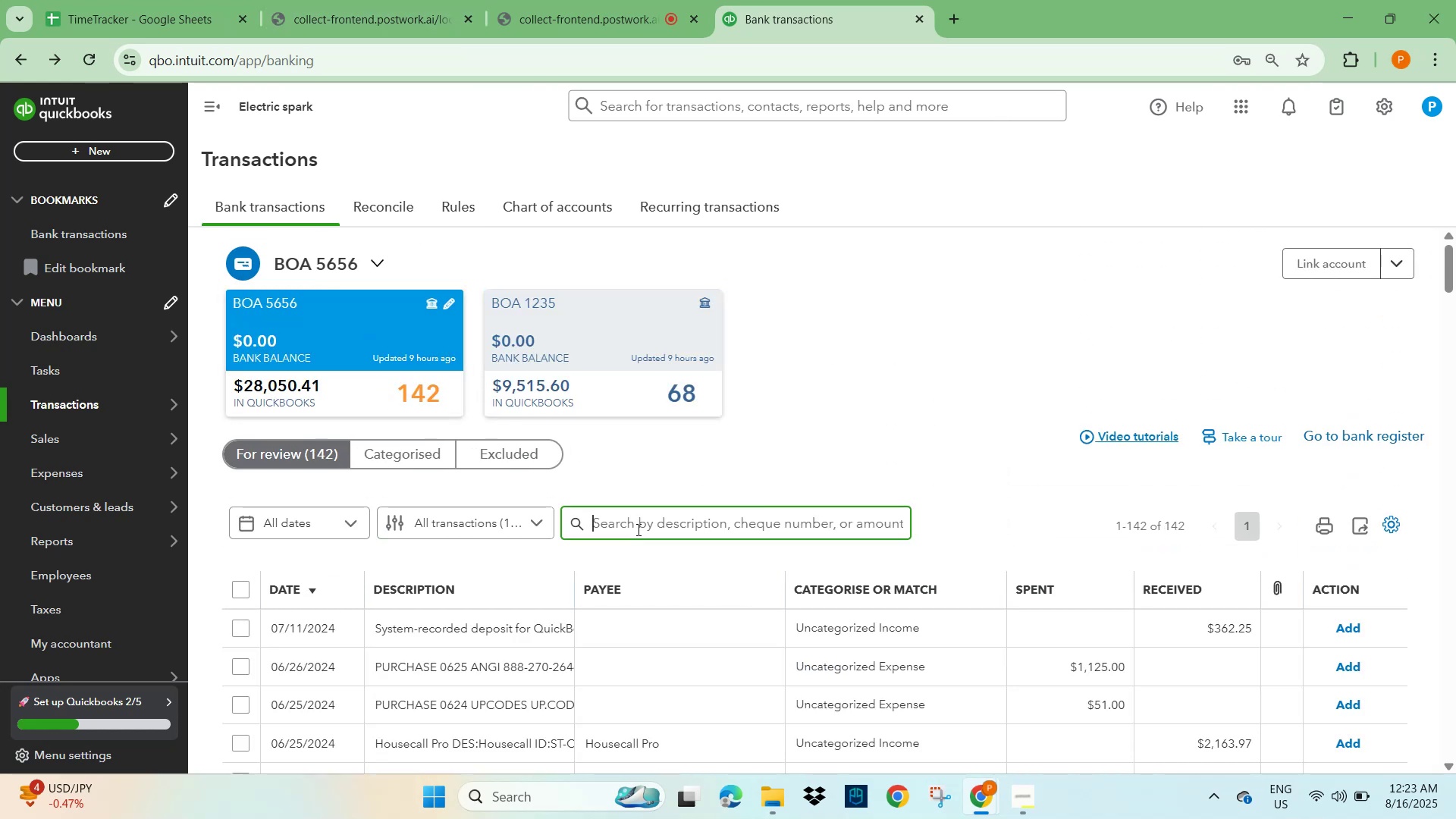 
key(Numpad0)
 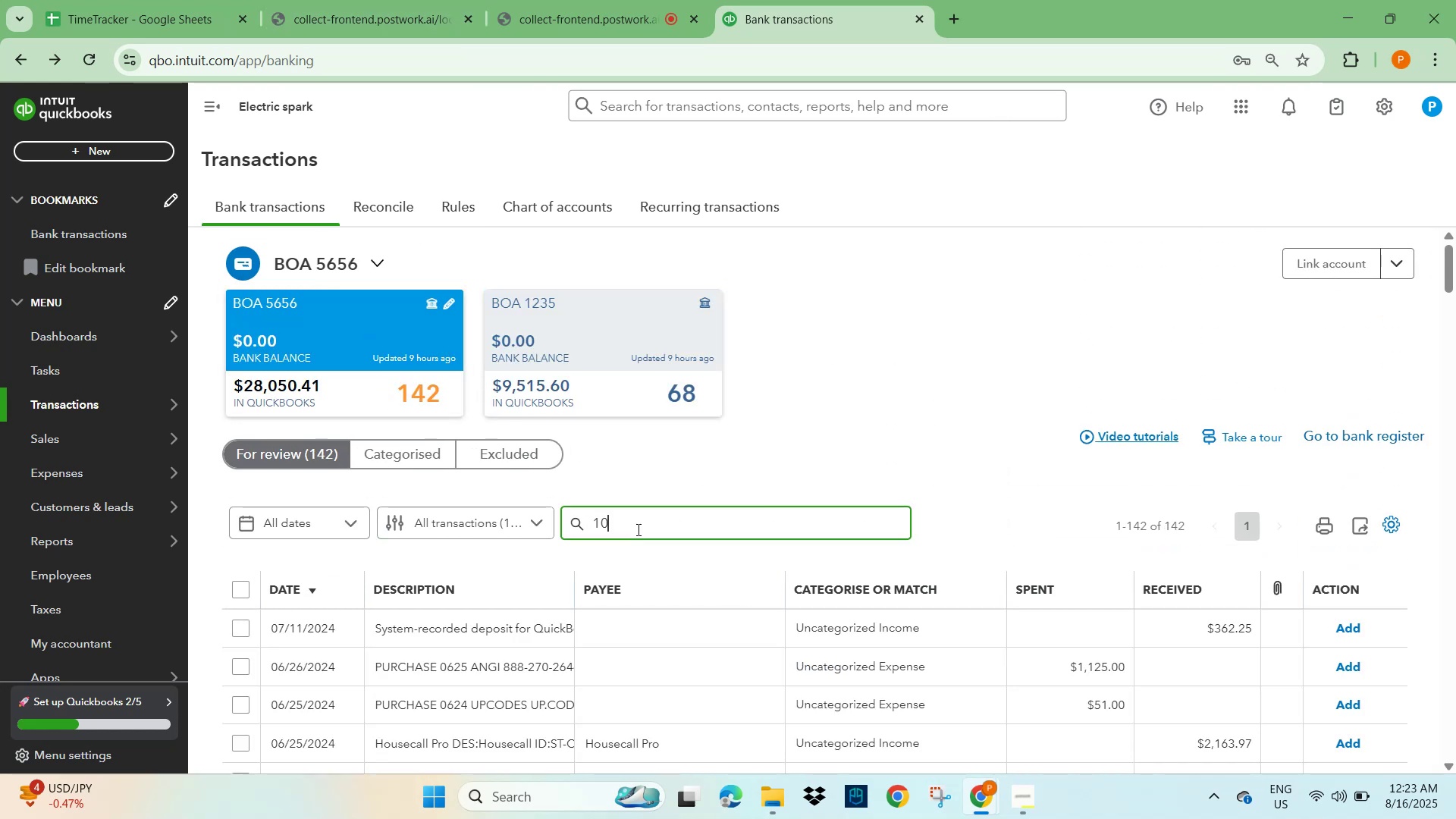 
key(Numpad8)
 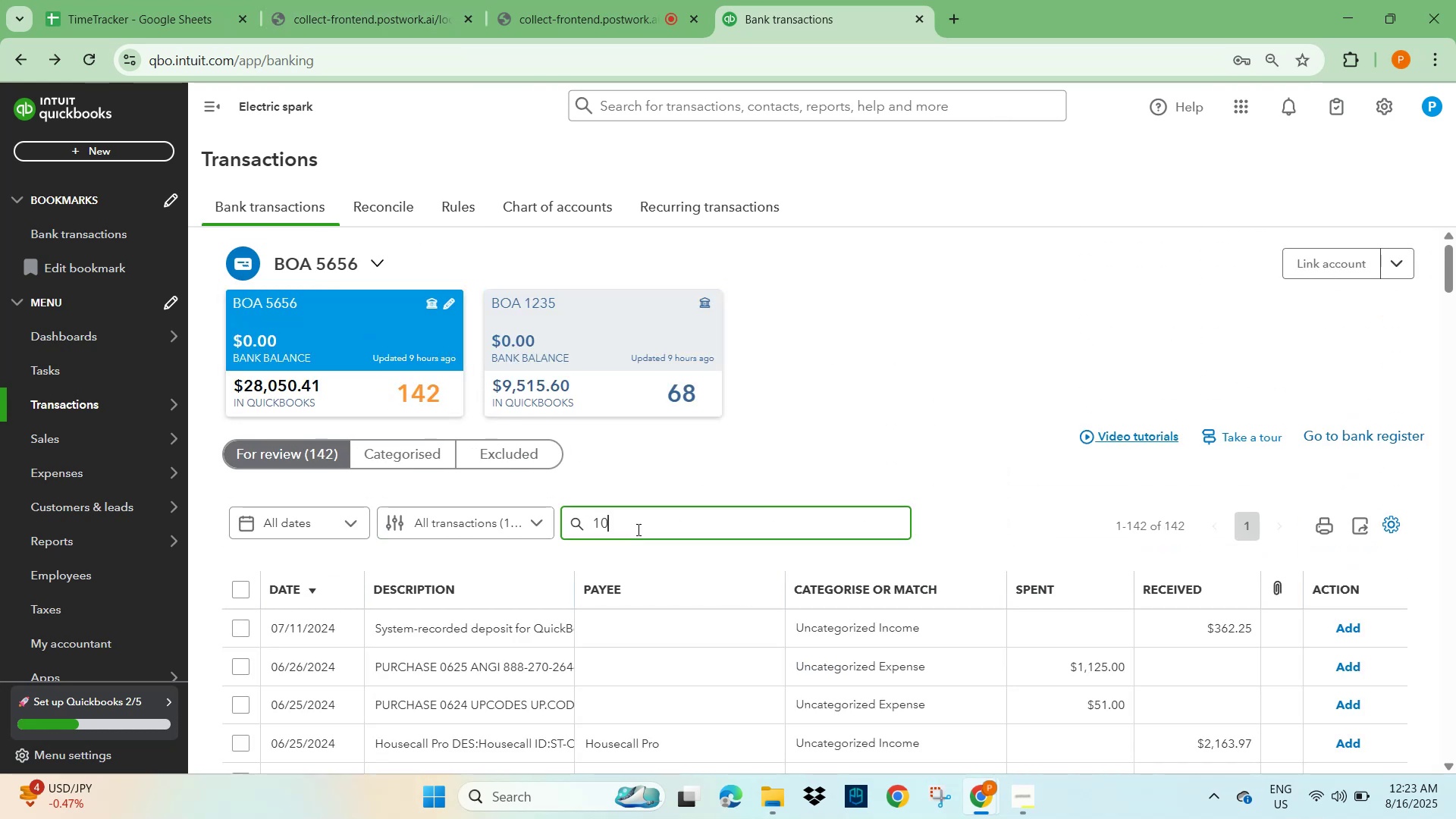 
key(Numpad5)
 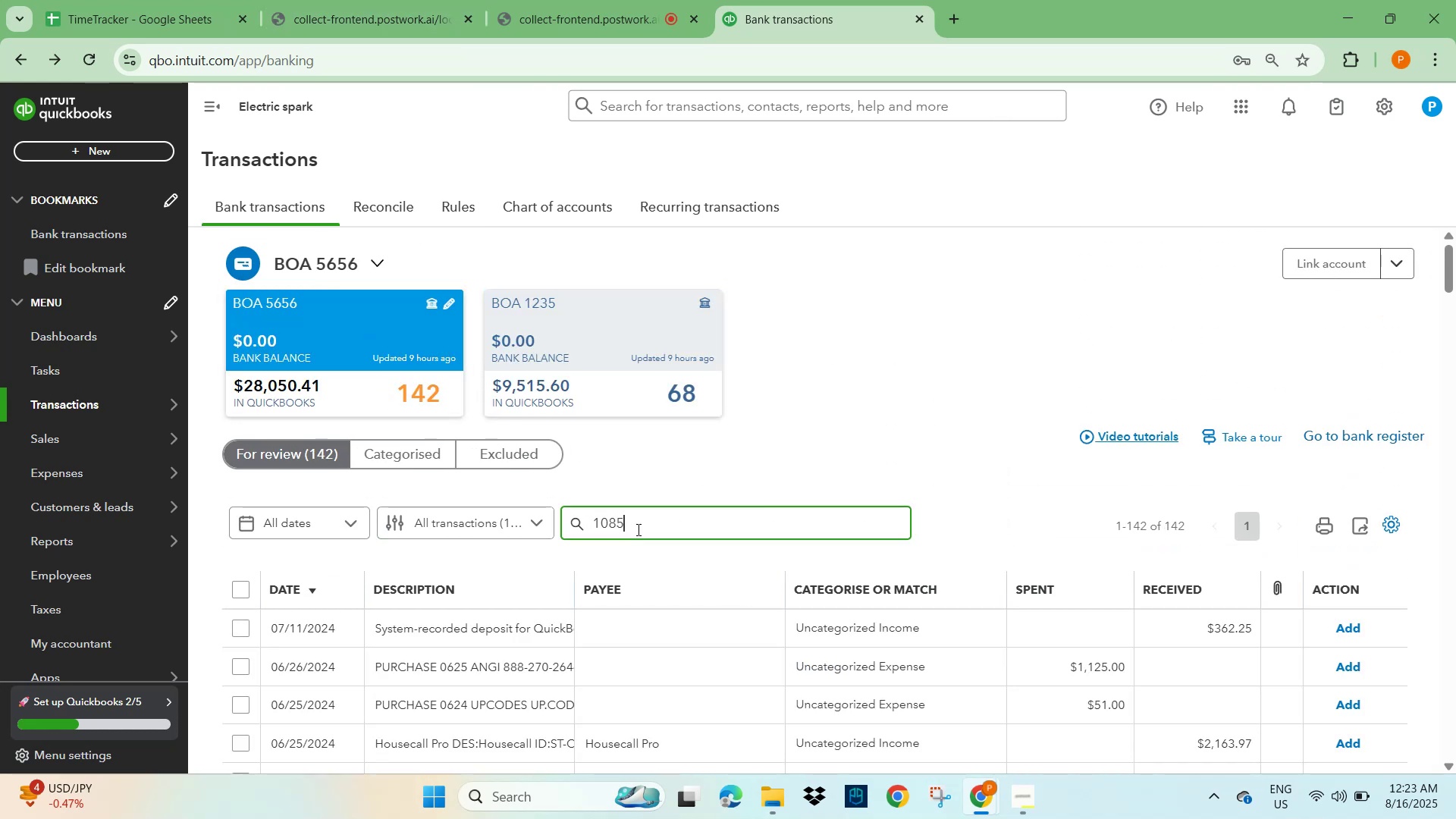 
key(NumpadDecimal)
 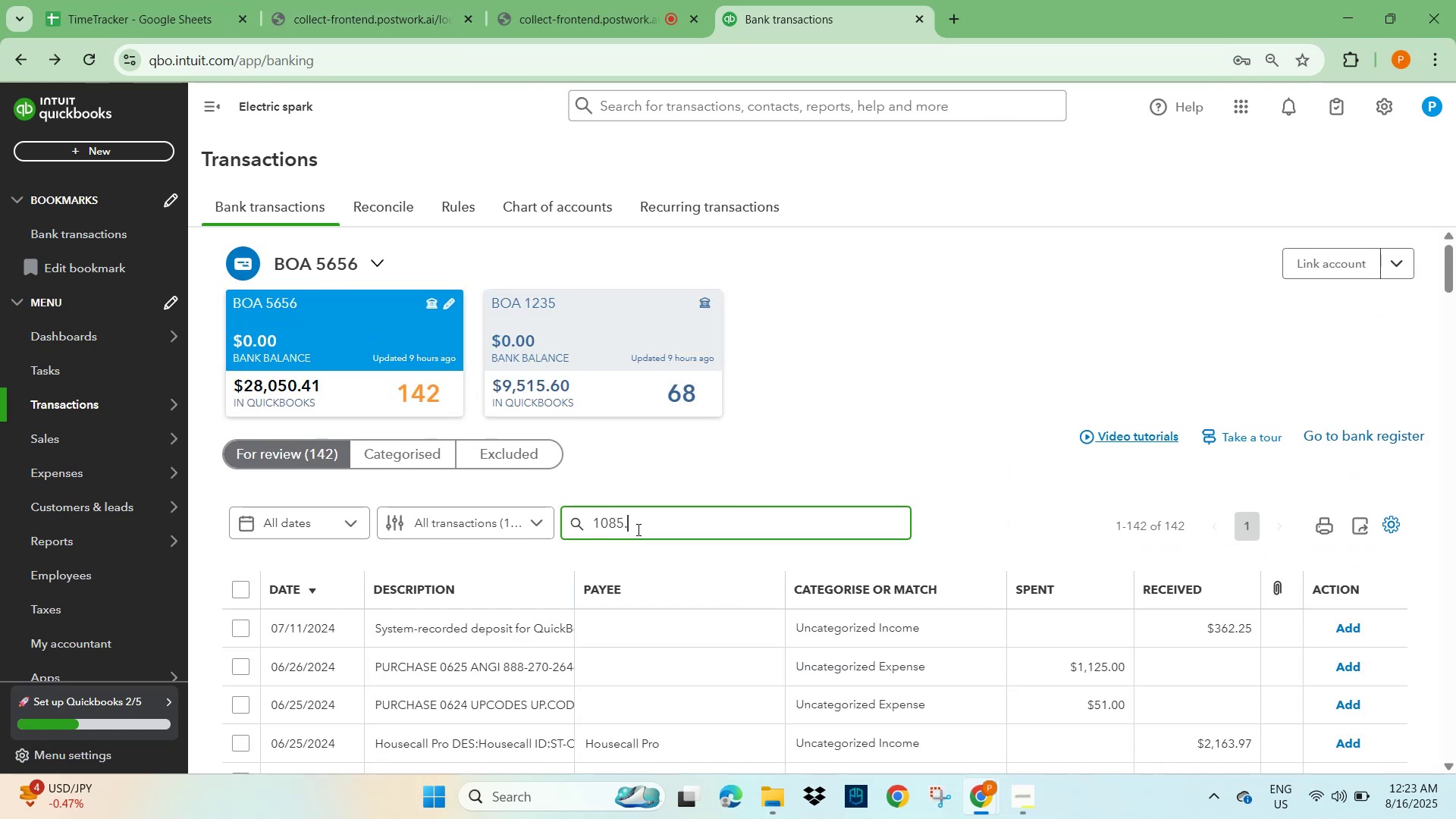 
key(Numpad6)
 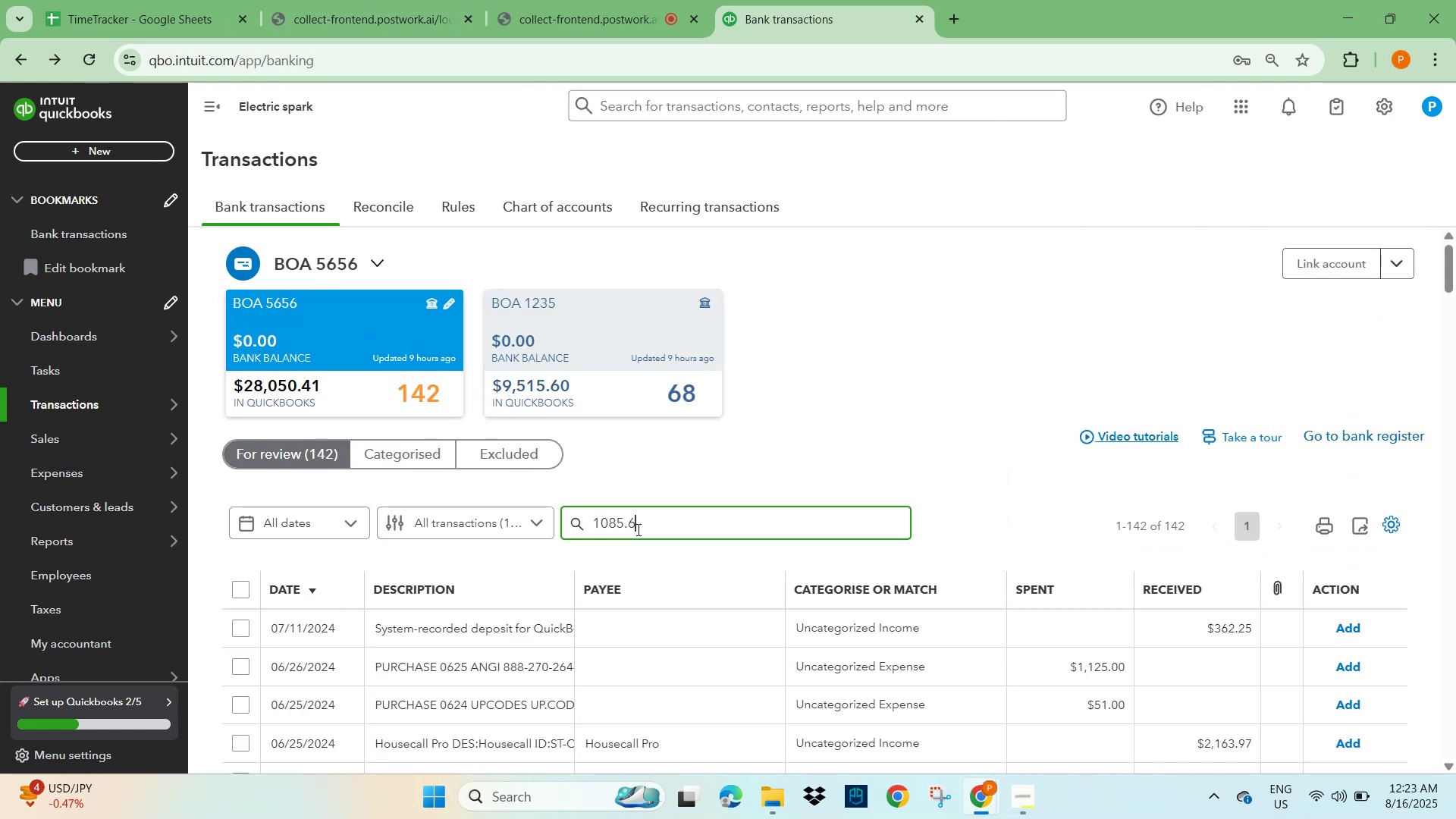 
key(Numpad3)
 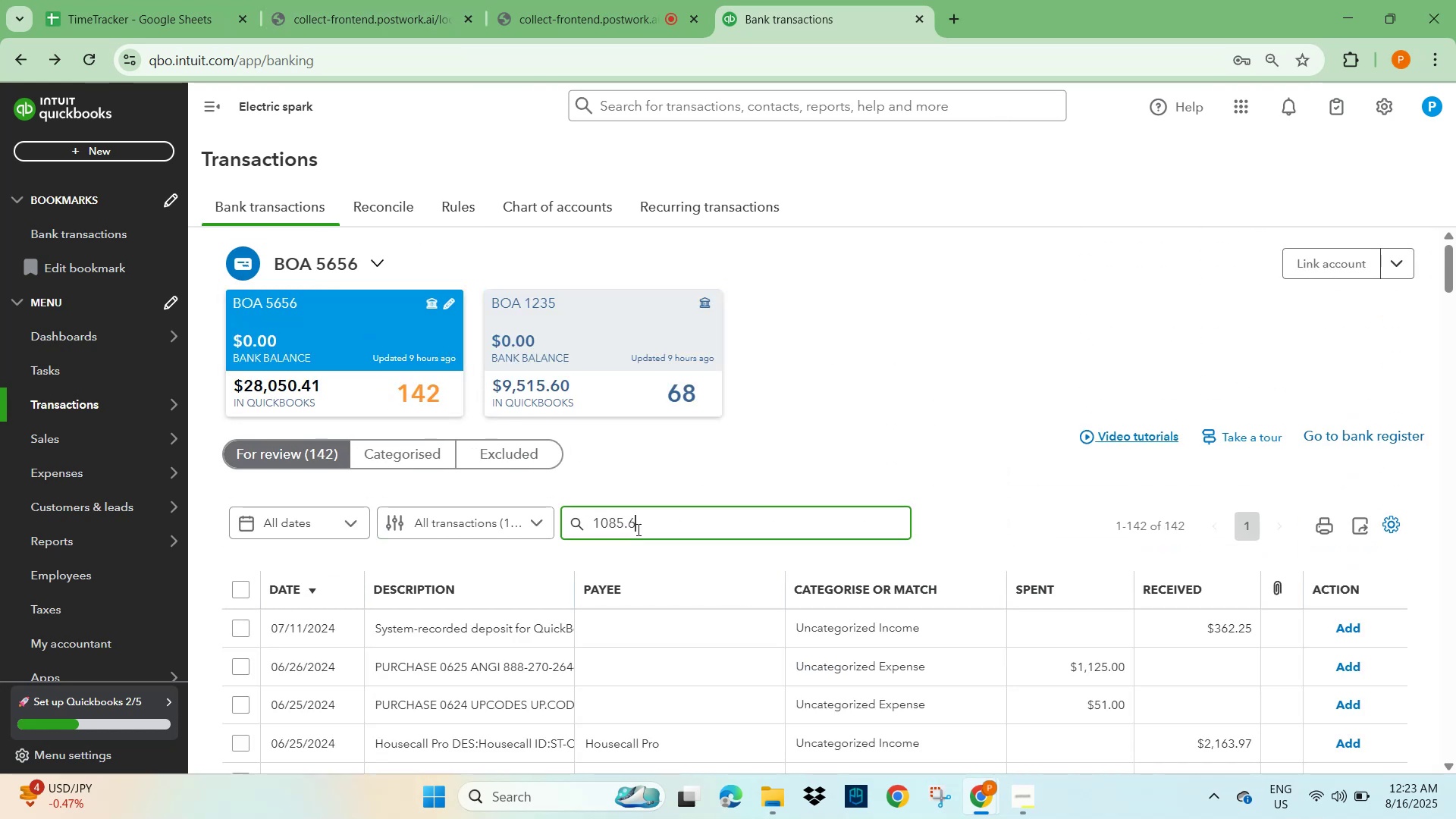 
key(NumpadEnter)
 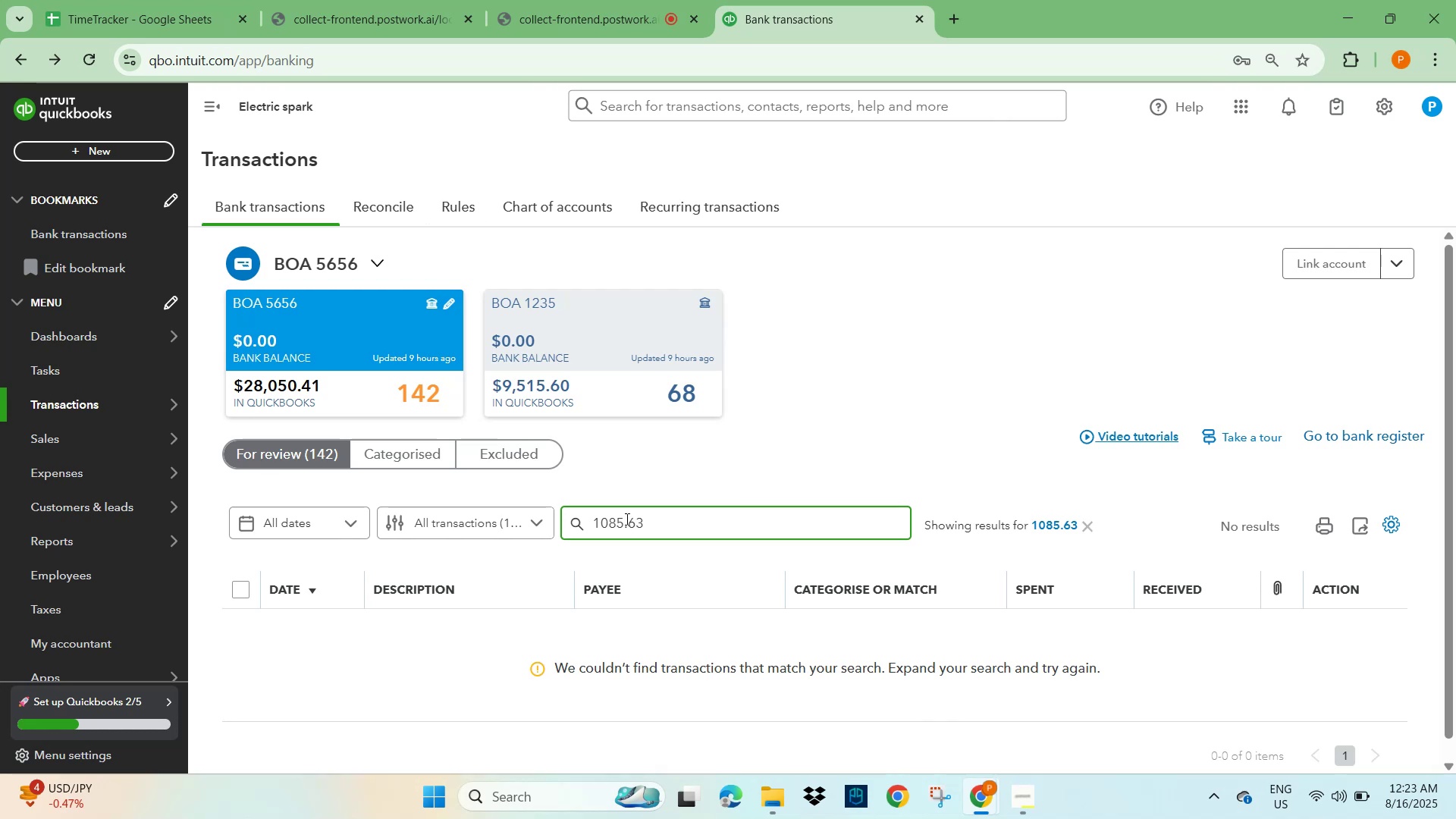 
left_click([555, 336])
 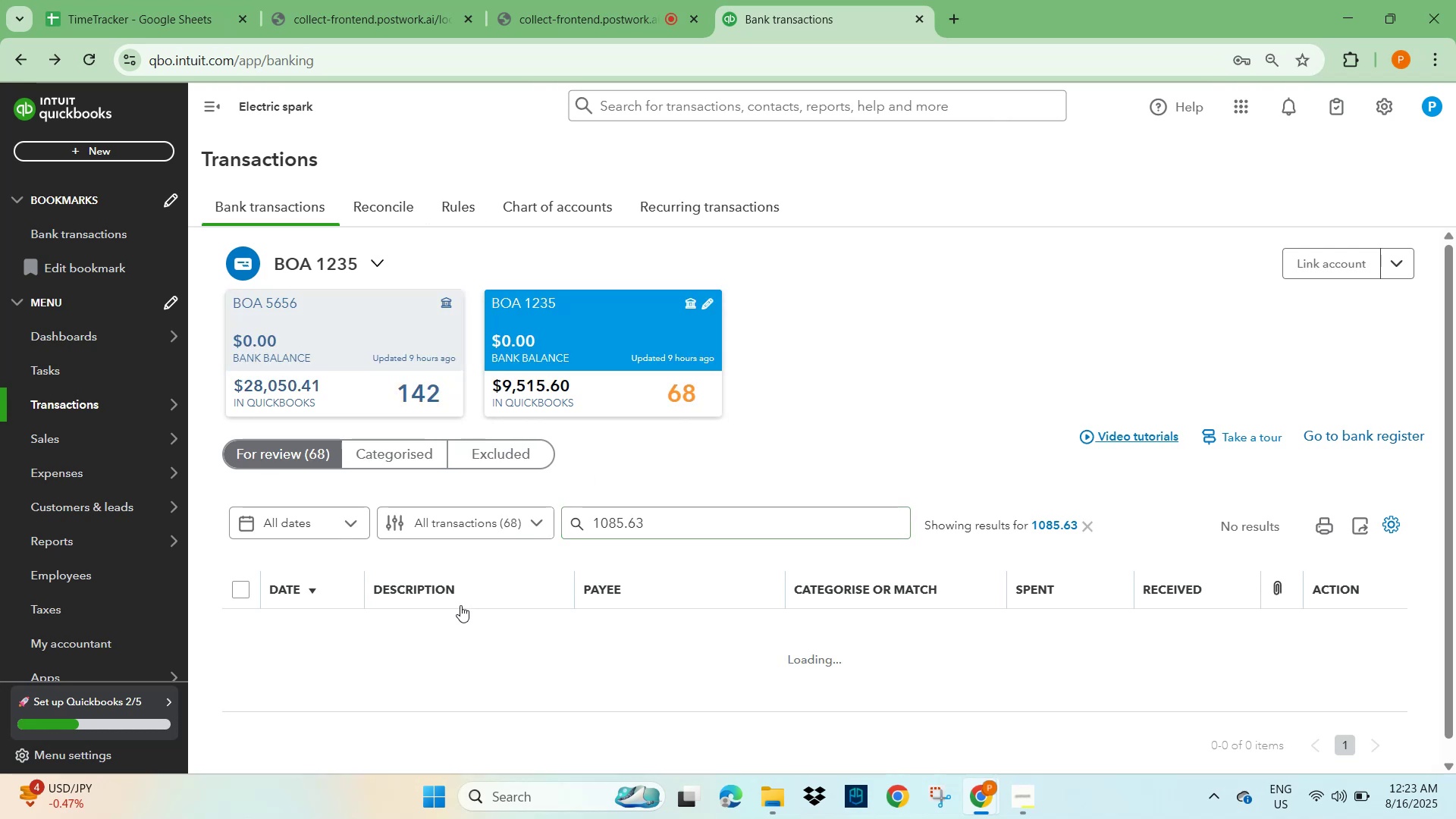 
scroll: coordinate [607, 617], scroll_direction: down, amount: 8.0
 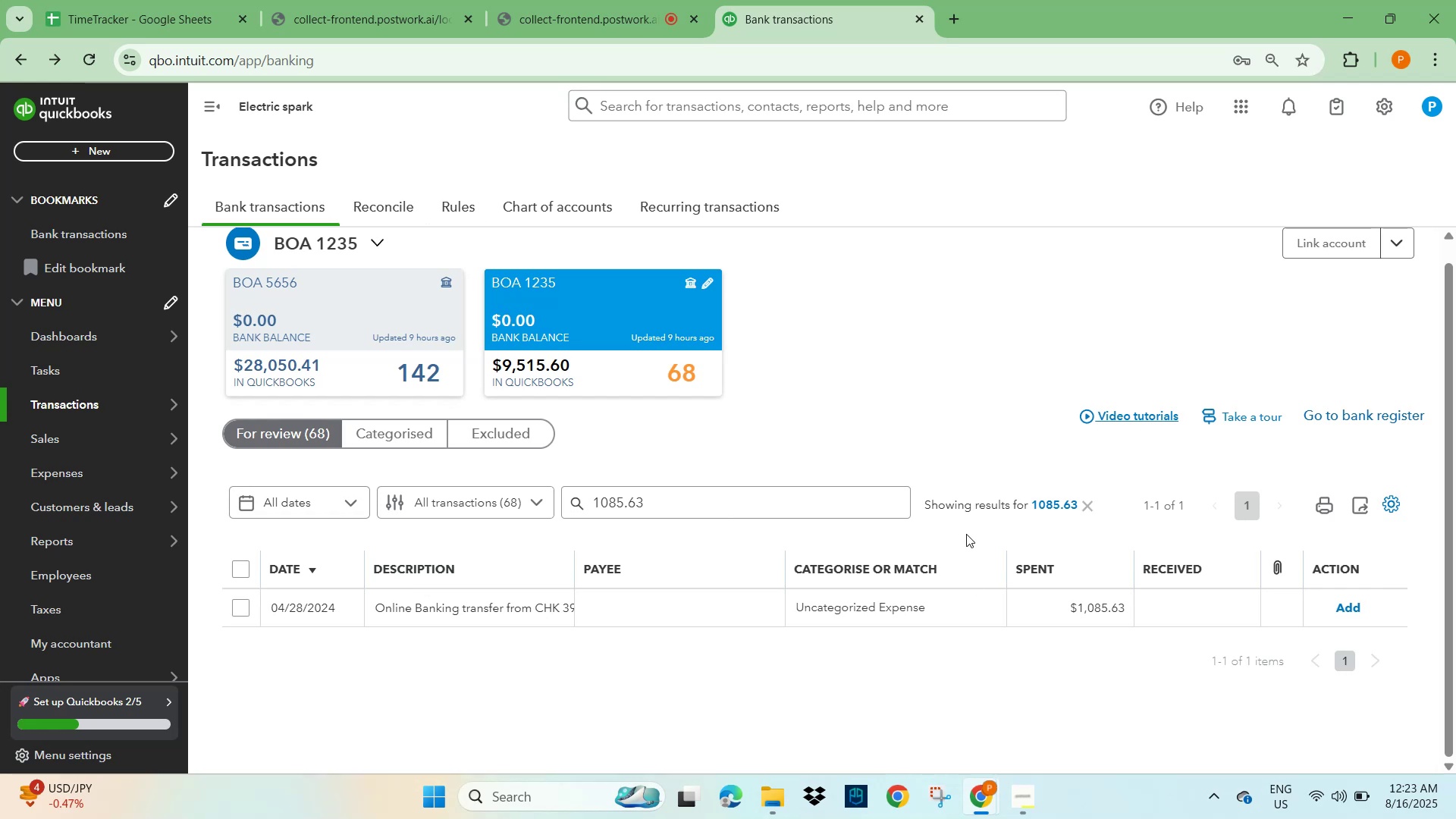 
left_click([1091, 500])
 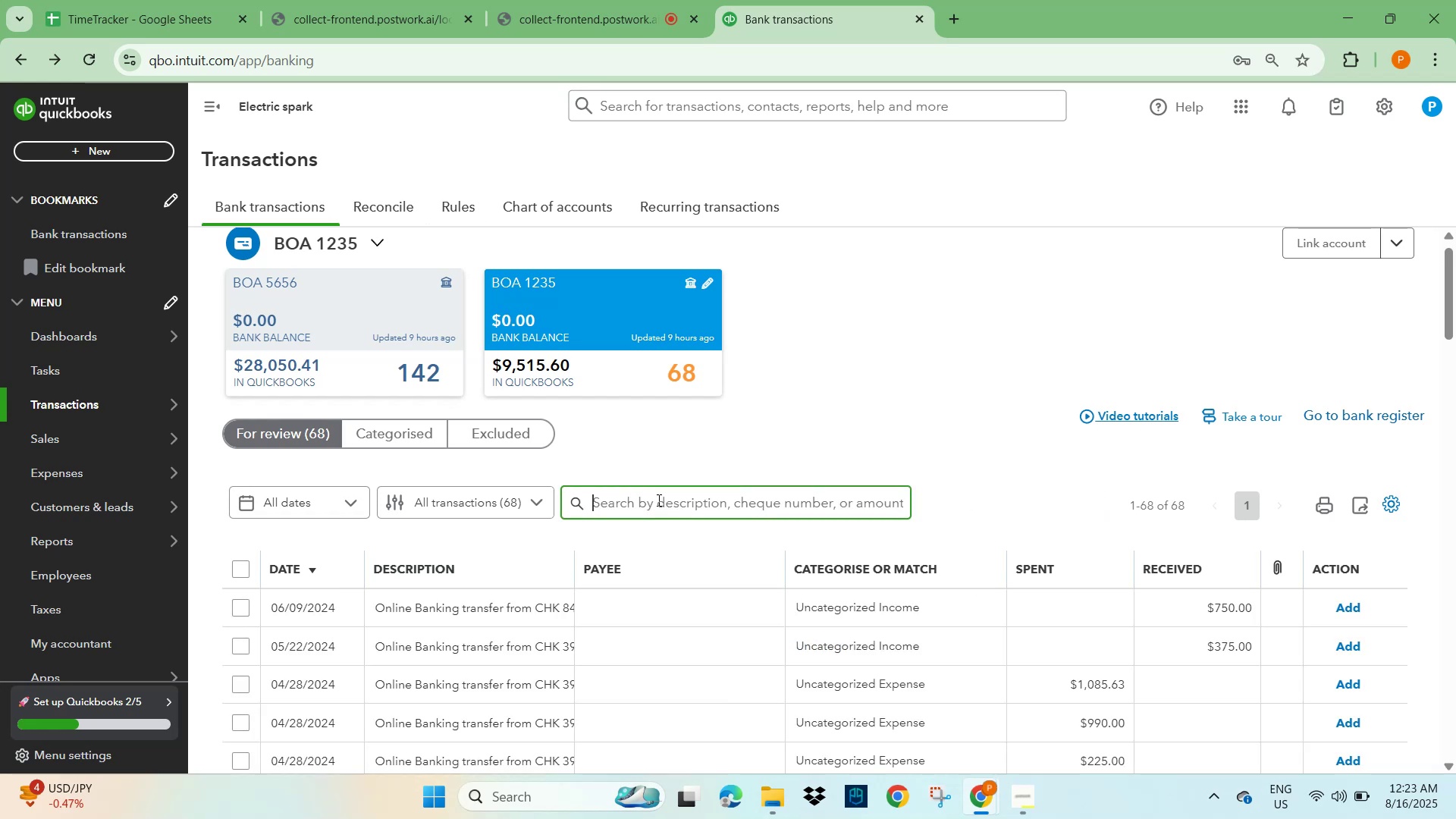 
scroll: coordinate [606, 612], scroll_direction: down, amount: 4.0
 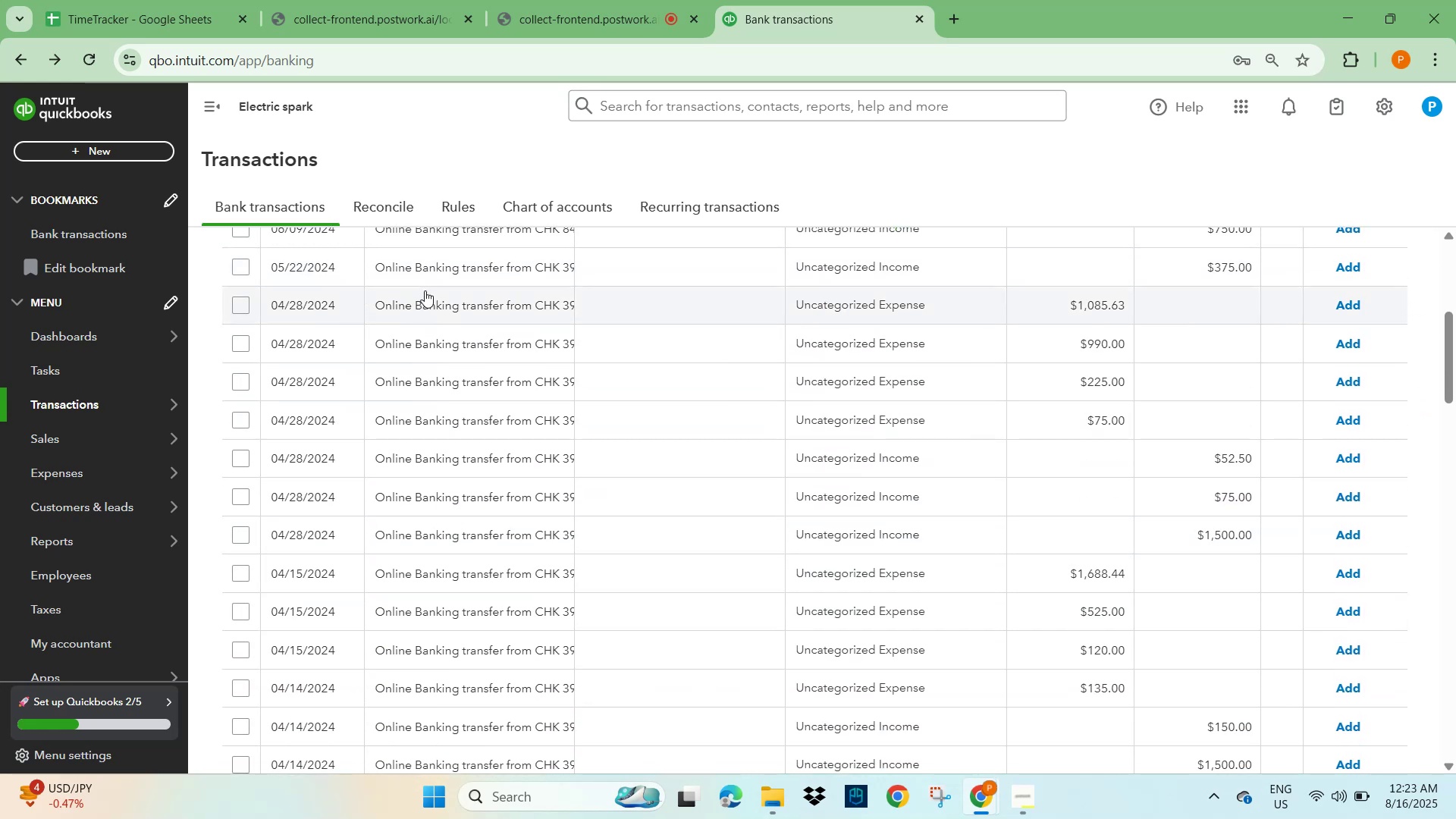 
left_click([427, 304])
 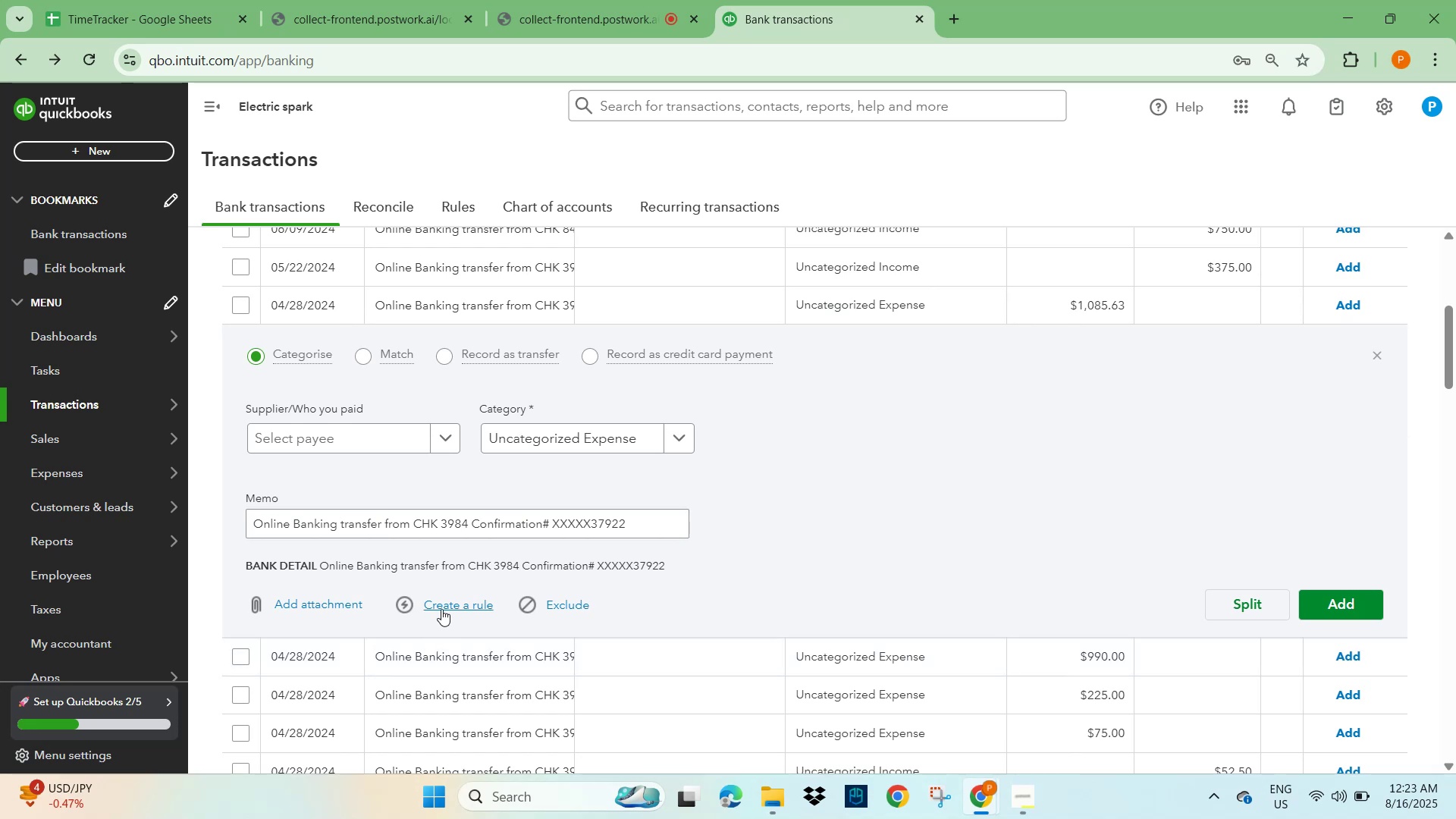 
wait(7.63)
 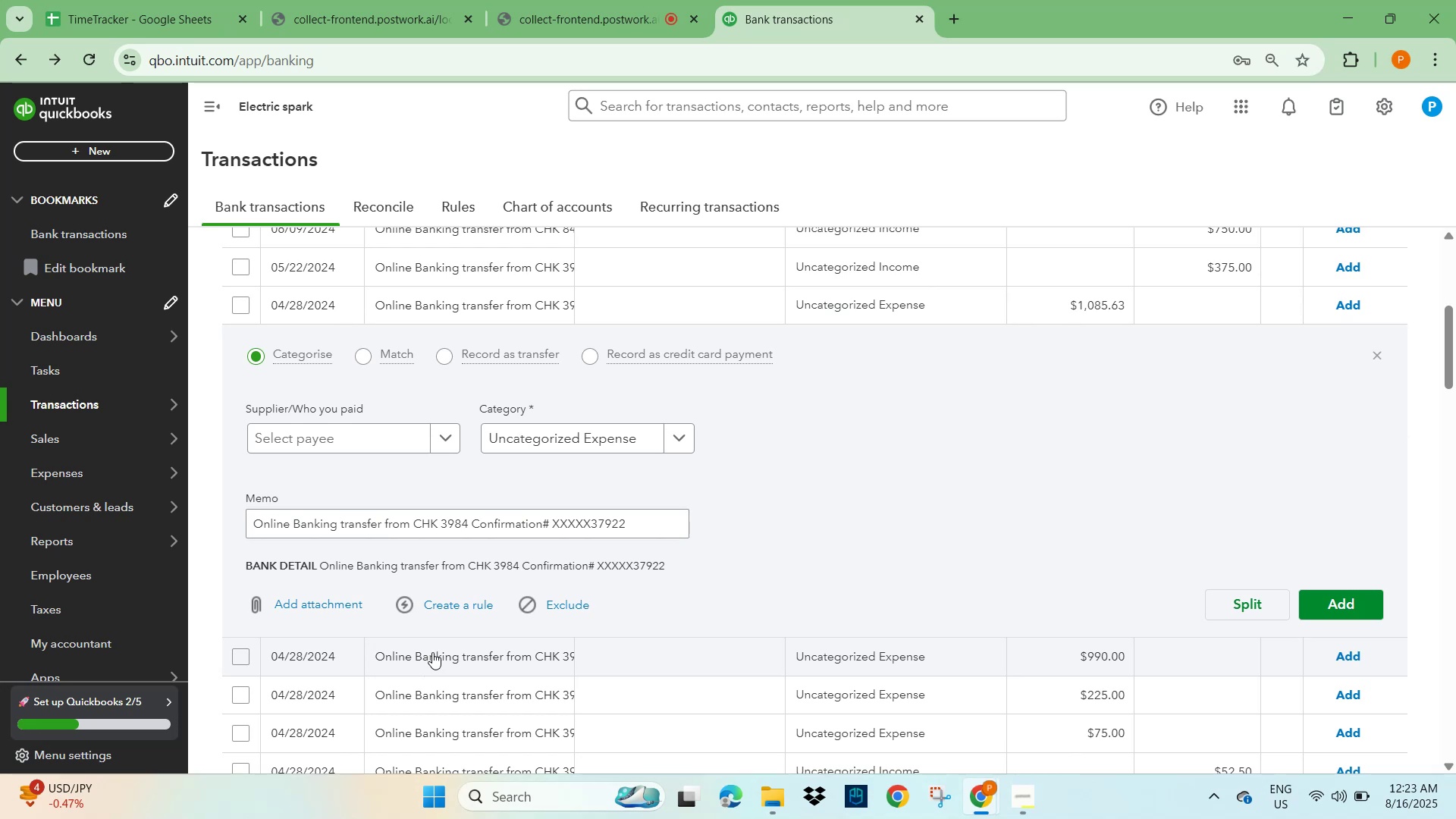 
type(unknown)
 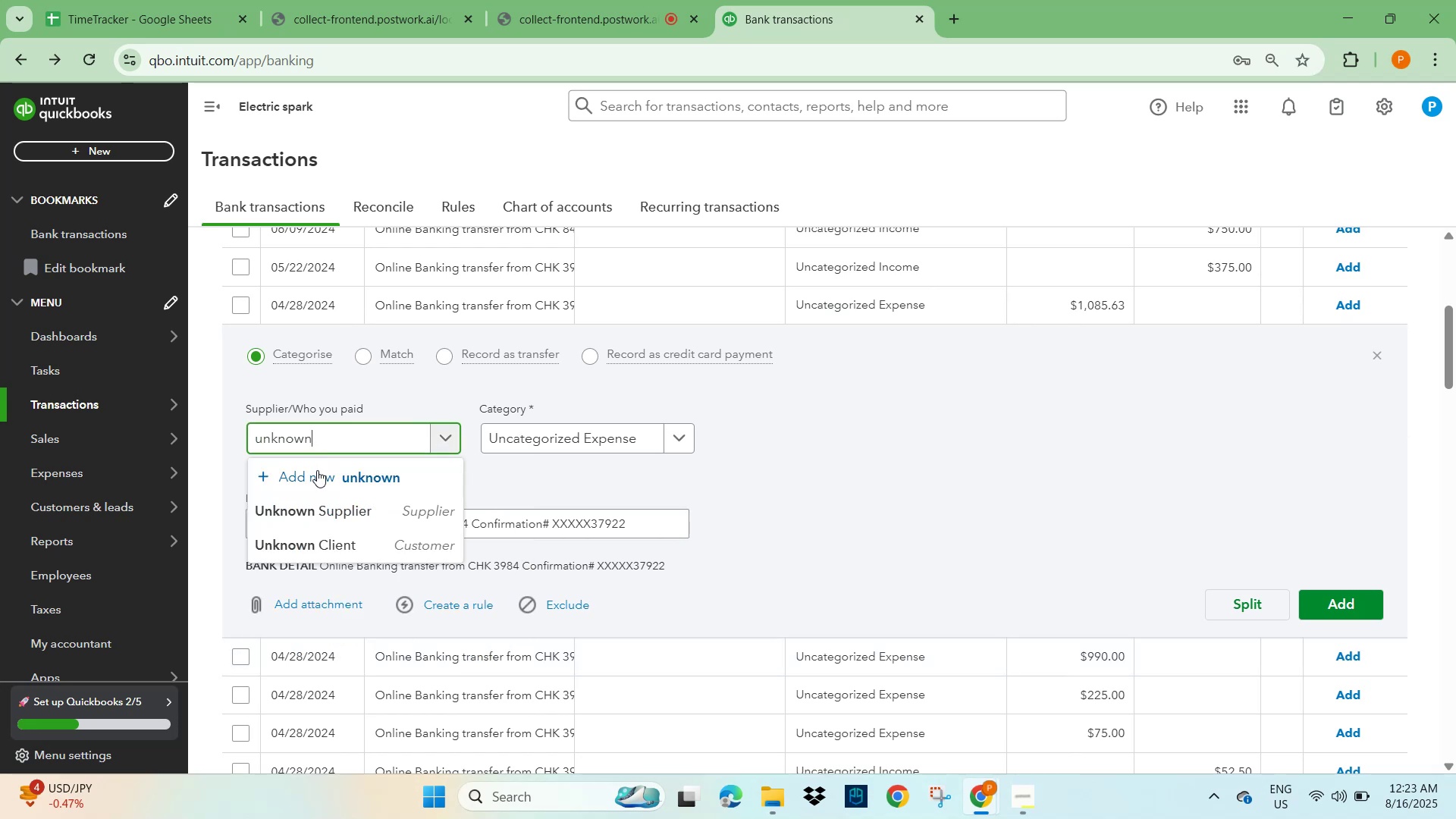 
left_click([310, 511])
 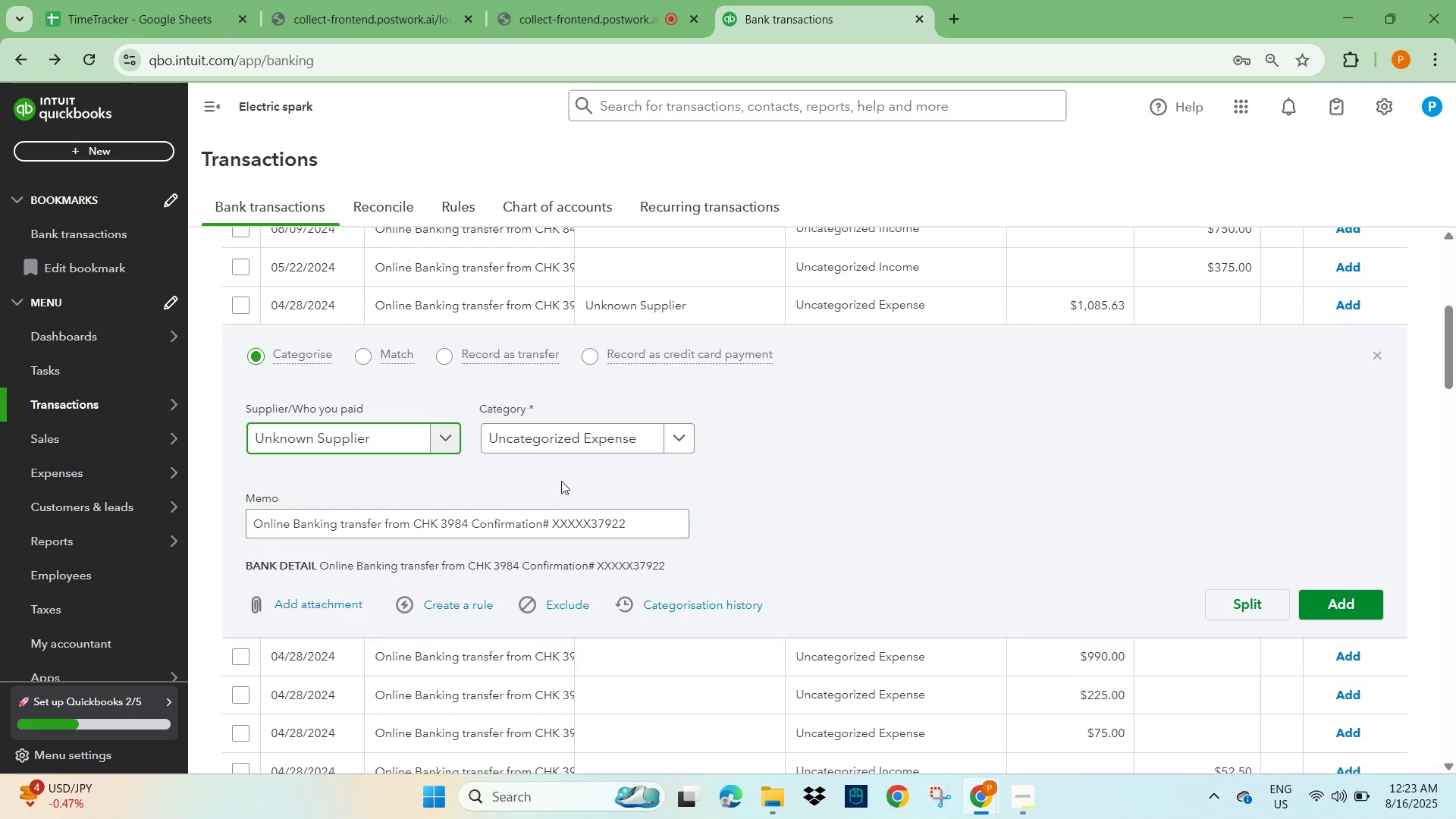 
left_click([587, 438])
 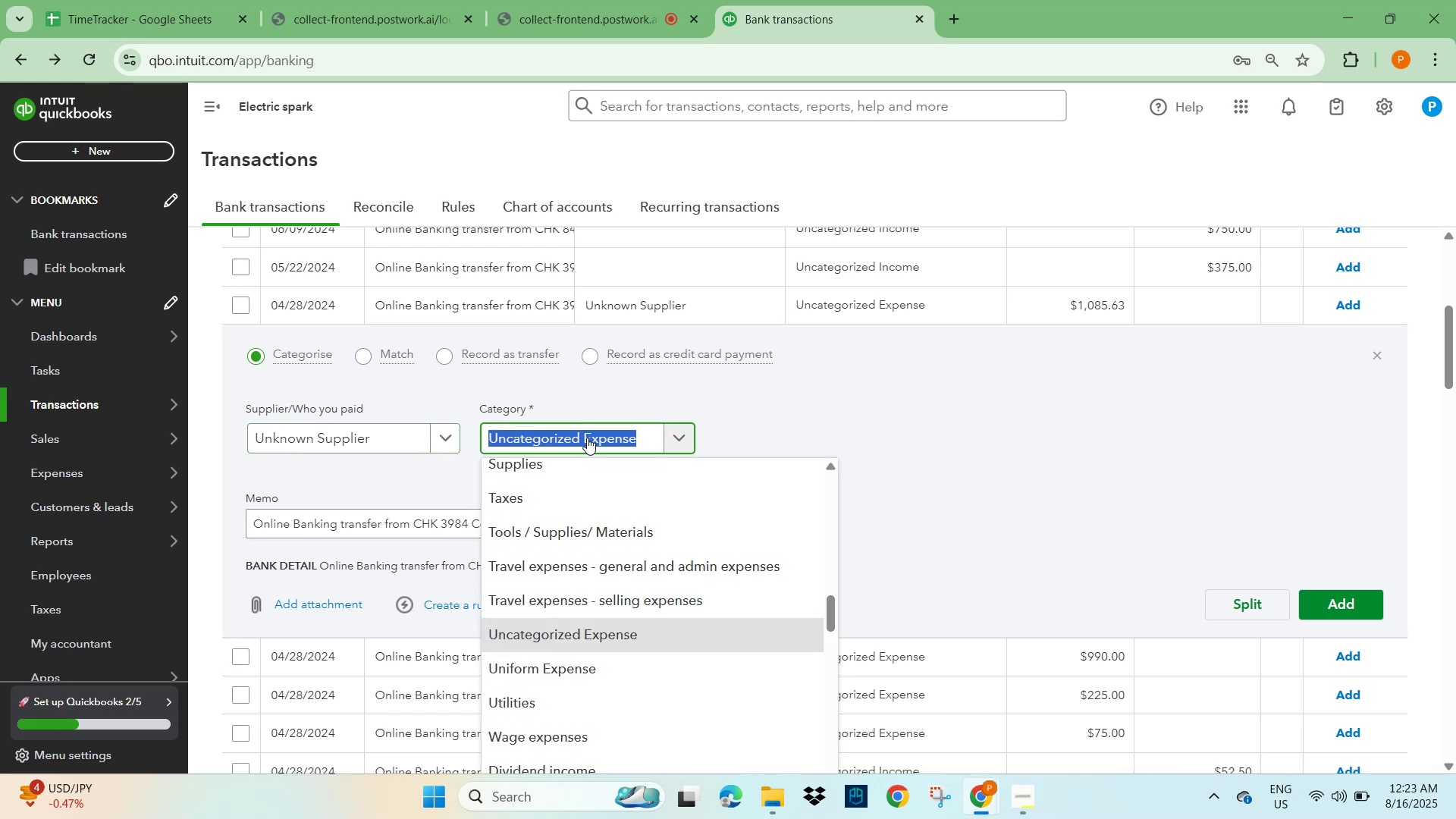 
type(general)
 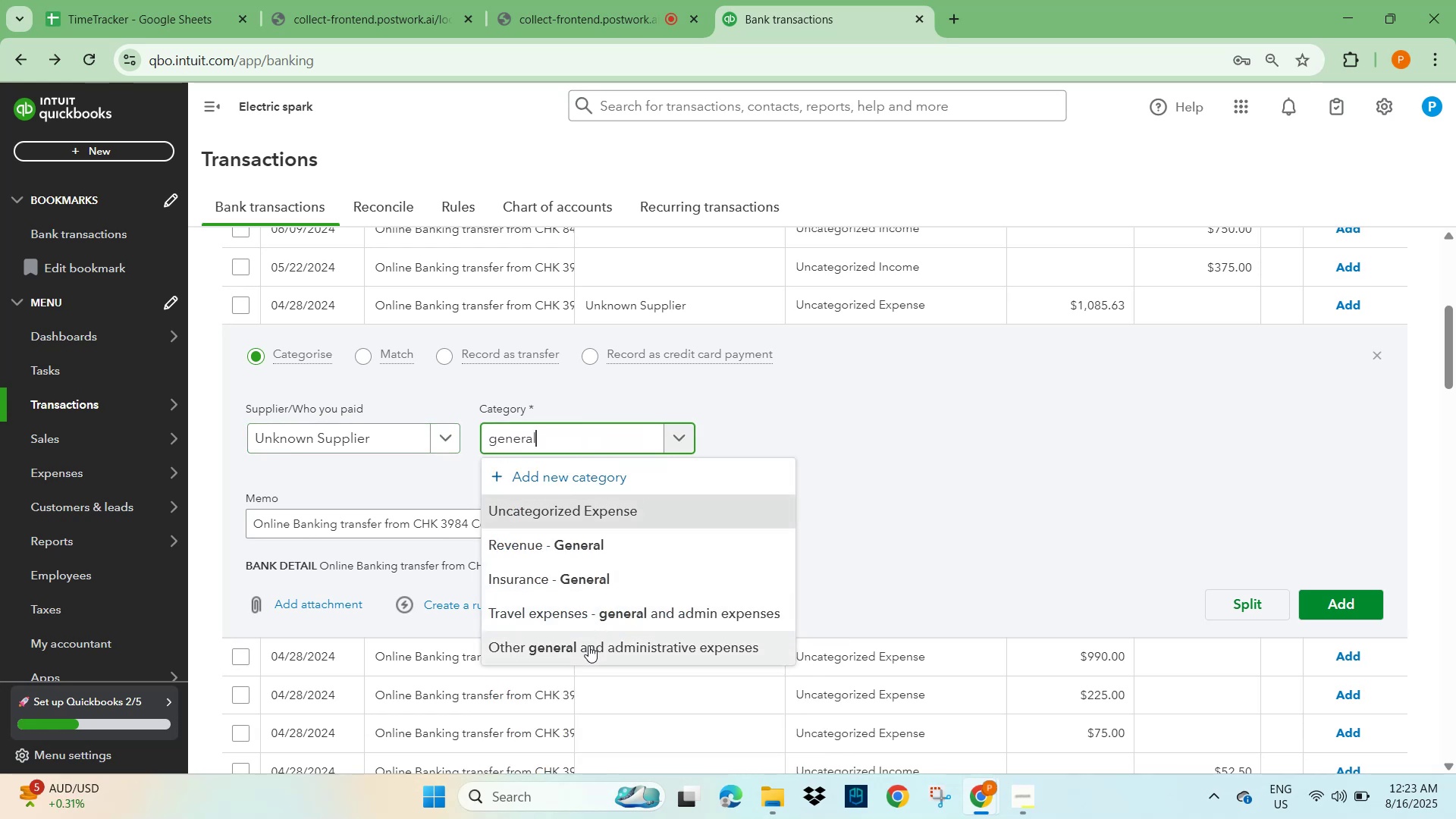 
double_click([937, 457])
 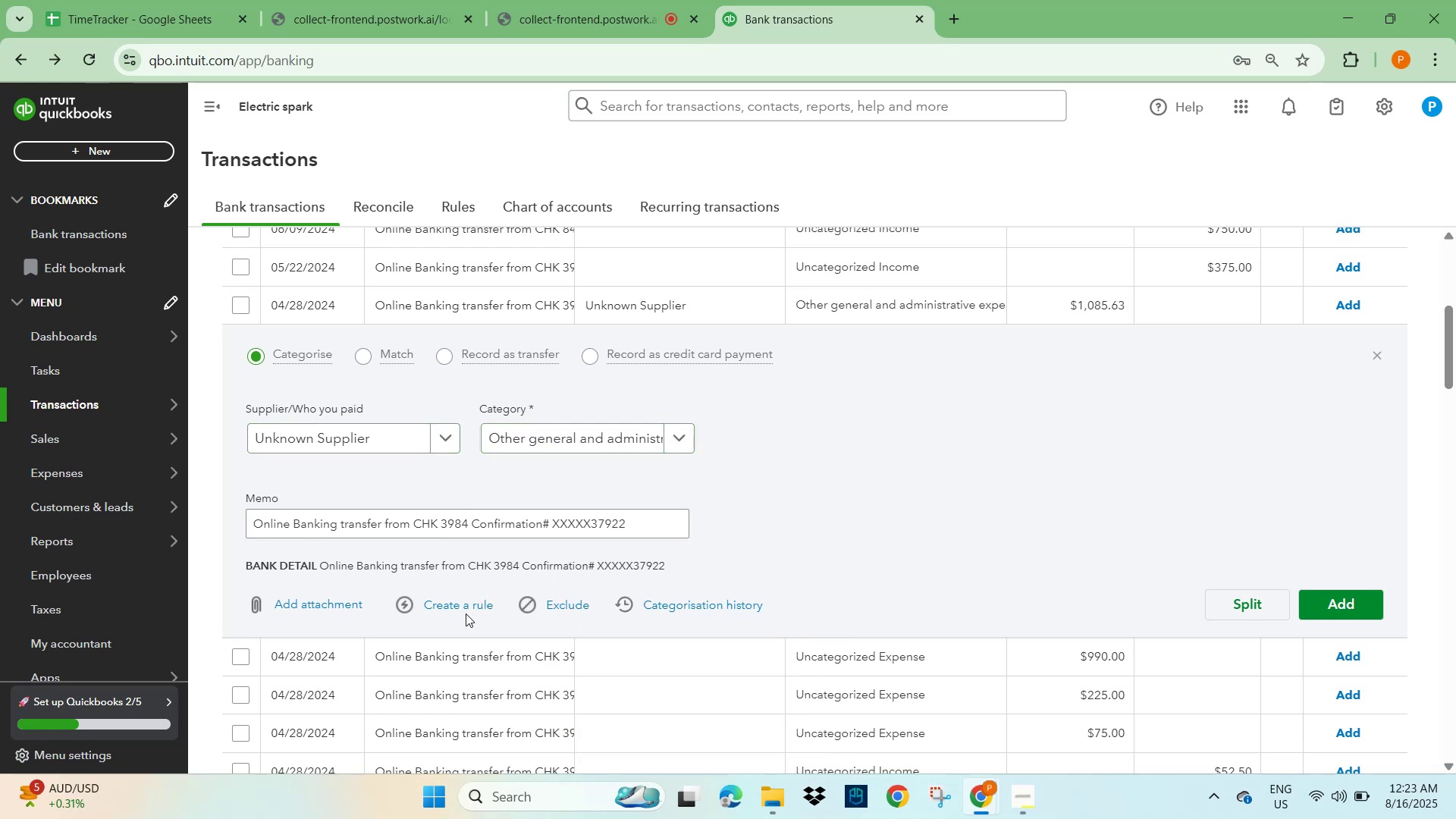 
left_click([449, 610])
 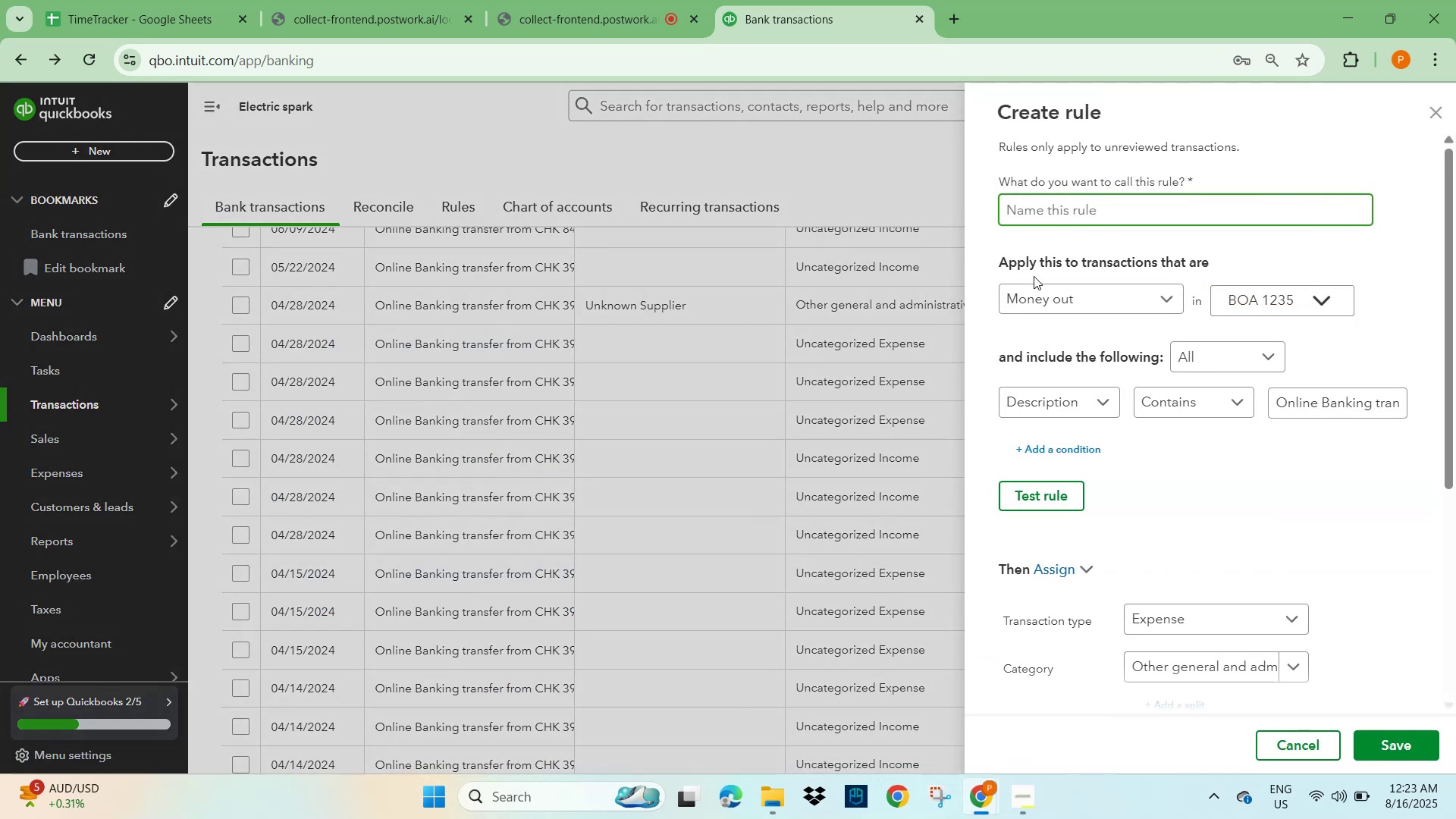 
left_click([1075, 212])
 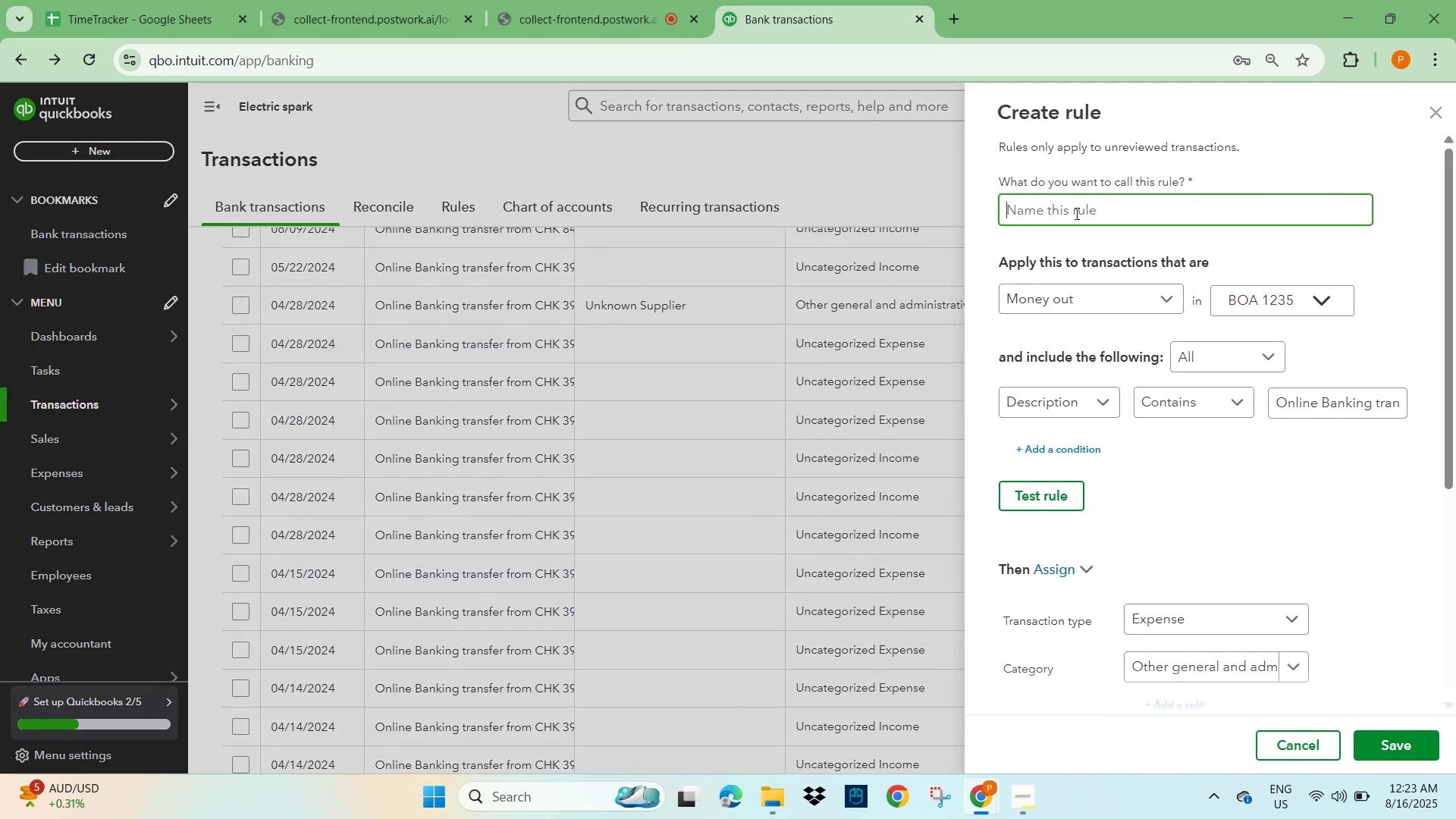 
key(Control+V)
 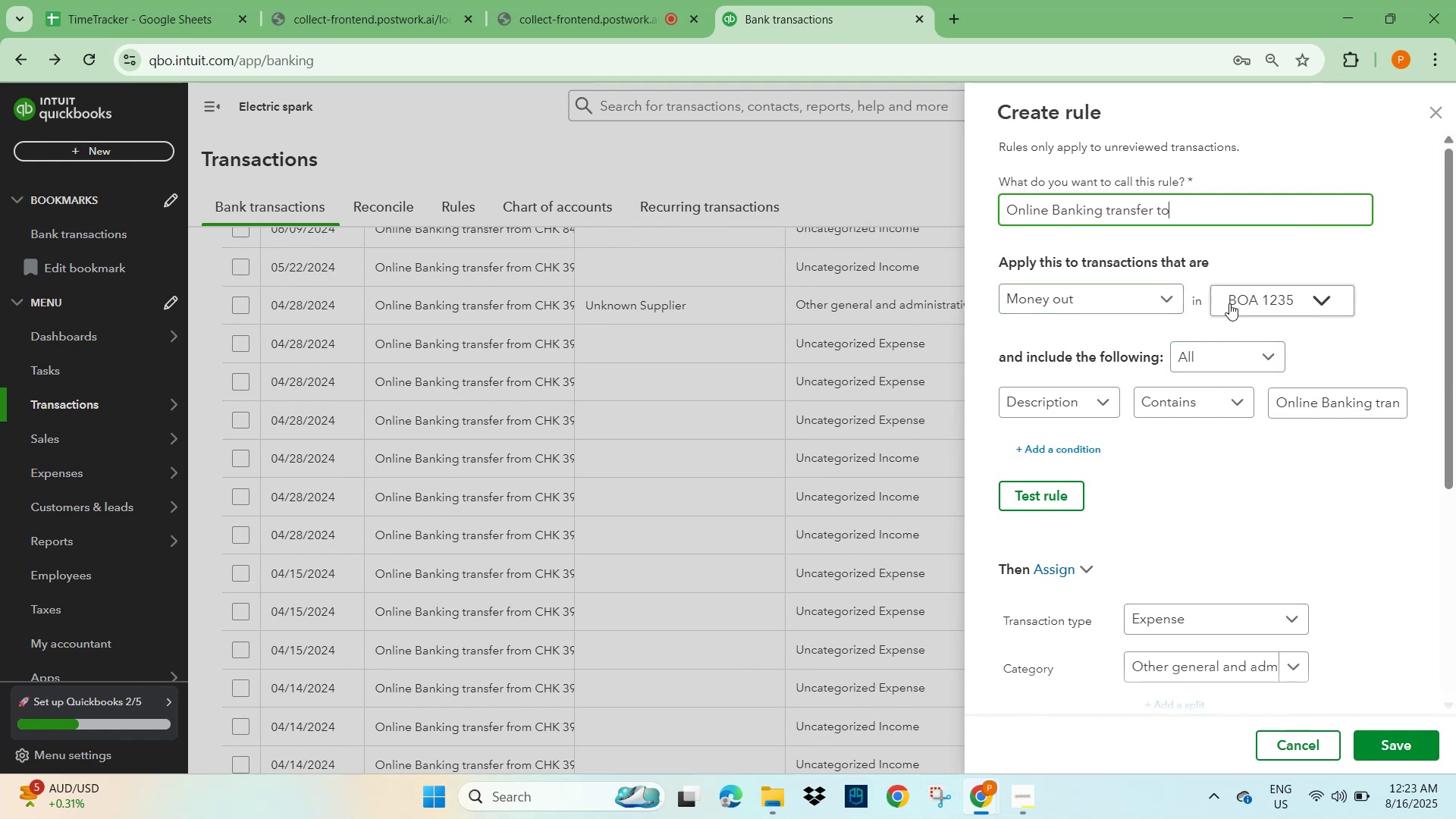 
left_click_drag(start_coordinate=[1203, 207], to_coordinate=[1156, 212])
 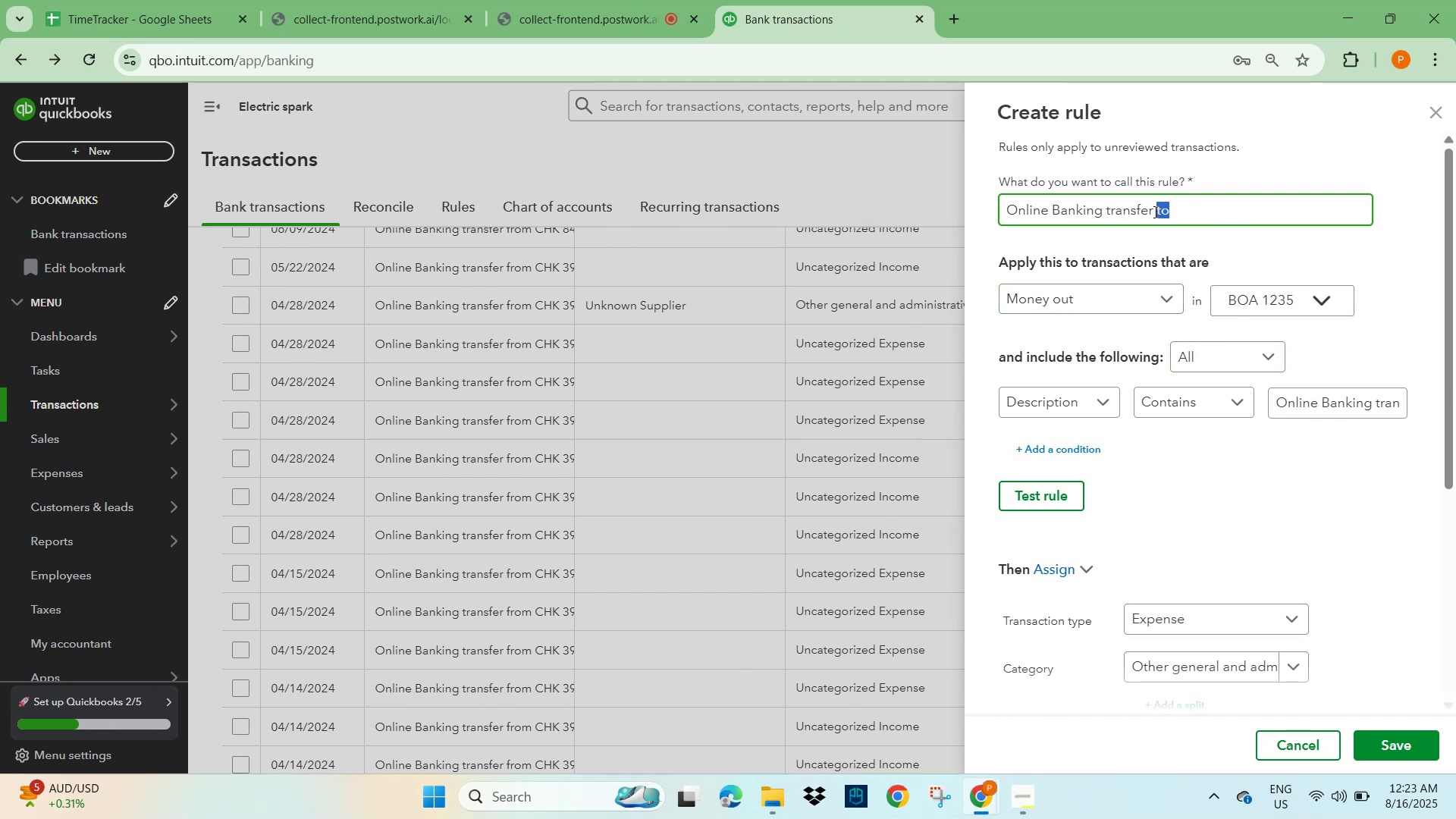 
key(Backspace)
 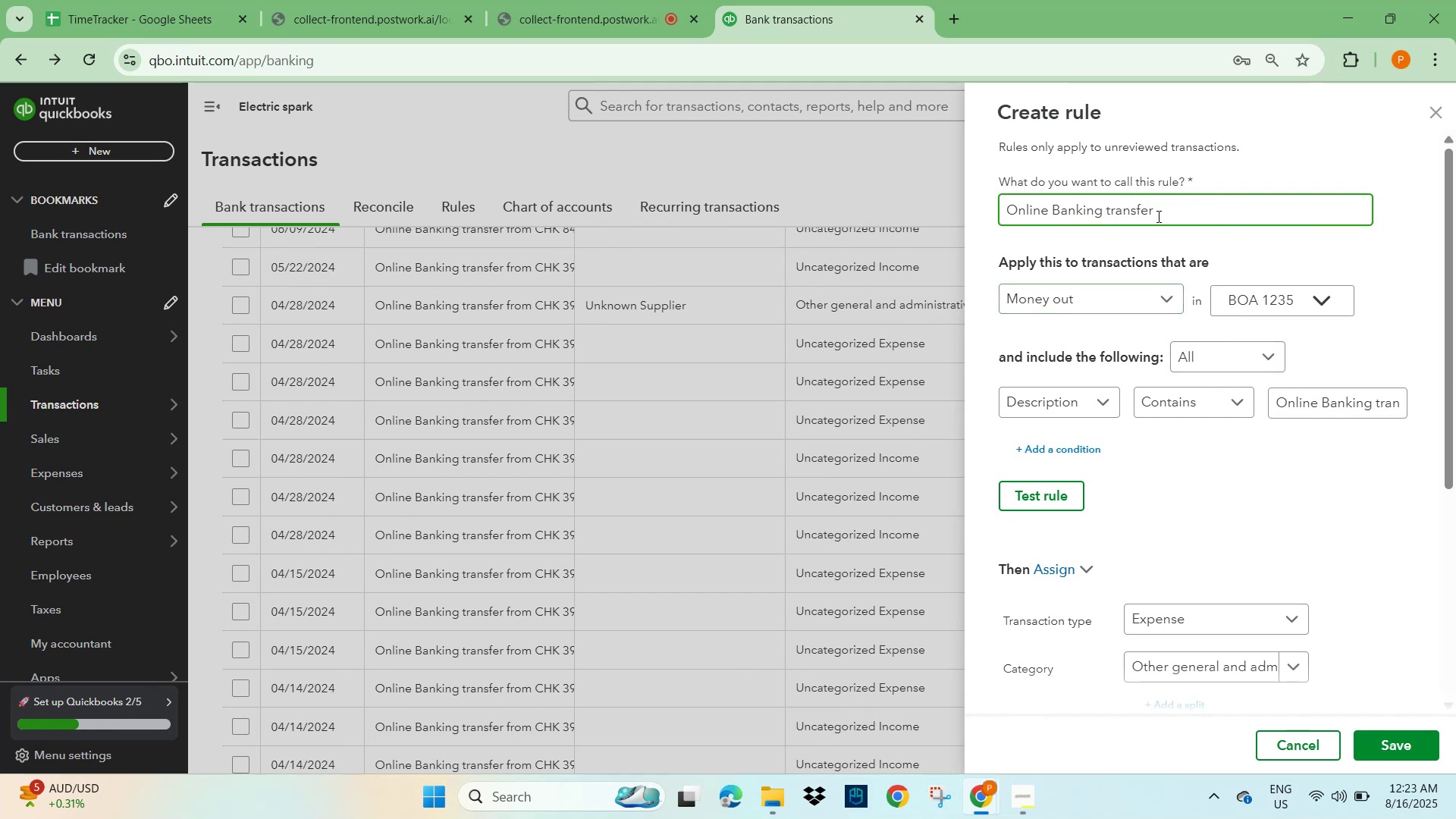 
left_click_drag(start_coordinate=[1225, 511], to_coordinate=[1226, 507])
 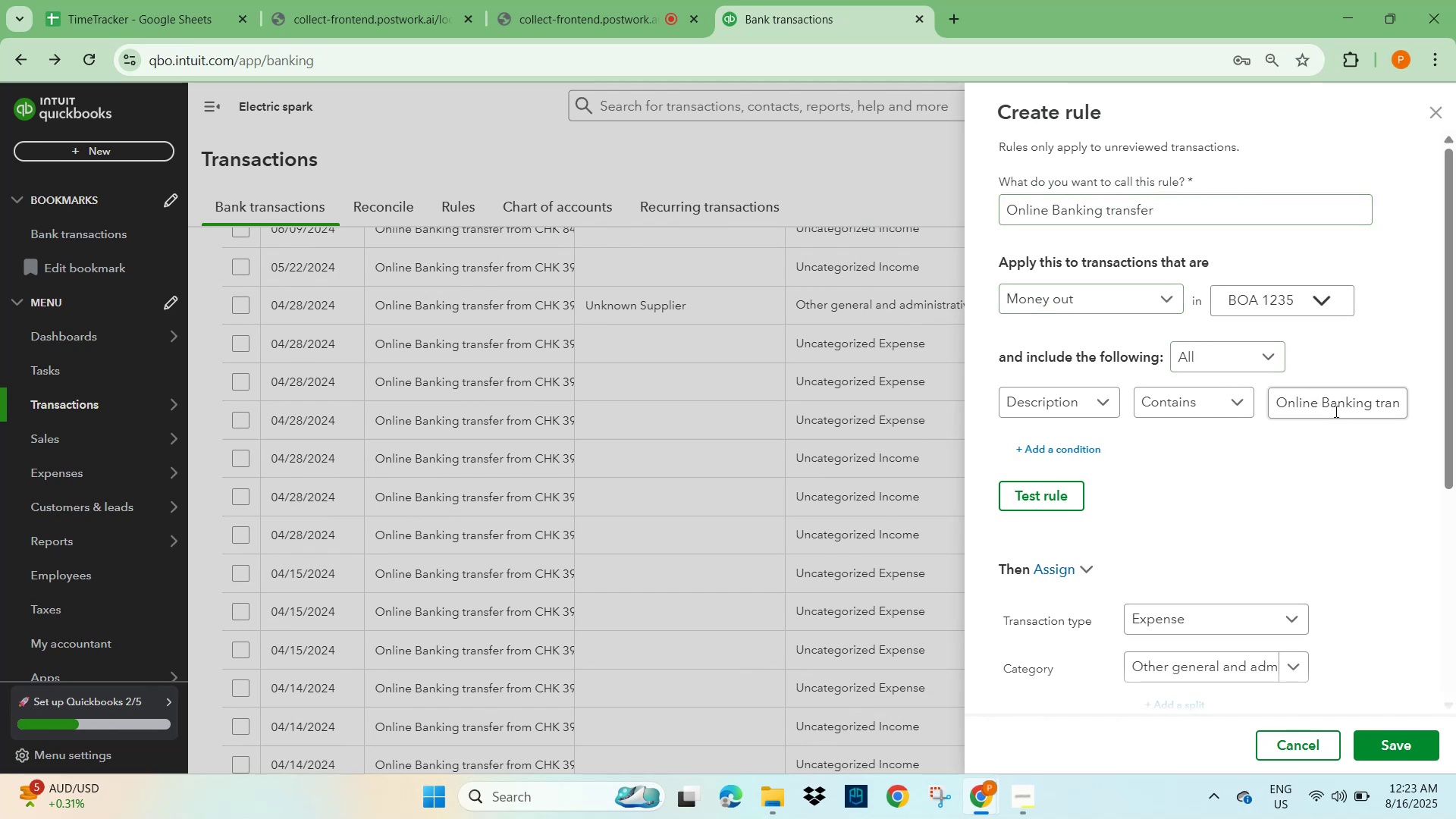 
double_click([1335, 410])
 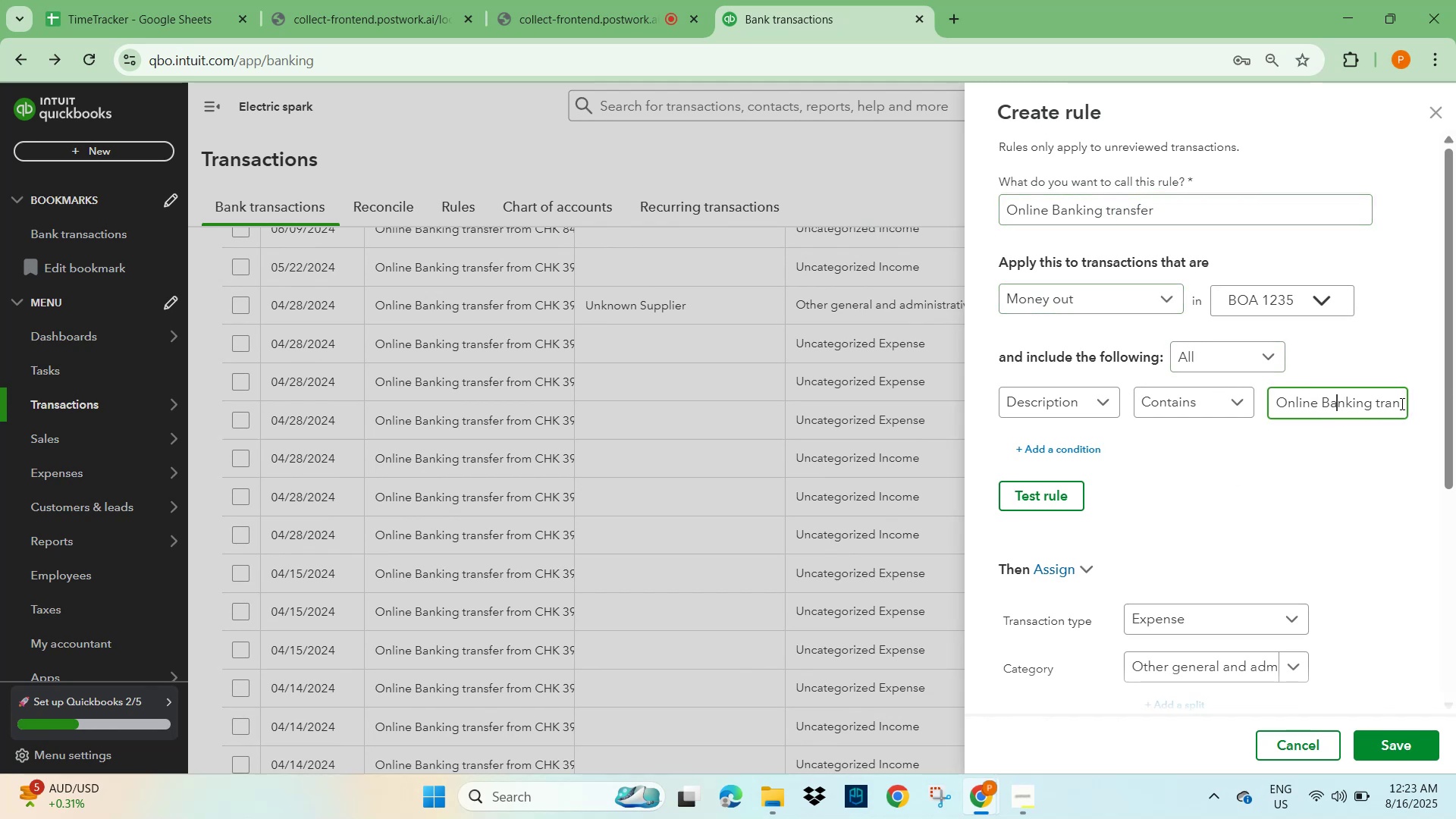 
left_click([1404, 401])
 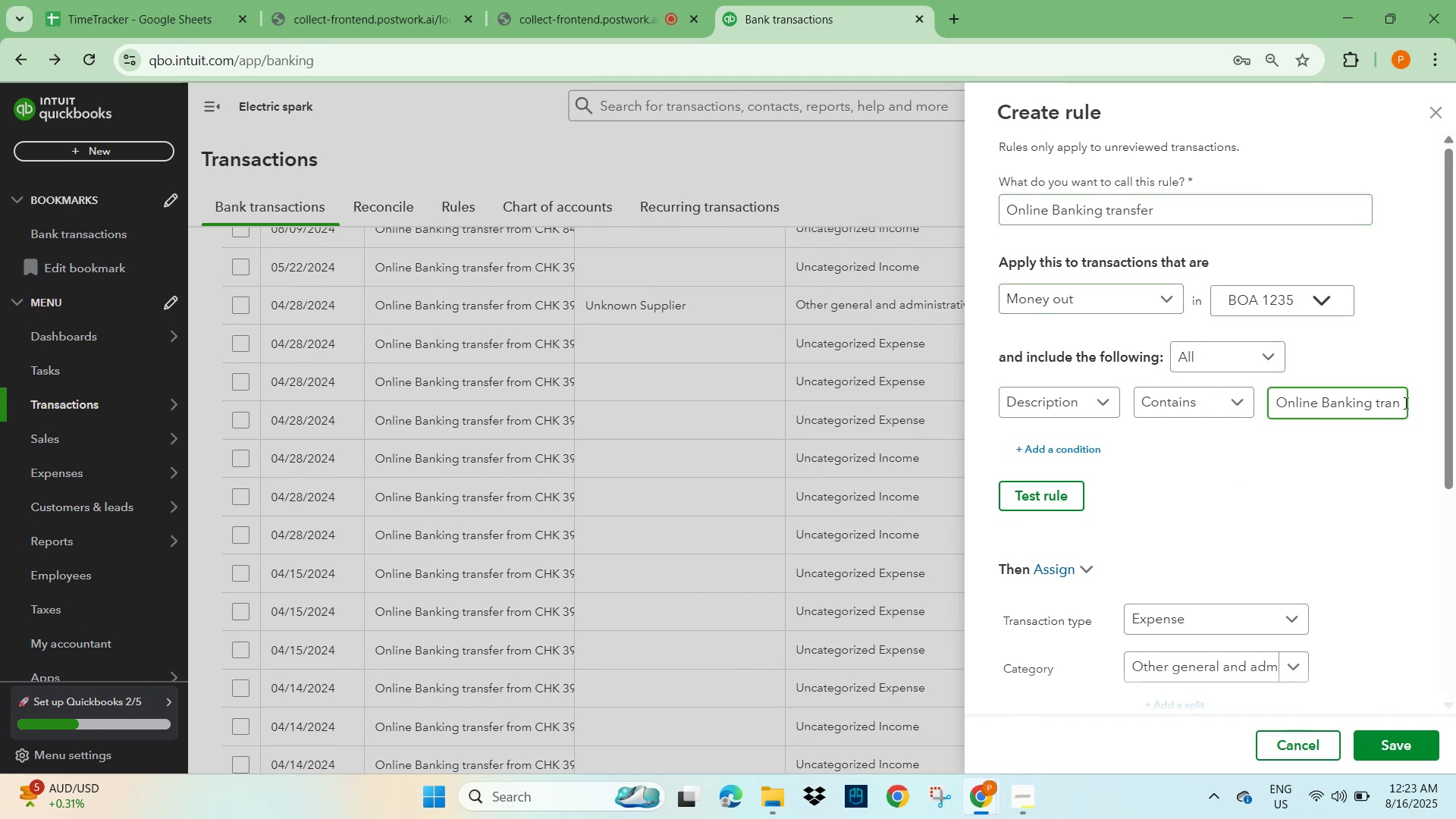 
key(ArrowRight)
 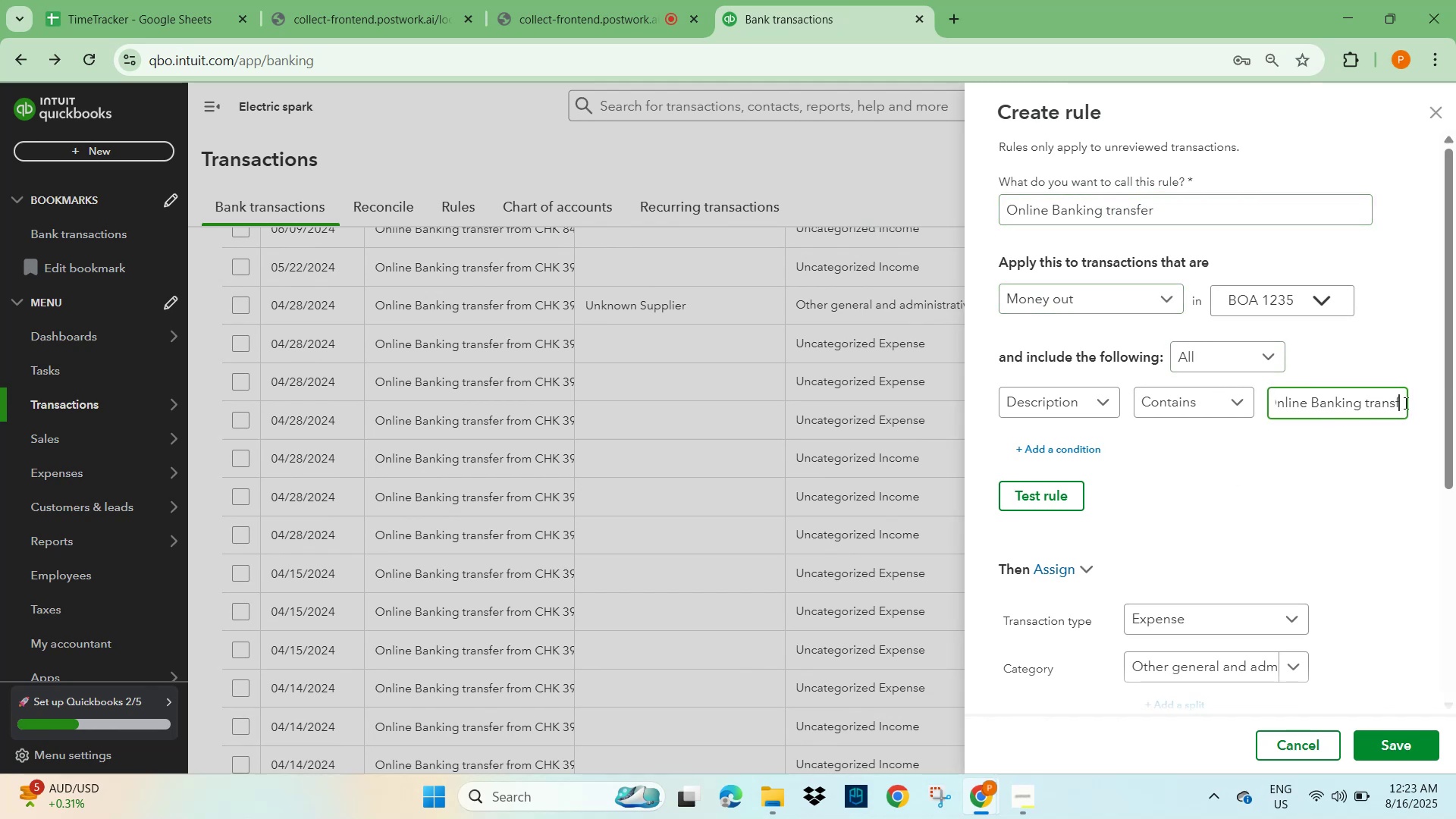 
key(ArrowRight)
 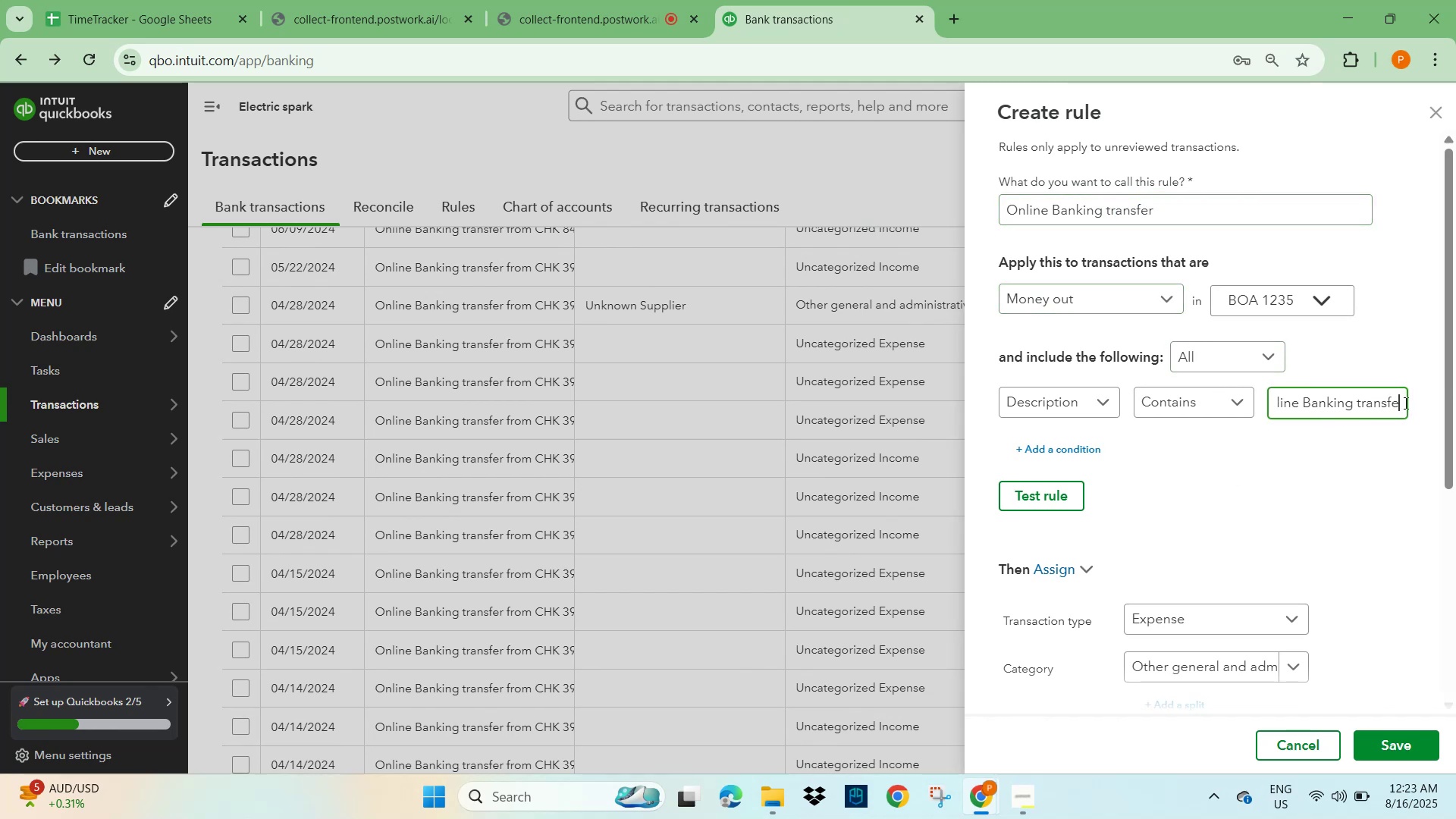 
key(ArrowRight)
 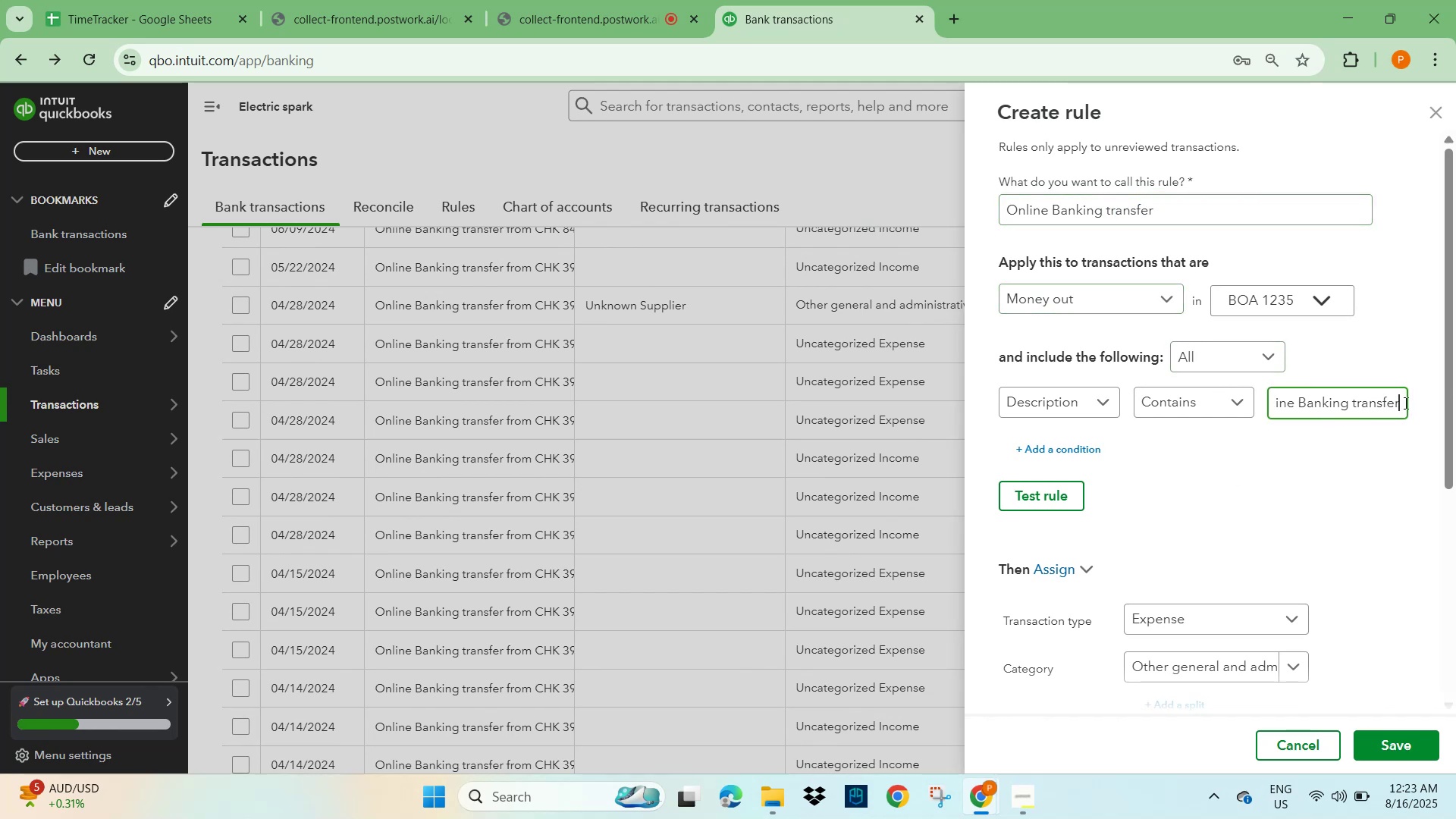 
key(ArrowLeft)
 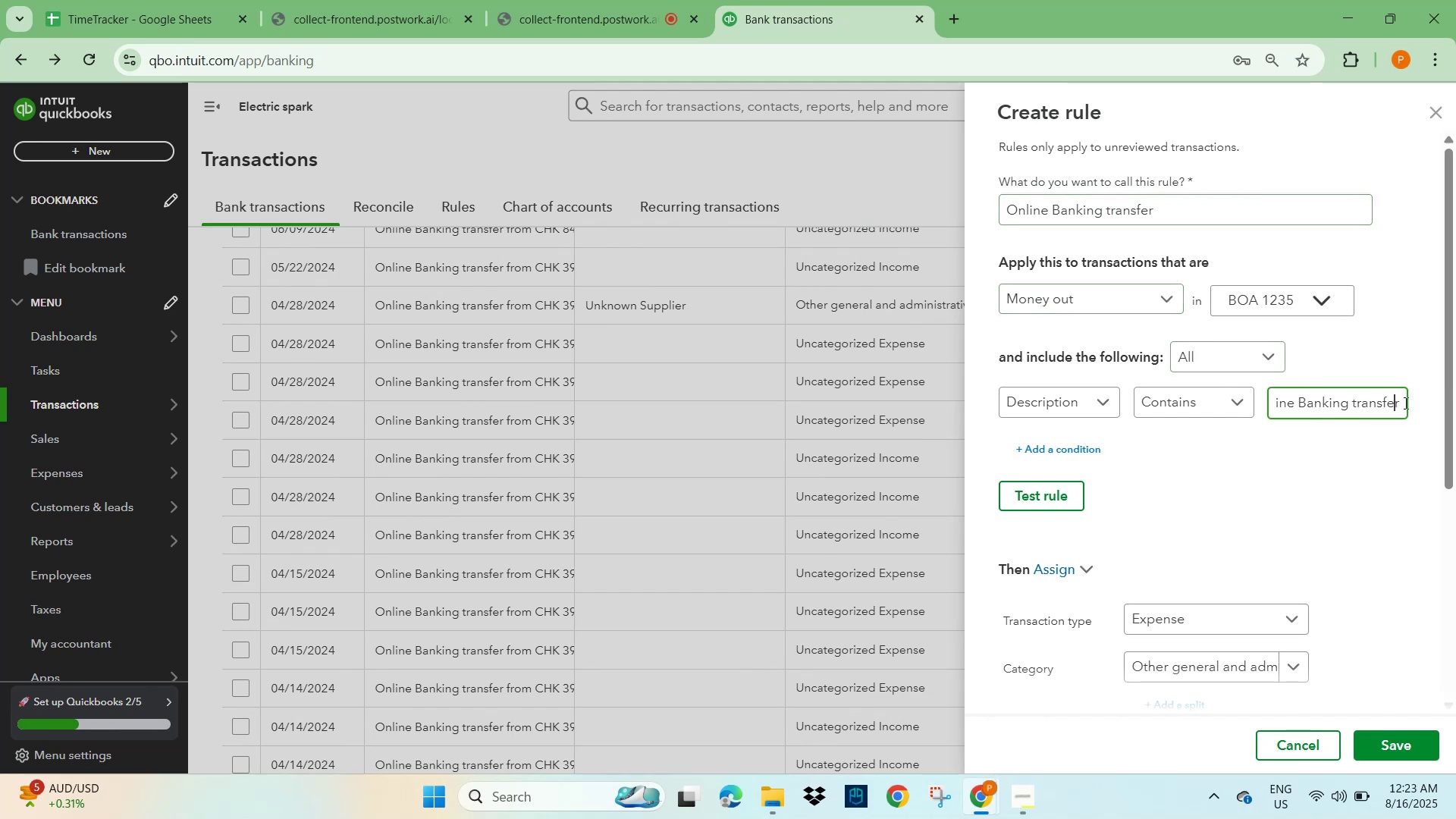 
key(ArrowRight)
 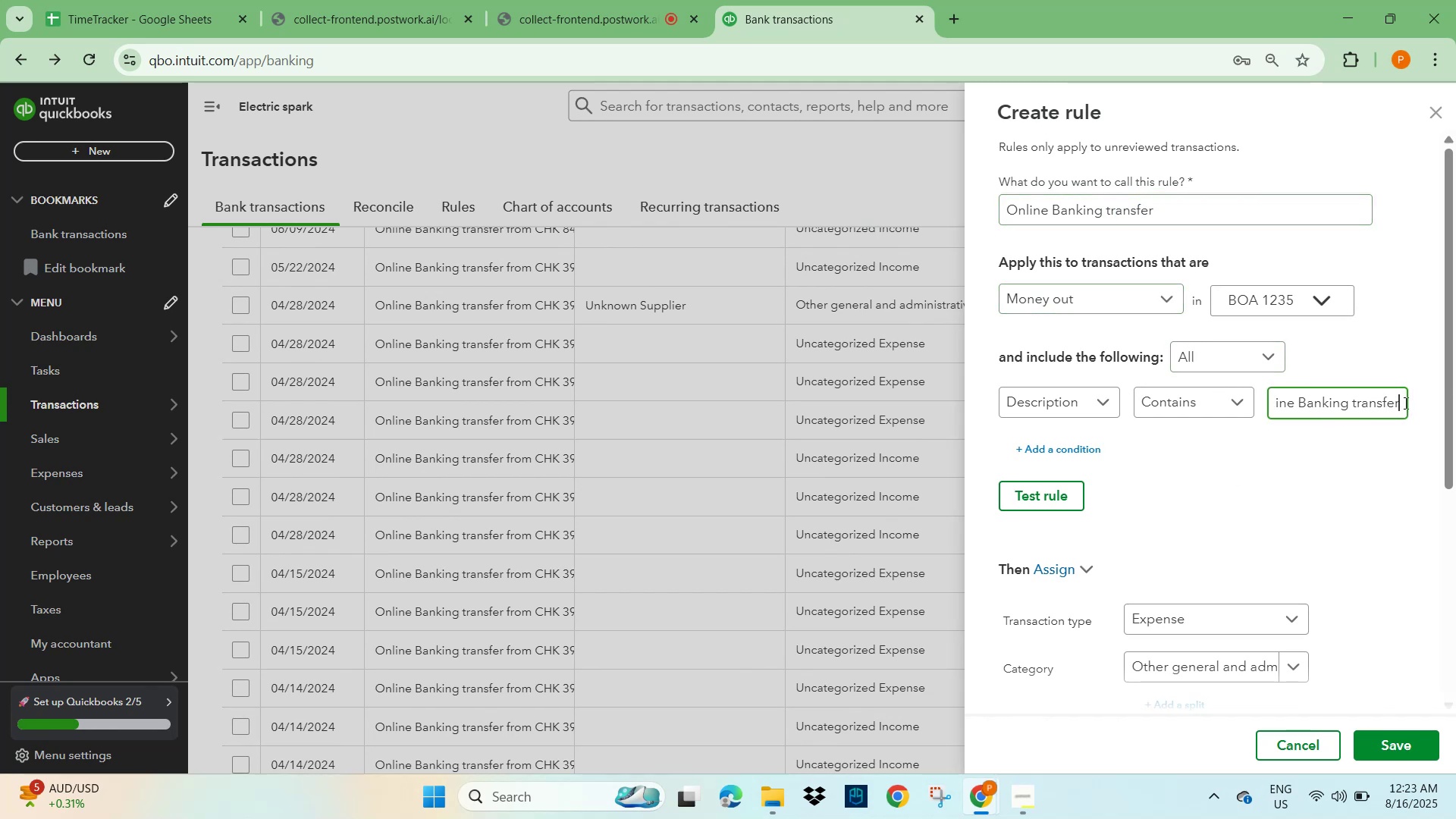 
hold_key(key=ShiftLeft, duration=2.42)
 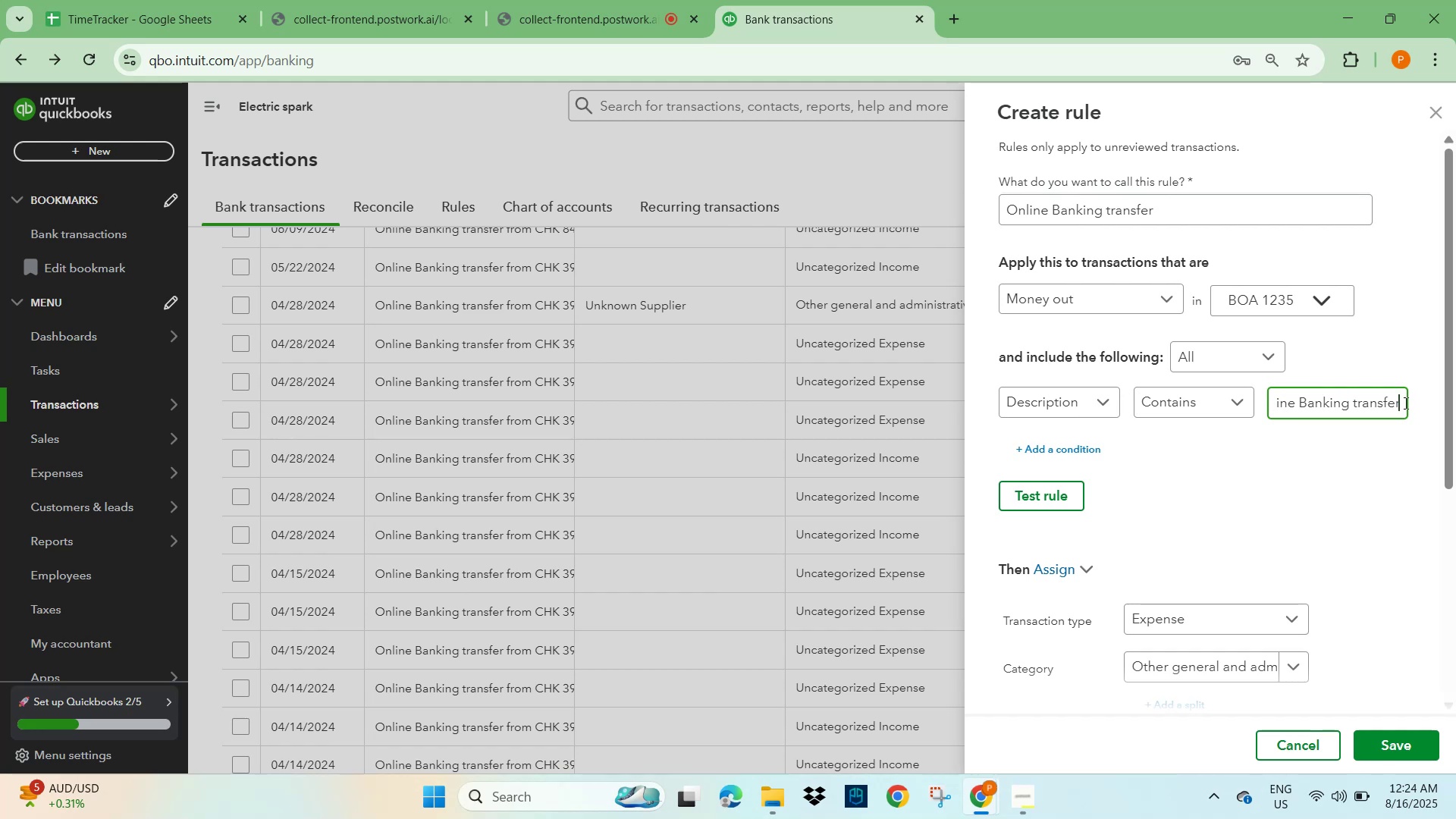 
hold_key(key=ArrowRight, duration=1.53)
 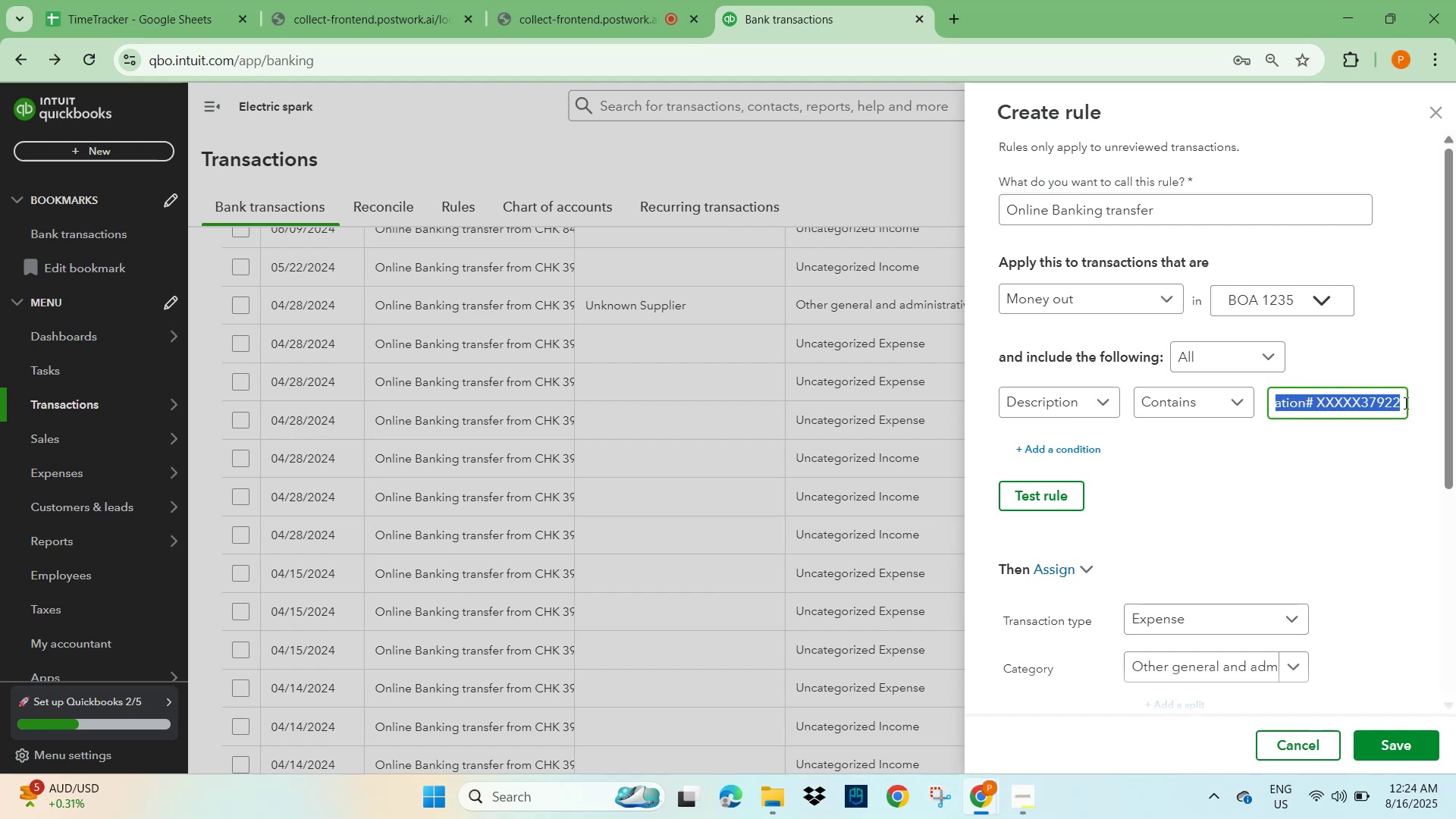 
hold_key(key=ArrowRight, duration=0.71)
 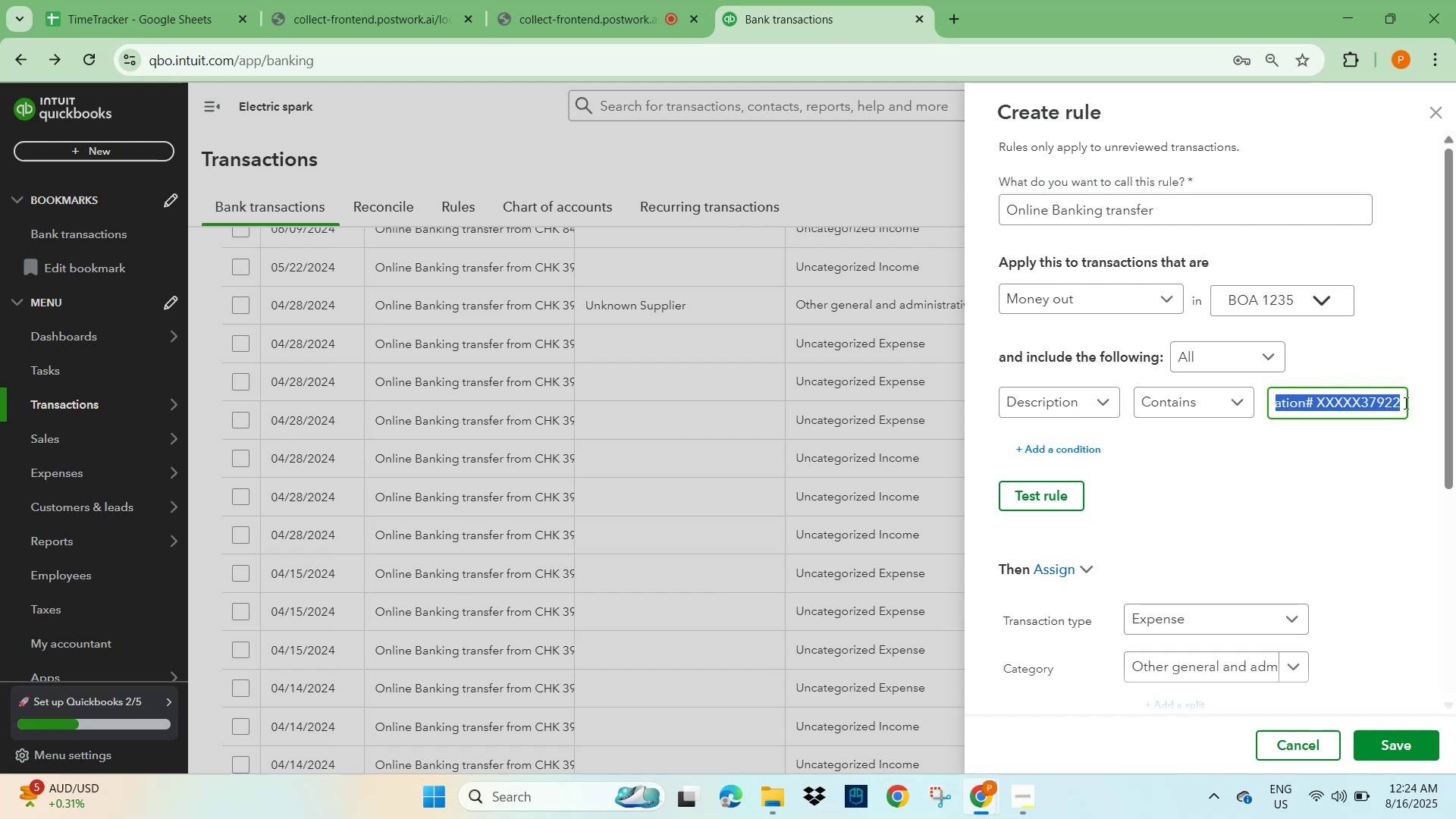 
key(Backspace)
 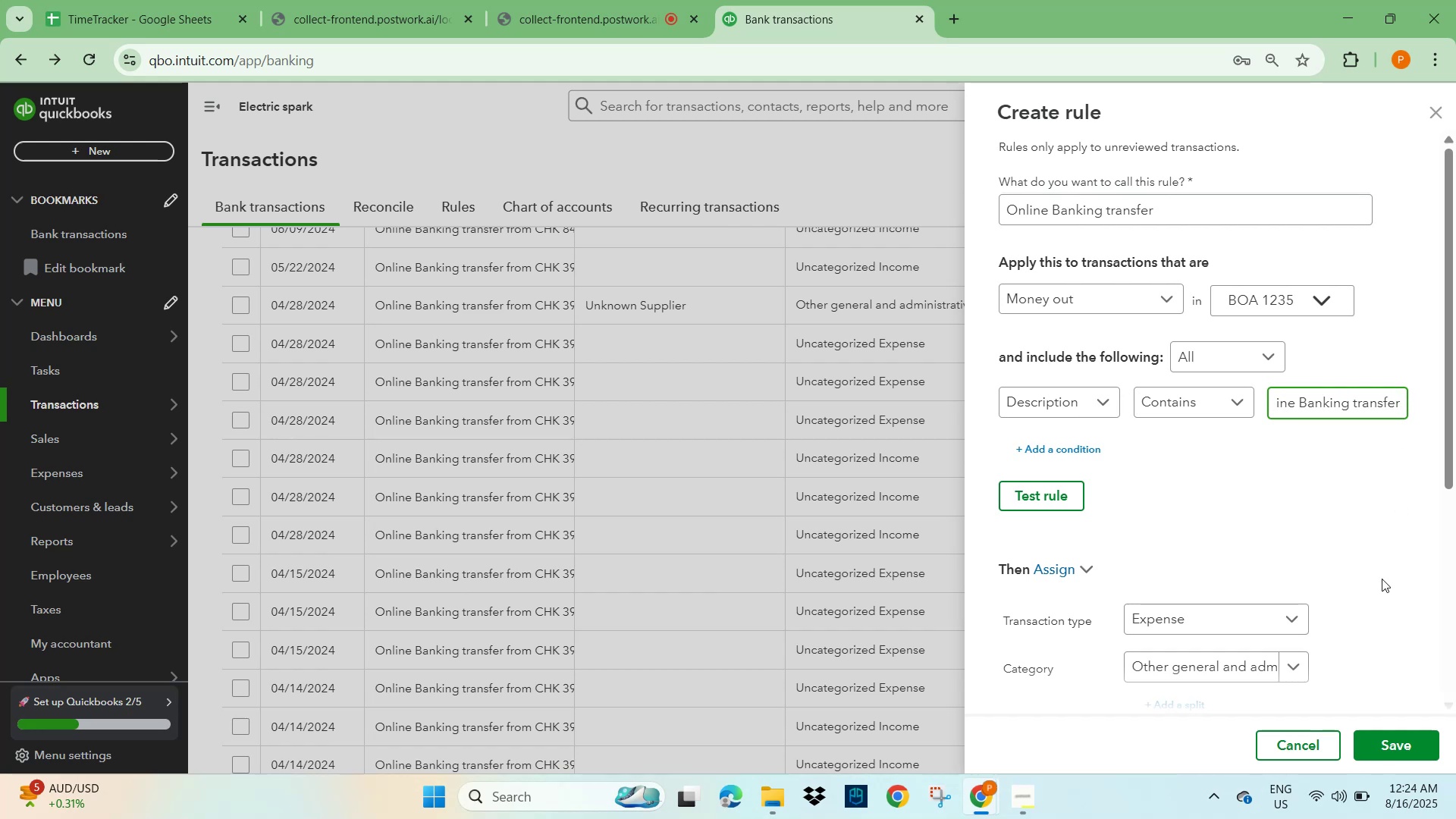 
scroll: coordinate [1197, 613], scroll_direction: down, amount: 4.0
 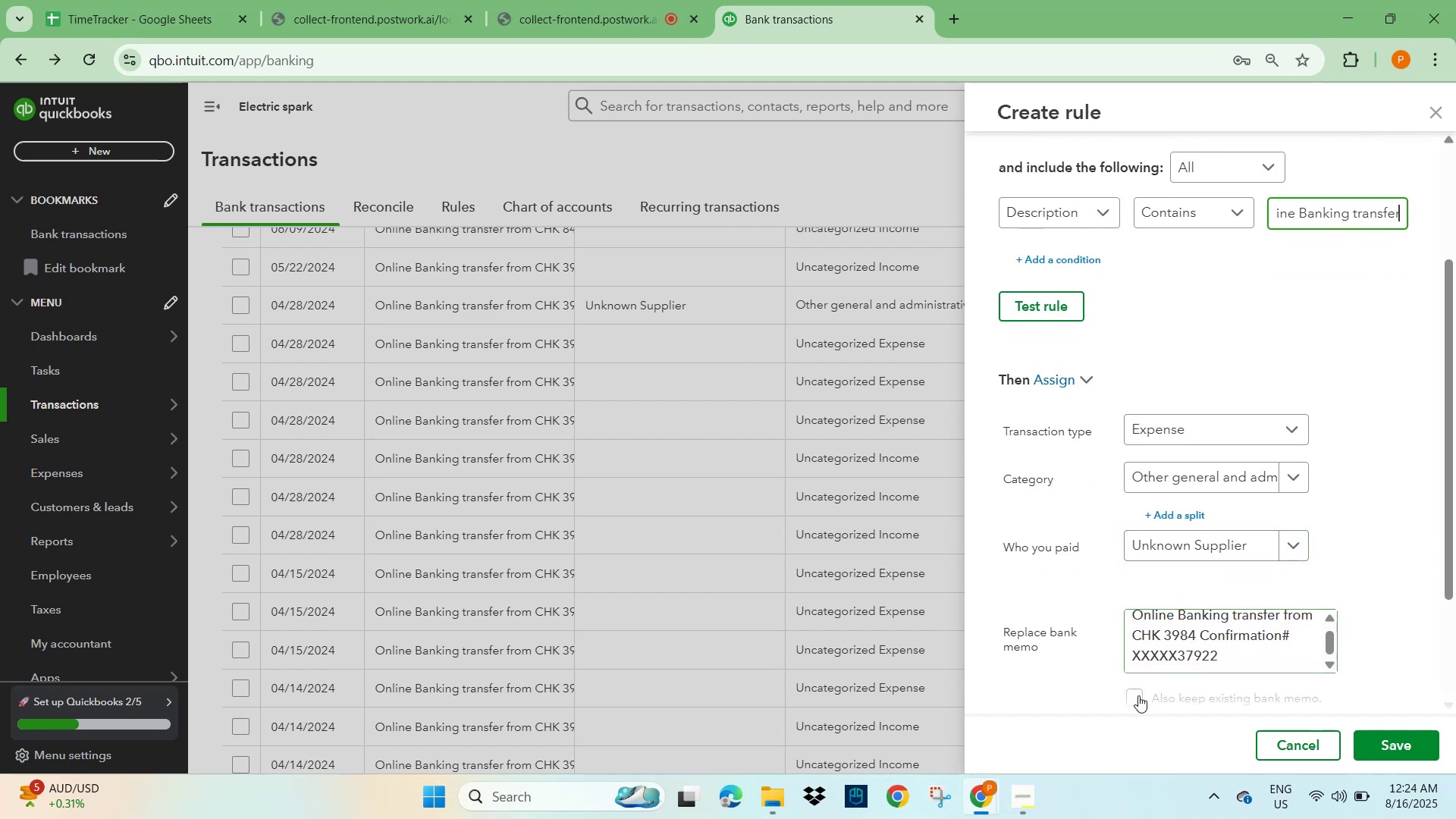 
left_click([1138, 692])
 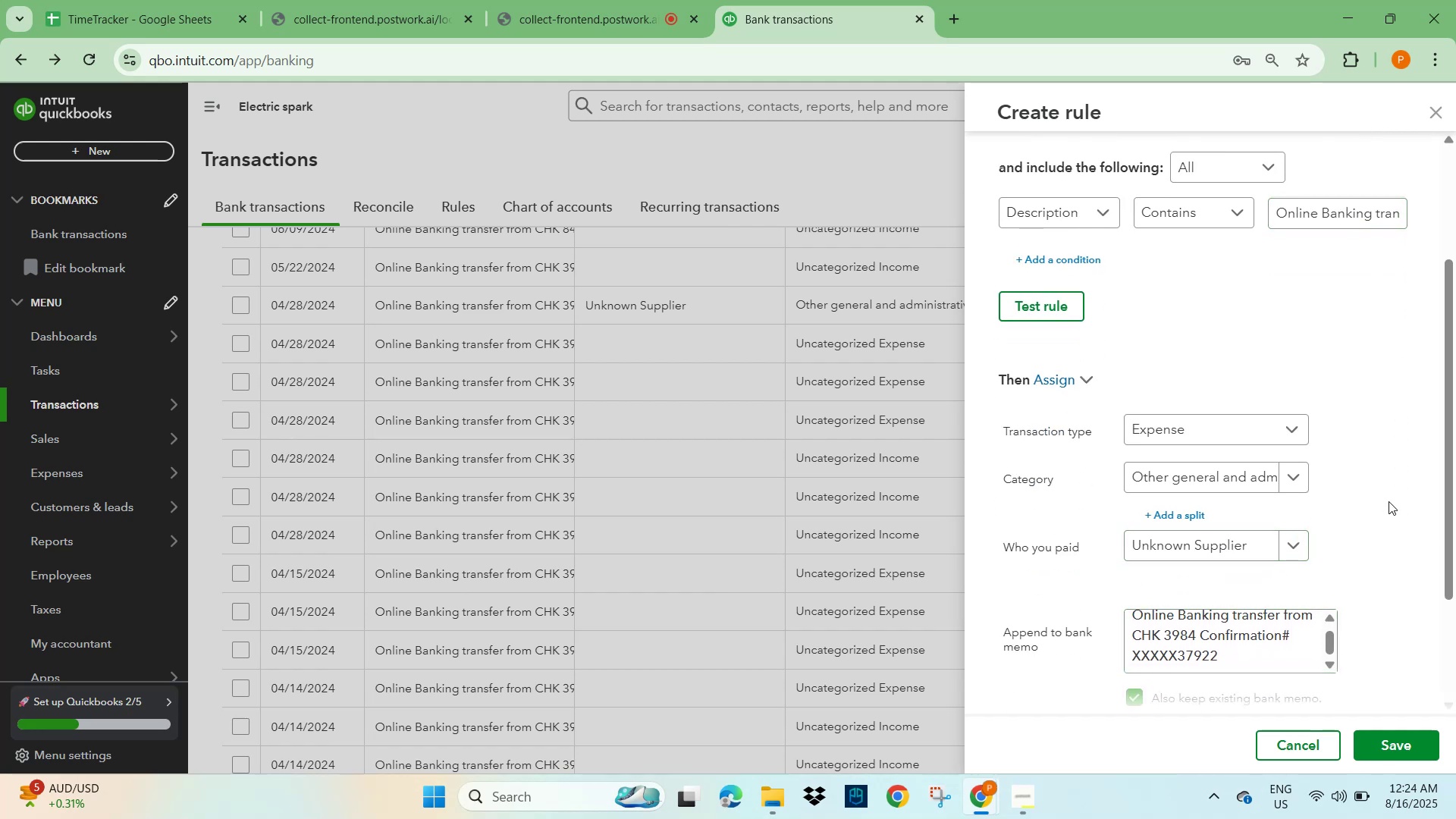 
scroll: coordinate [1389, 501], scroll_direction: down, amount: 2.0
 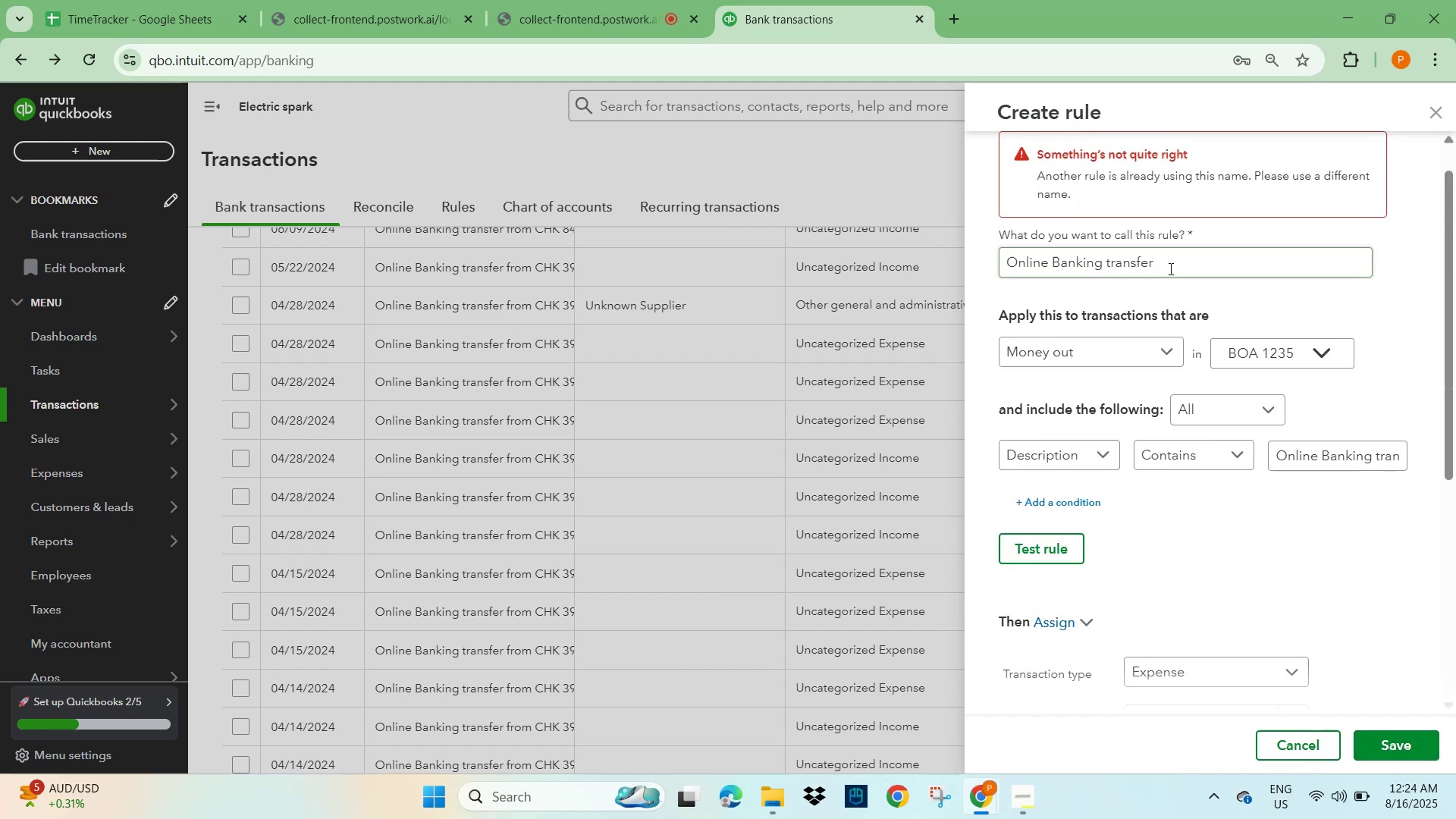 
wait(5.41)
 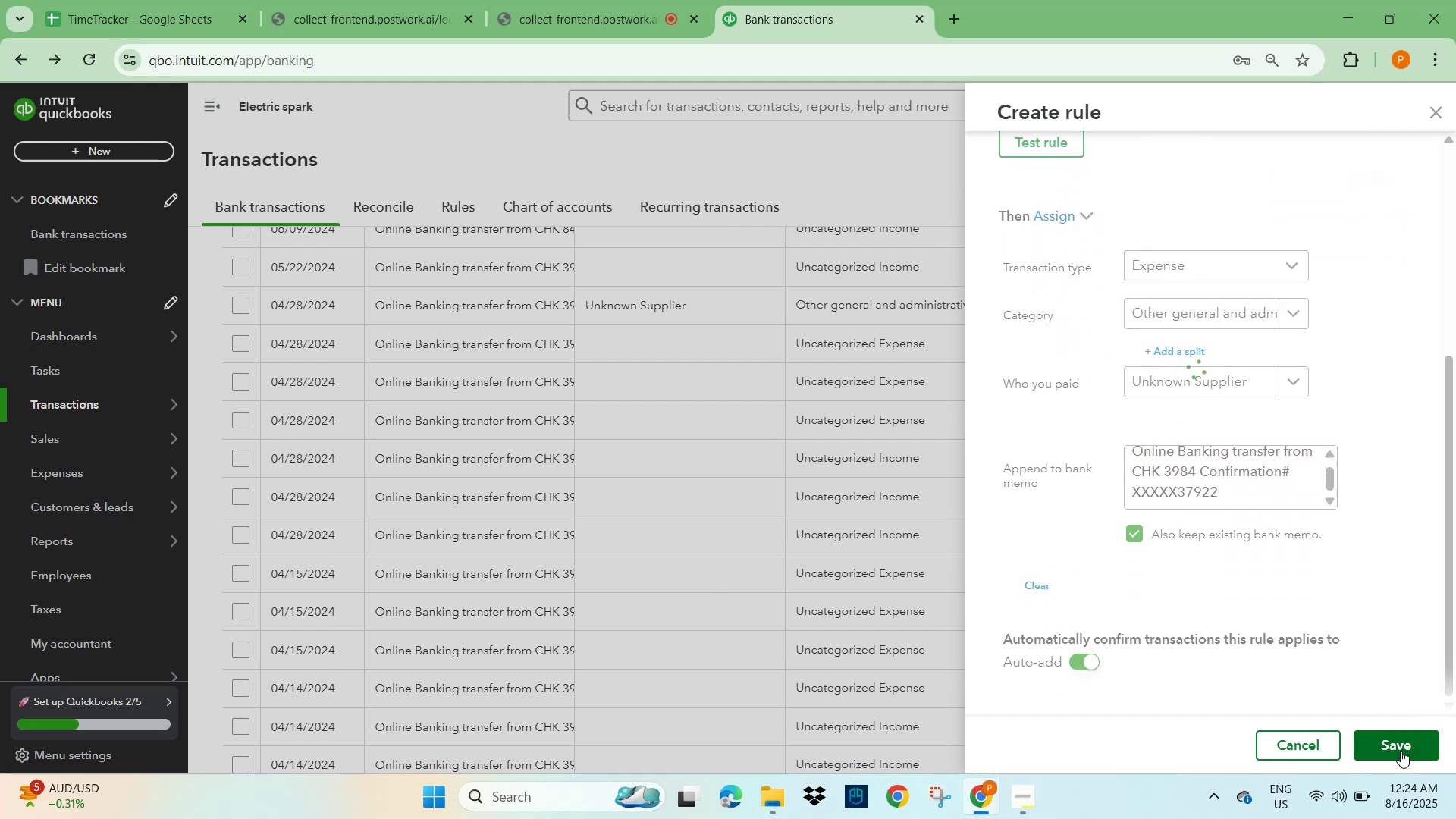 
left_click_drag(start_coordinate=[1169, 258], to_coordinate=[1099, 268])
 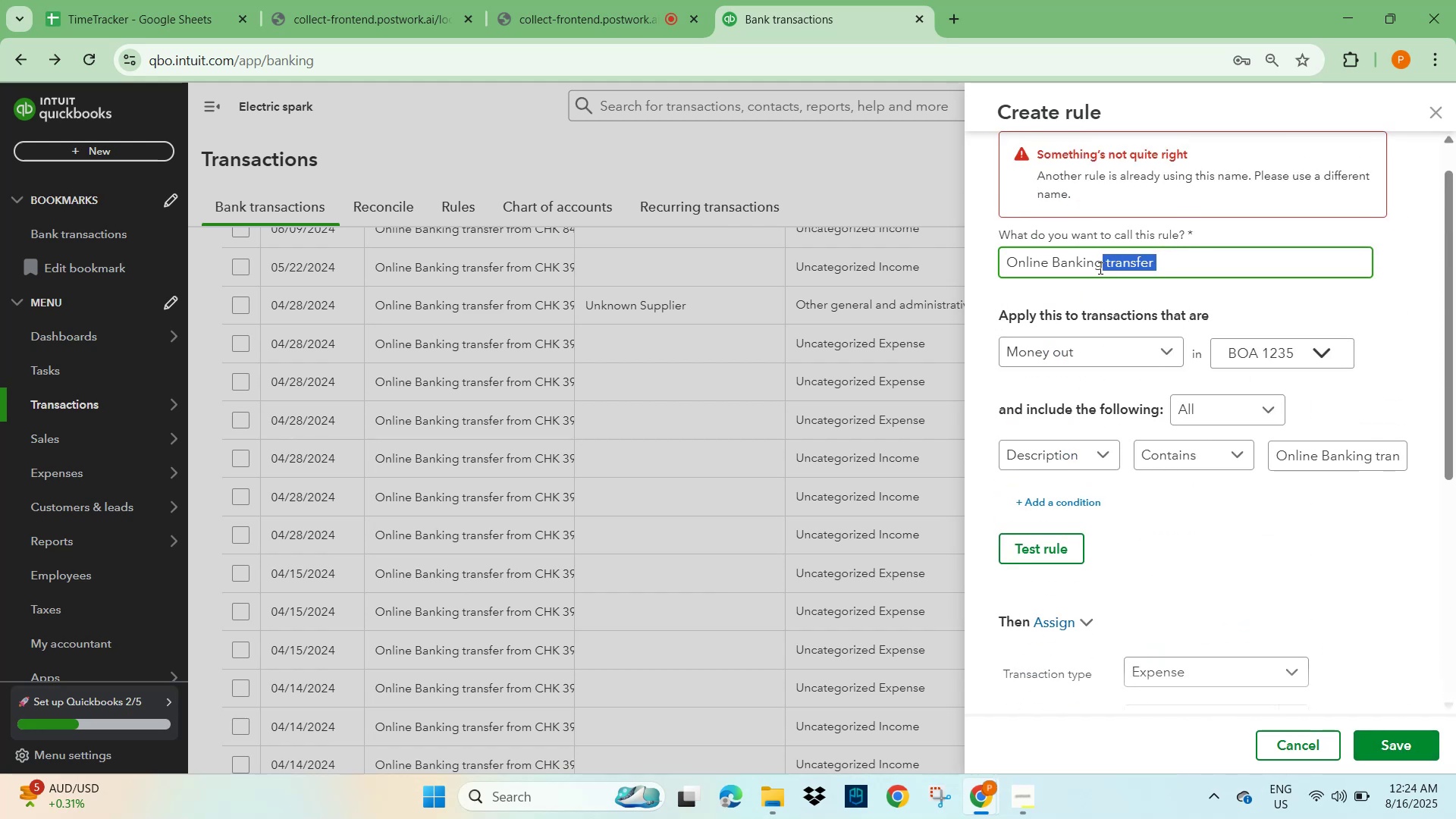 
key(Backspace)
 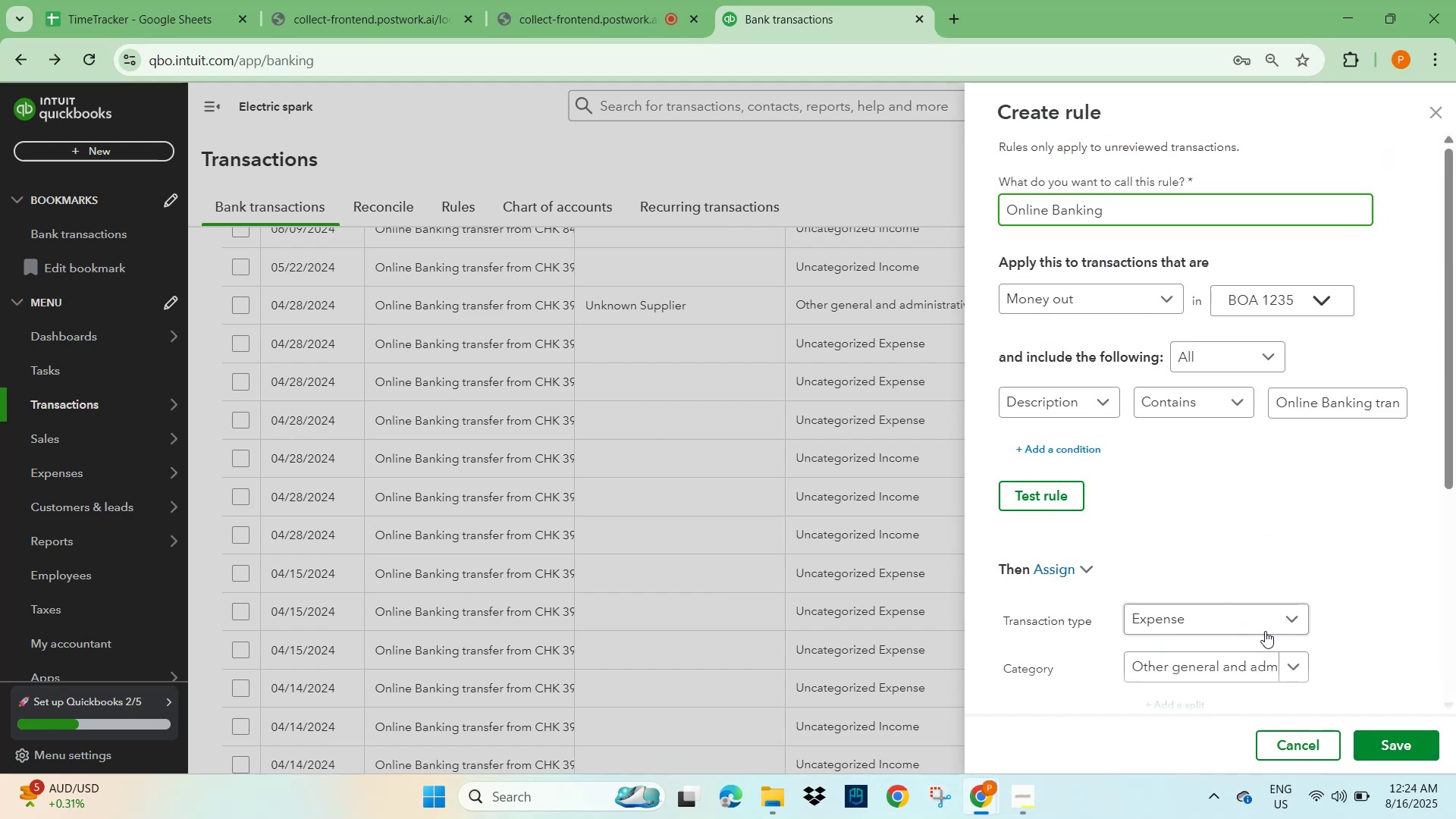 
scroll: coordinate [1361, 736], scroll_direction: down, amount: 3.0
 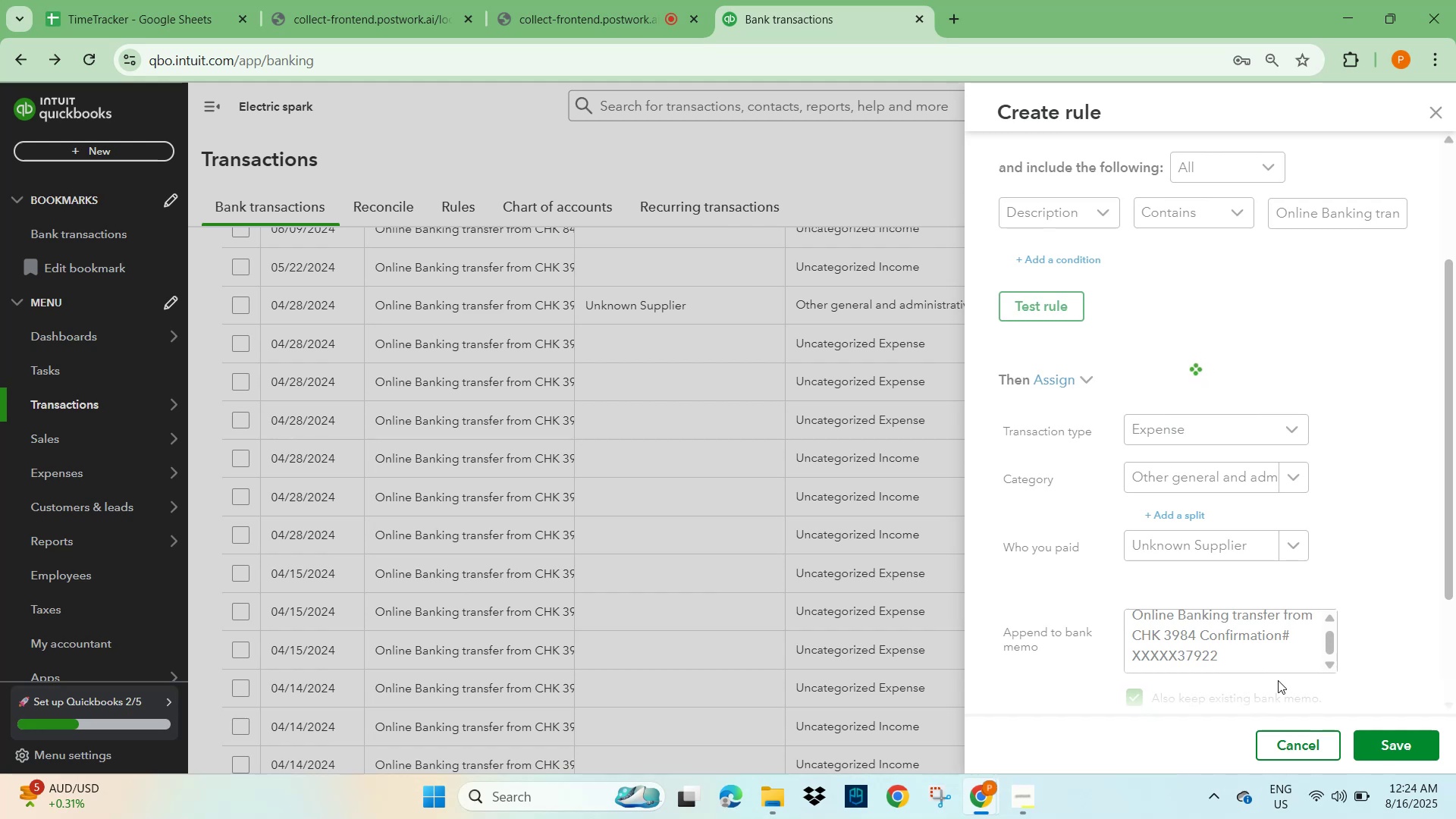 
wait(9.4)
 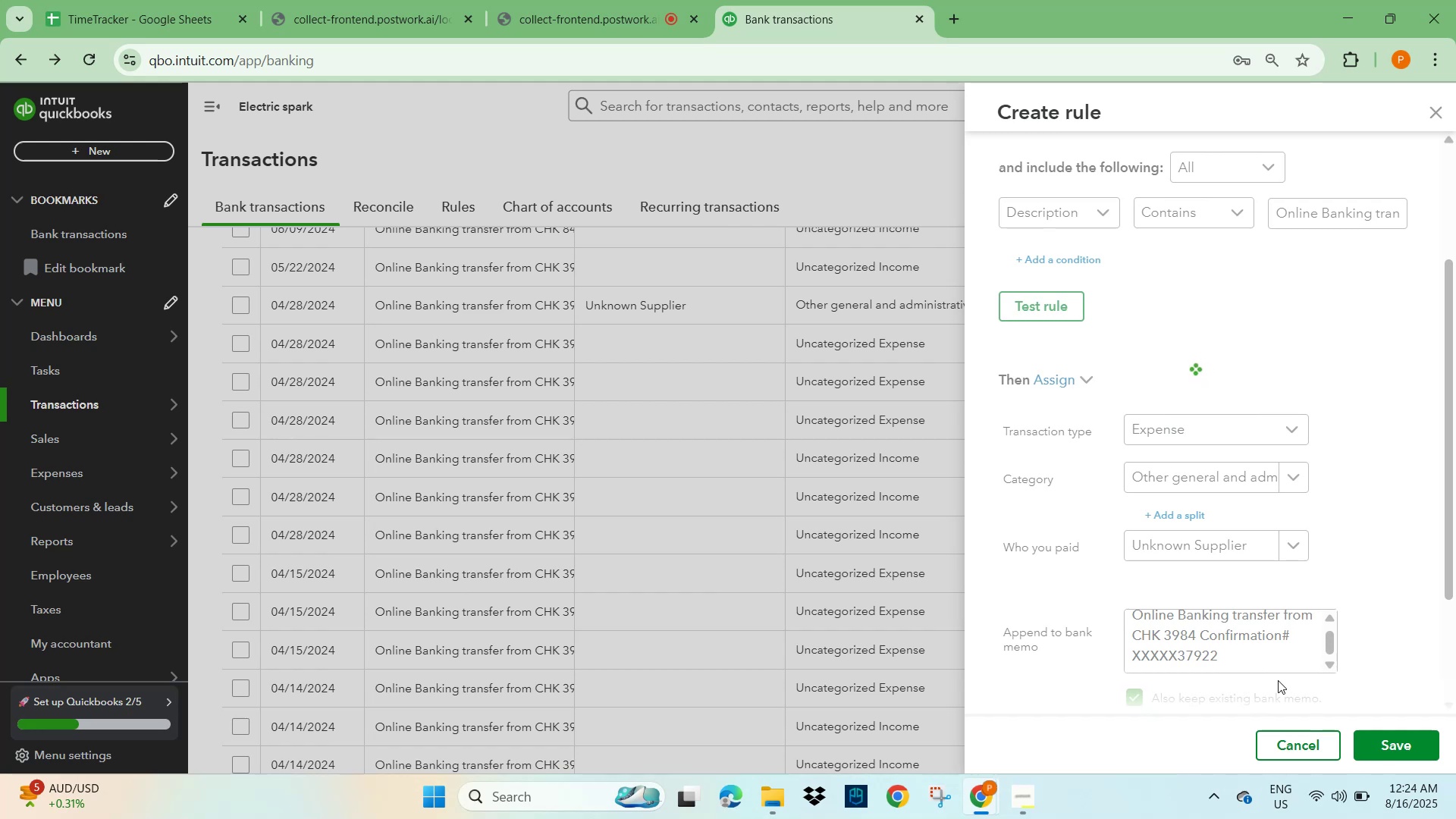 
scroll: coordinate [604, 549], scroll_direction: up, amount: 11.0
 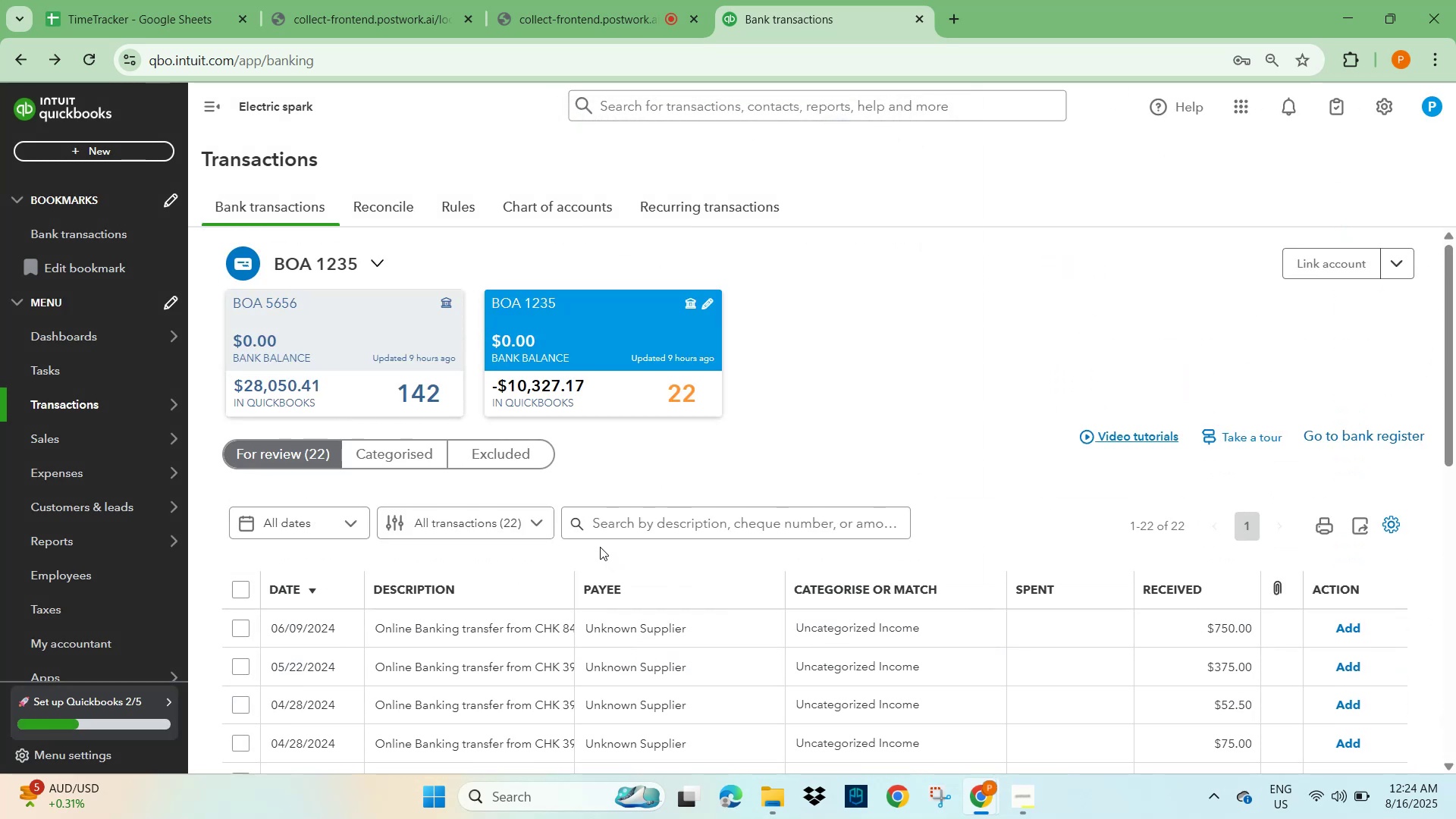 
scroll: coordinate [599, 546], scroll_direction: down, amount: 5.0
 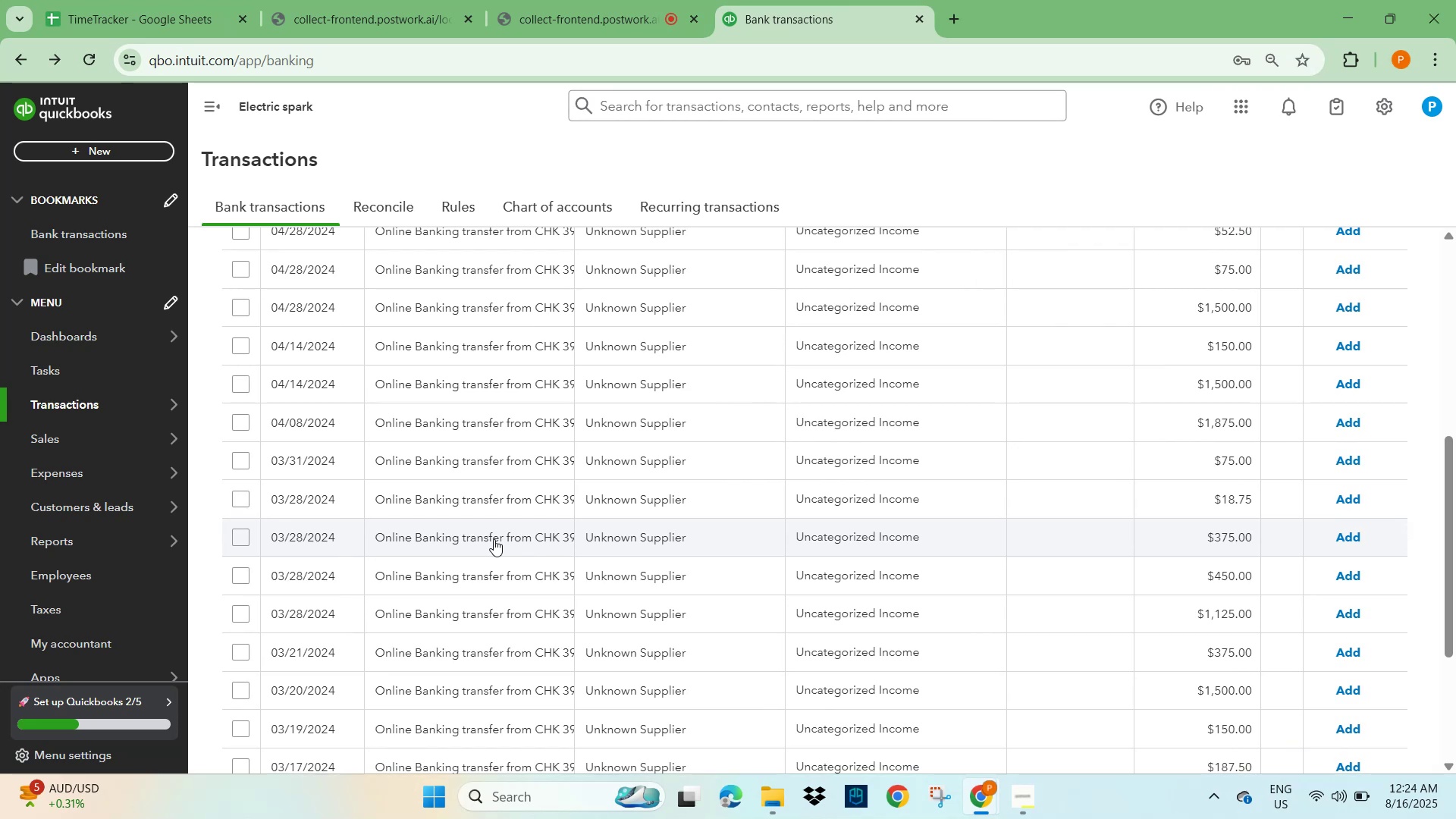 
scroll: coordinate [494, 539], scroll_direction: up, amount: 3.0
 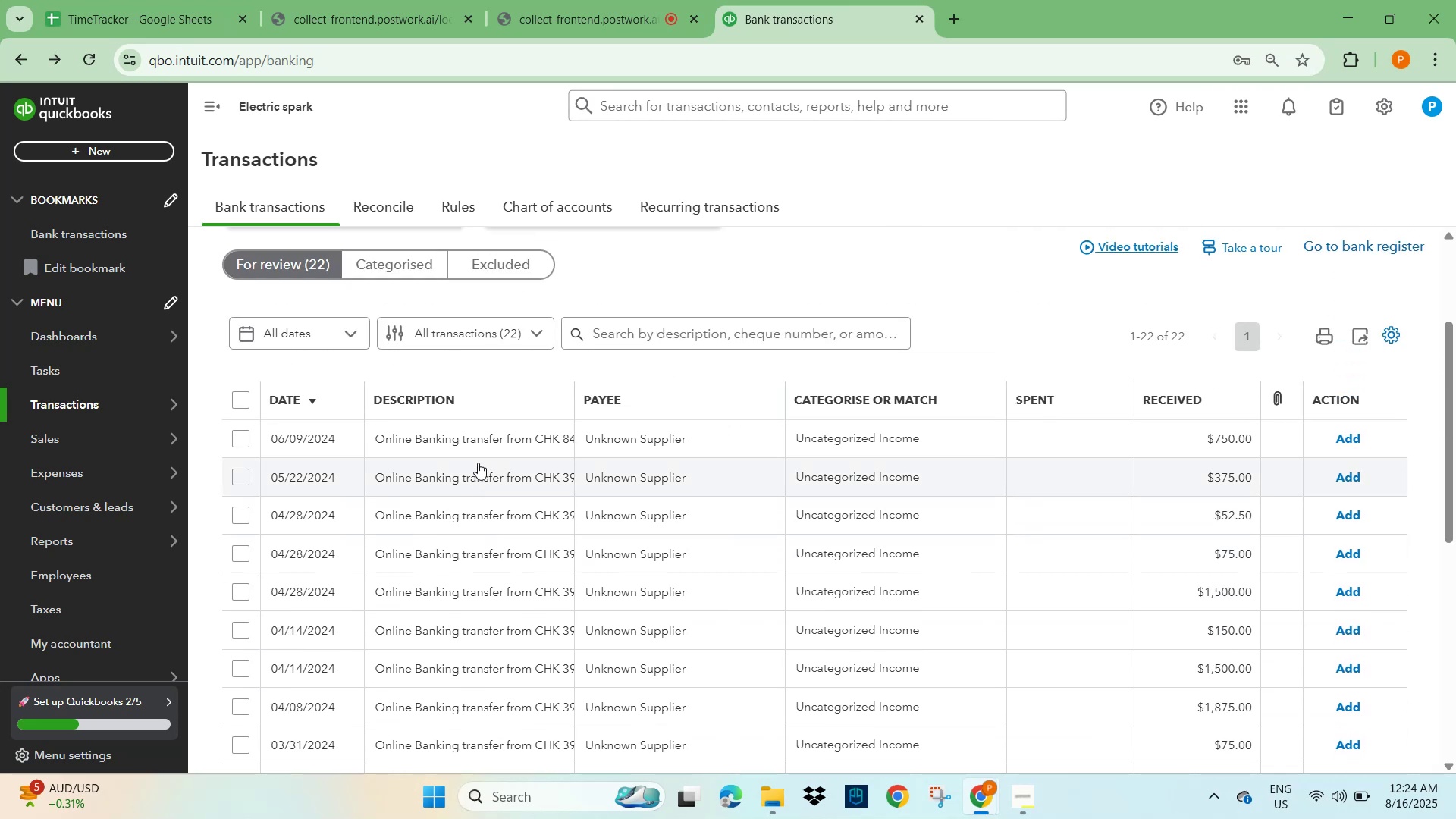 
left_click([470, 435])
 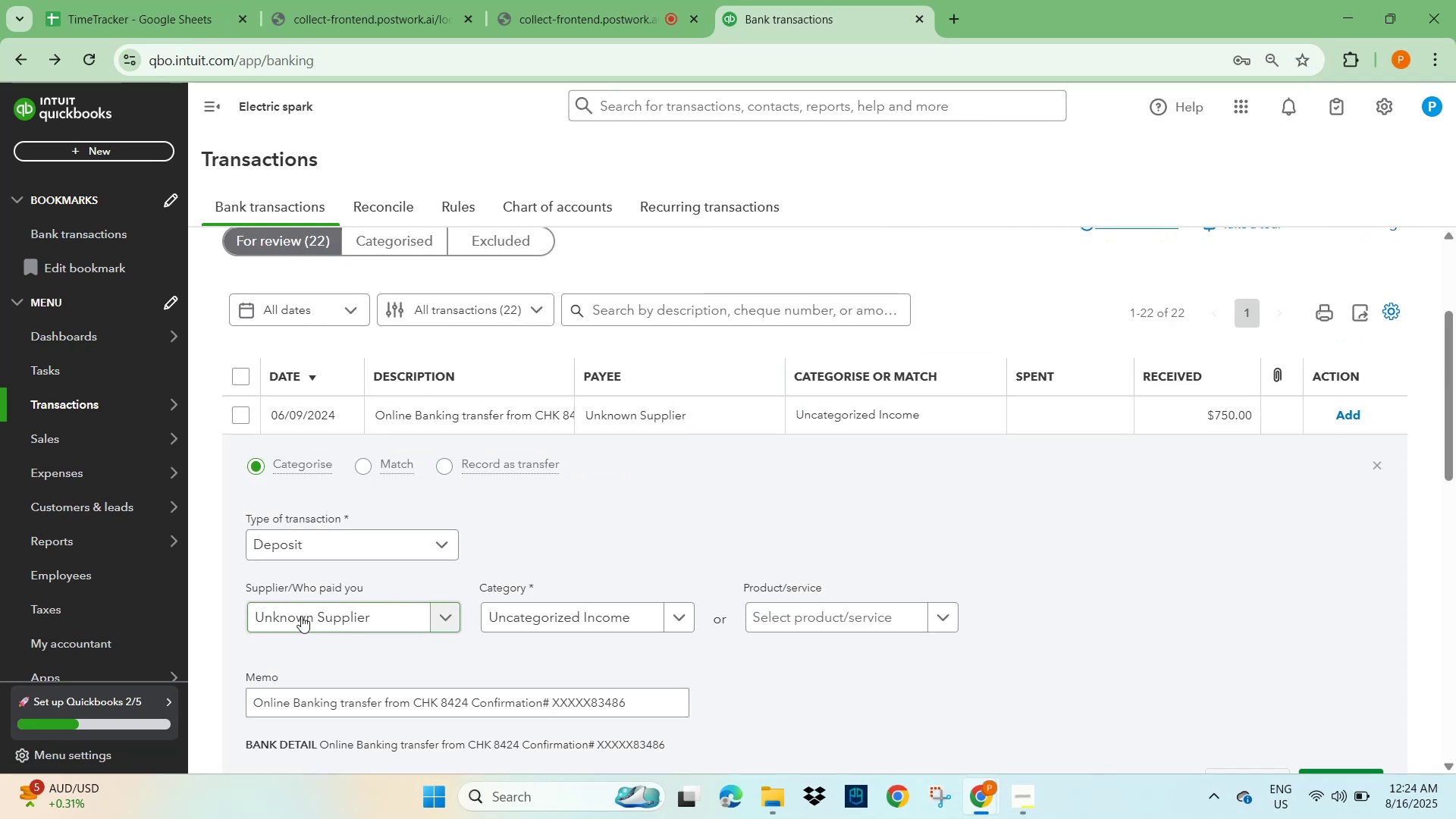 
left_click([353, 618])
 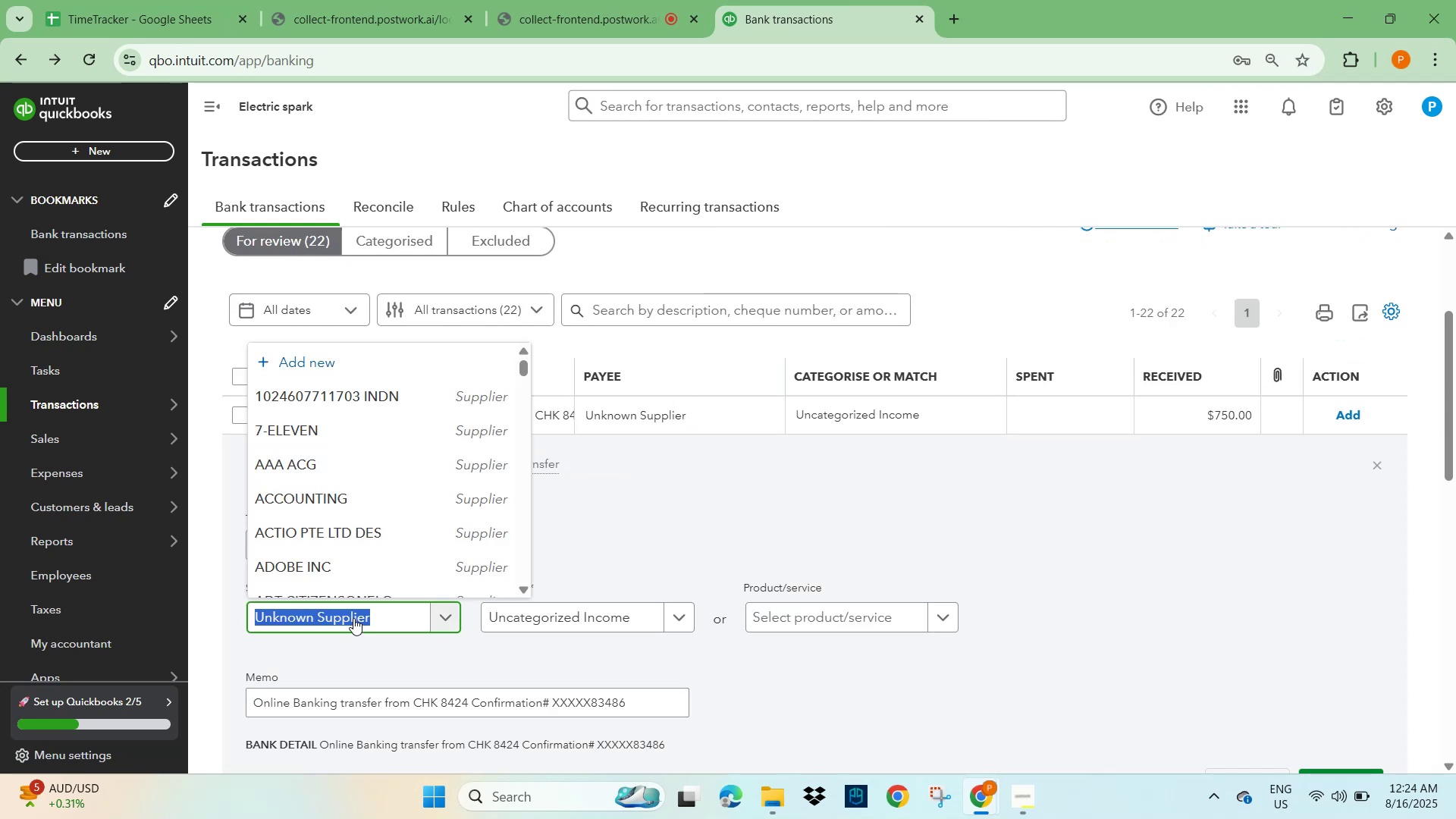 
type(unknow)
 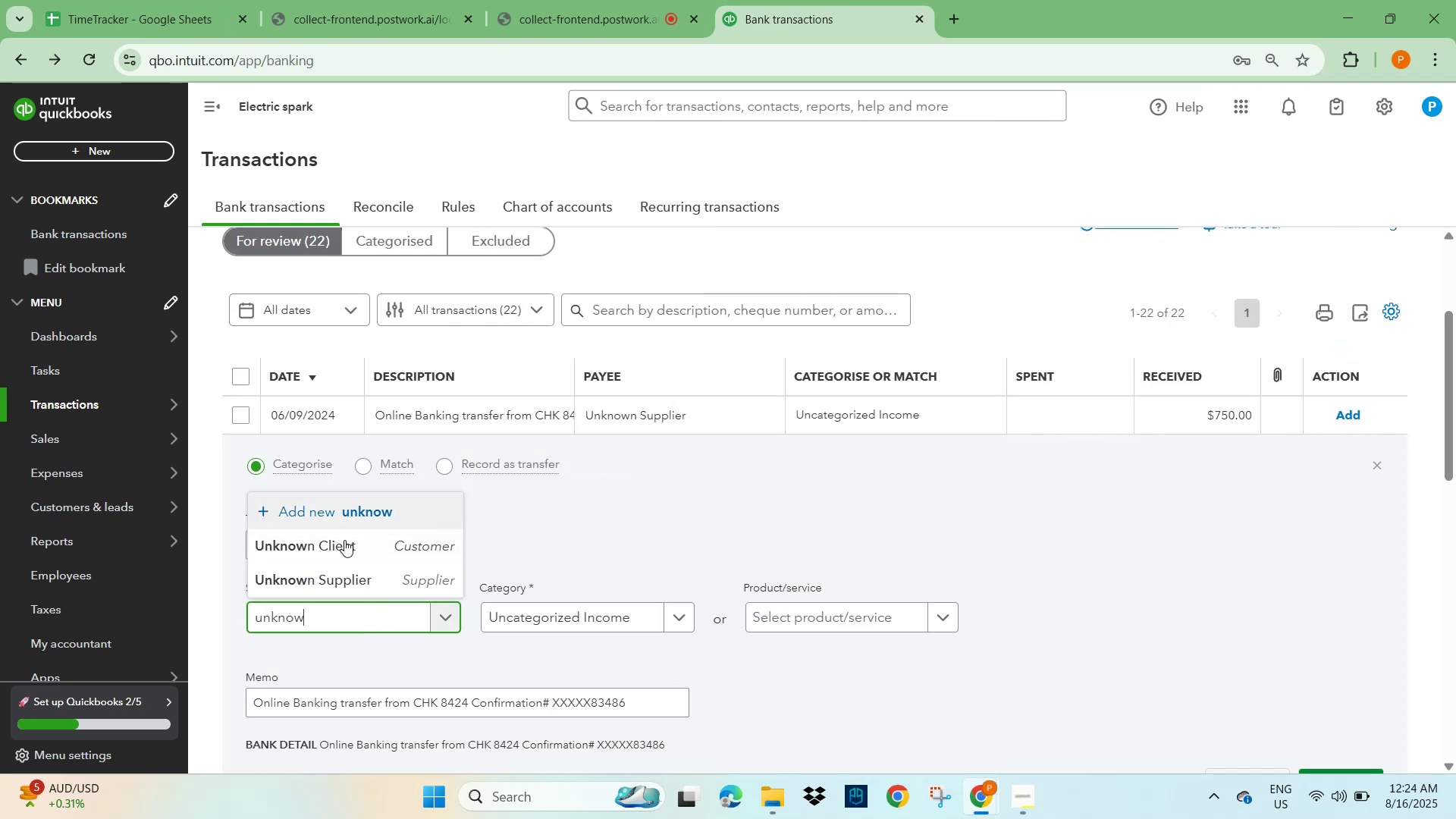 
left_click([323, 538])
 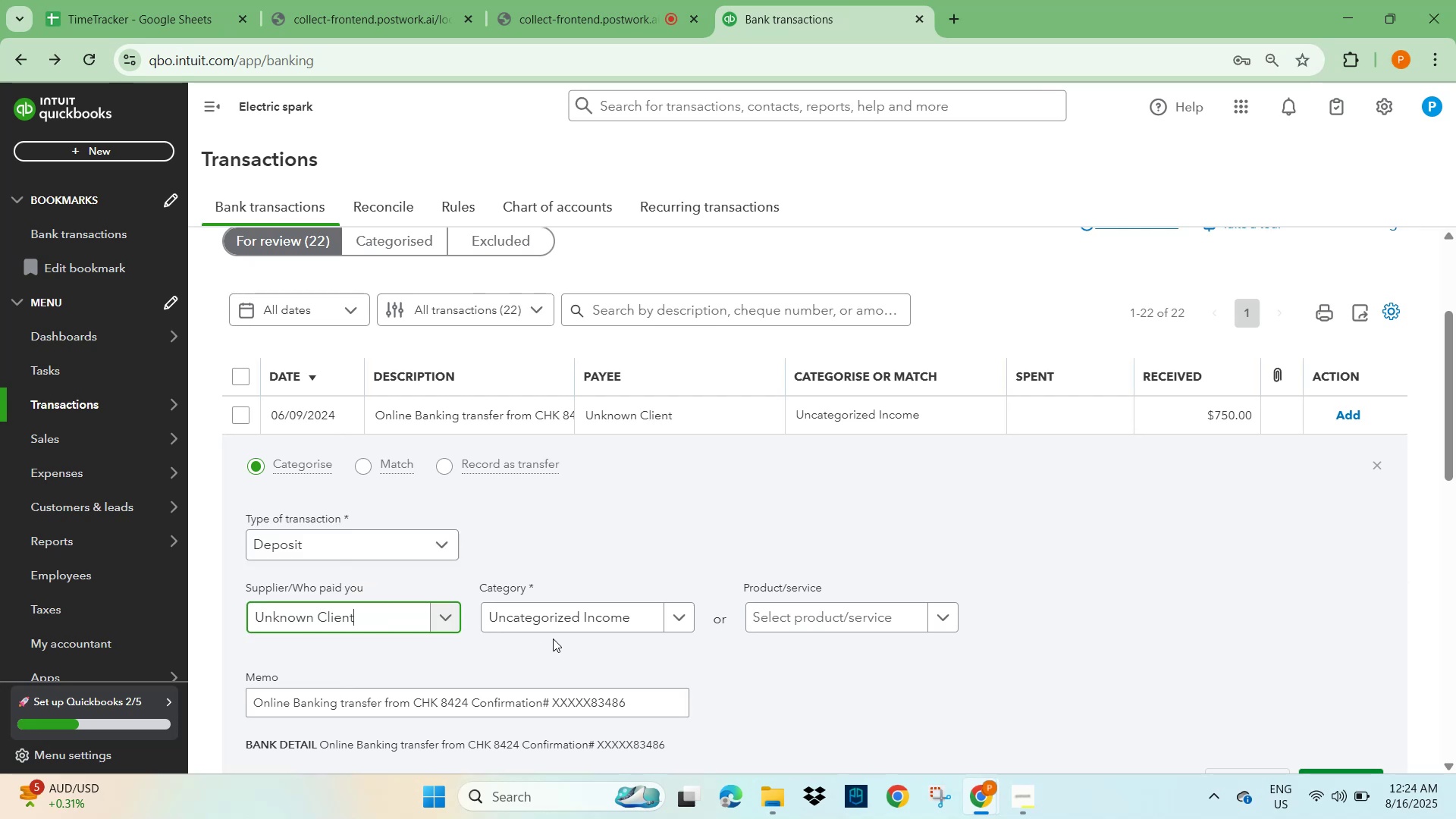 
left_click([549, 620])
 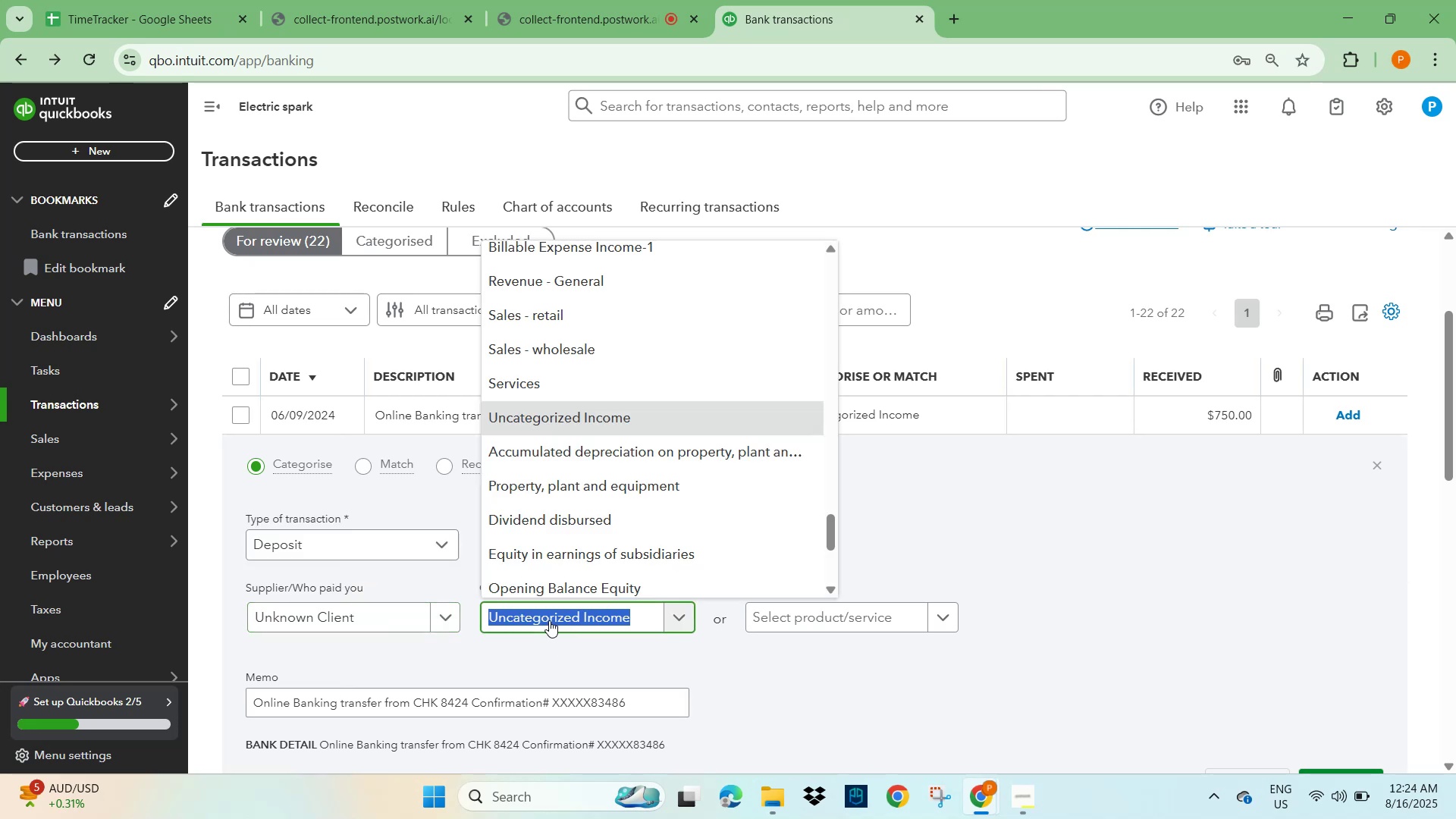 
type(other)
 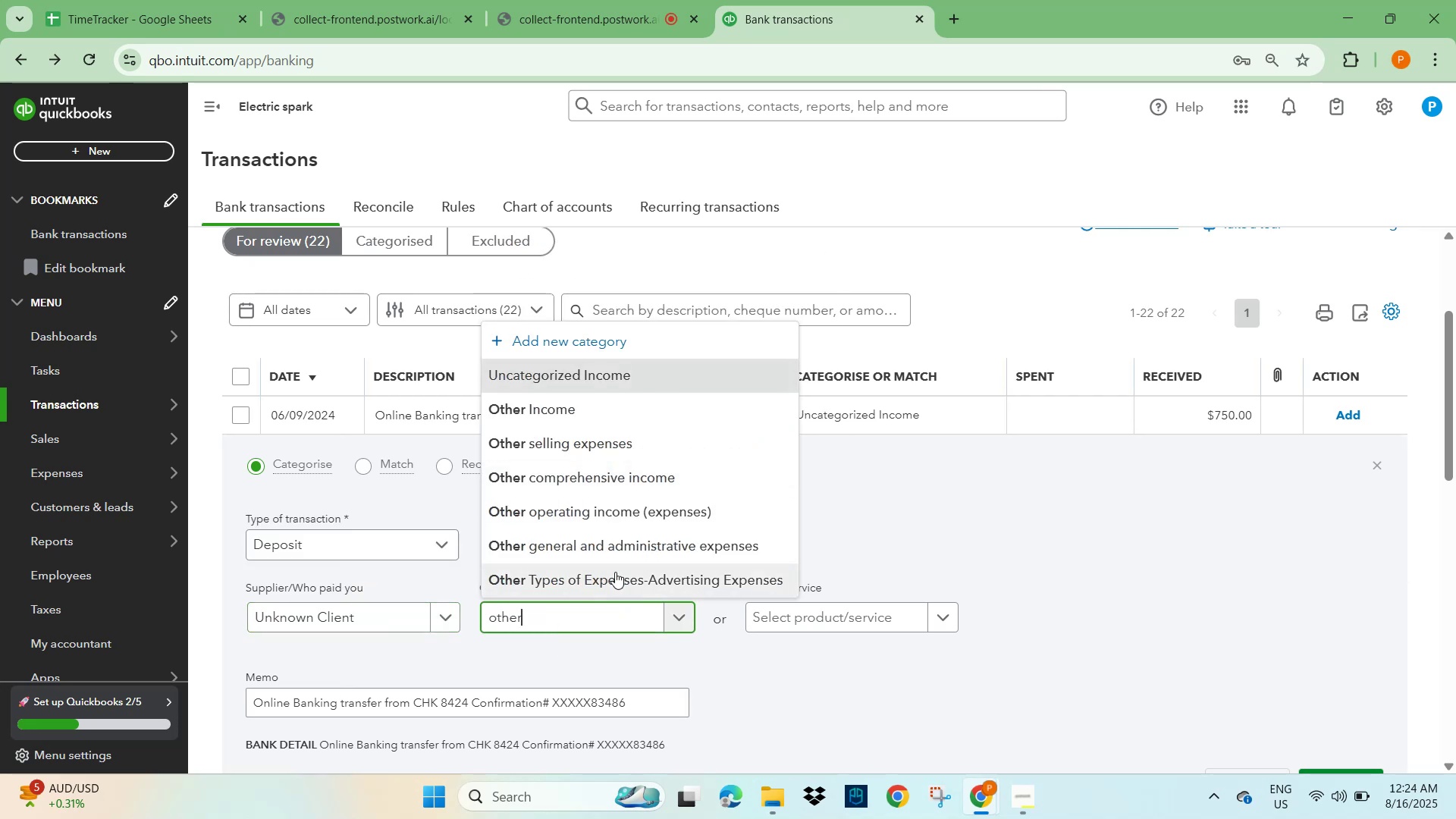 
left_click([594, 400])
 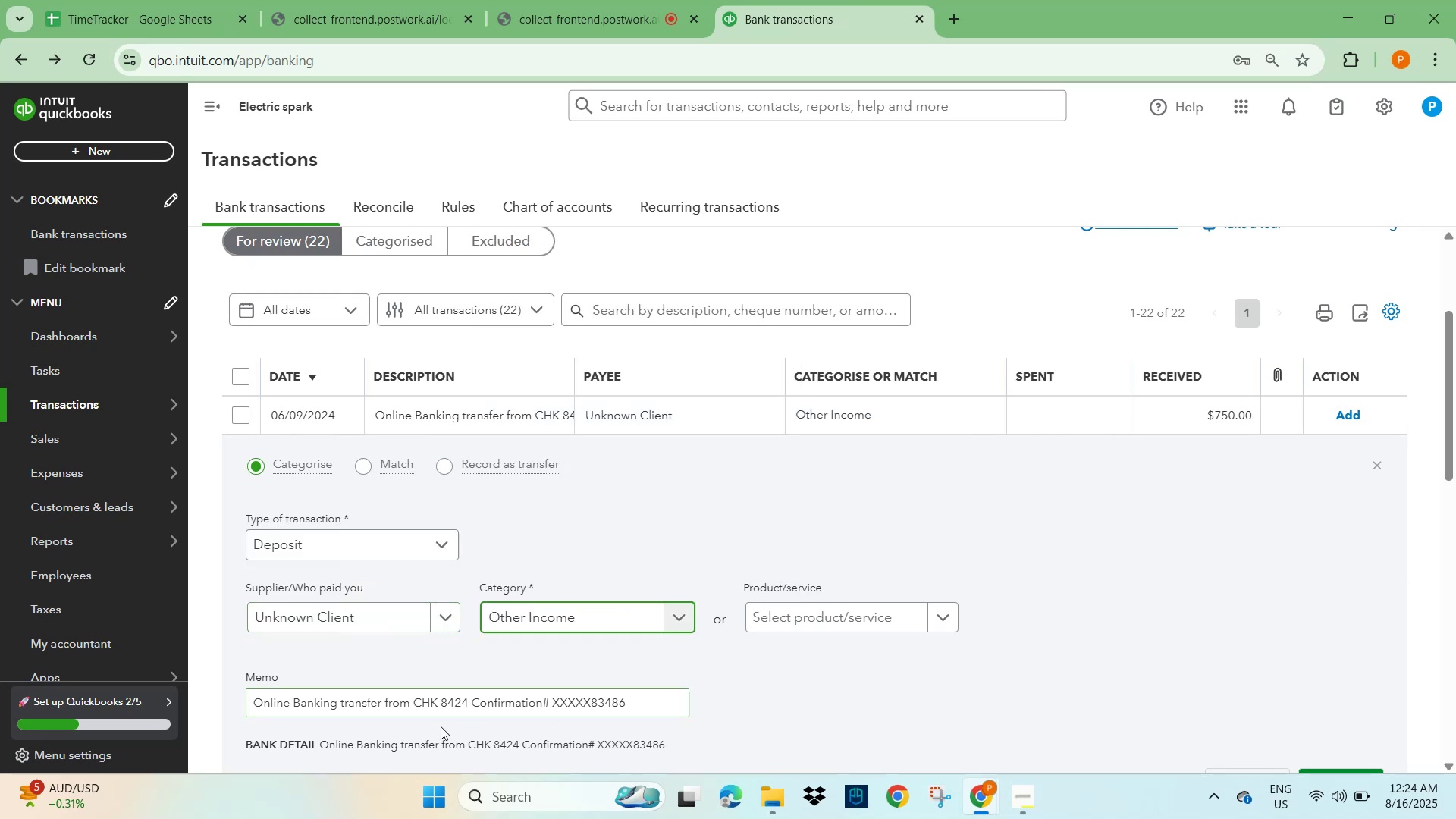 
scroll: coordinate [350, 714], scroll_direction: down, amount: 2.0
 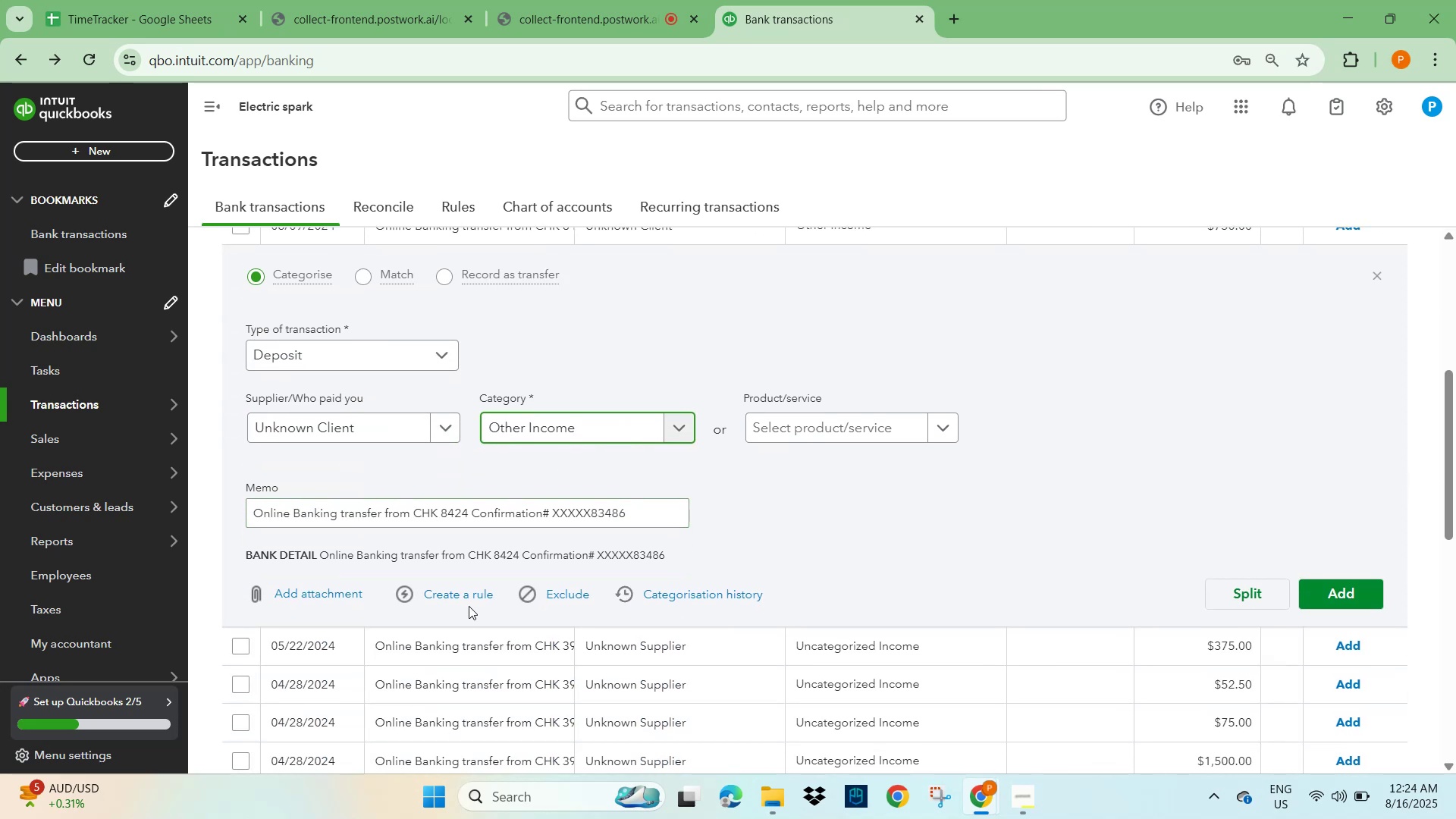 
left_click([475, 584])
 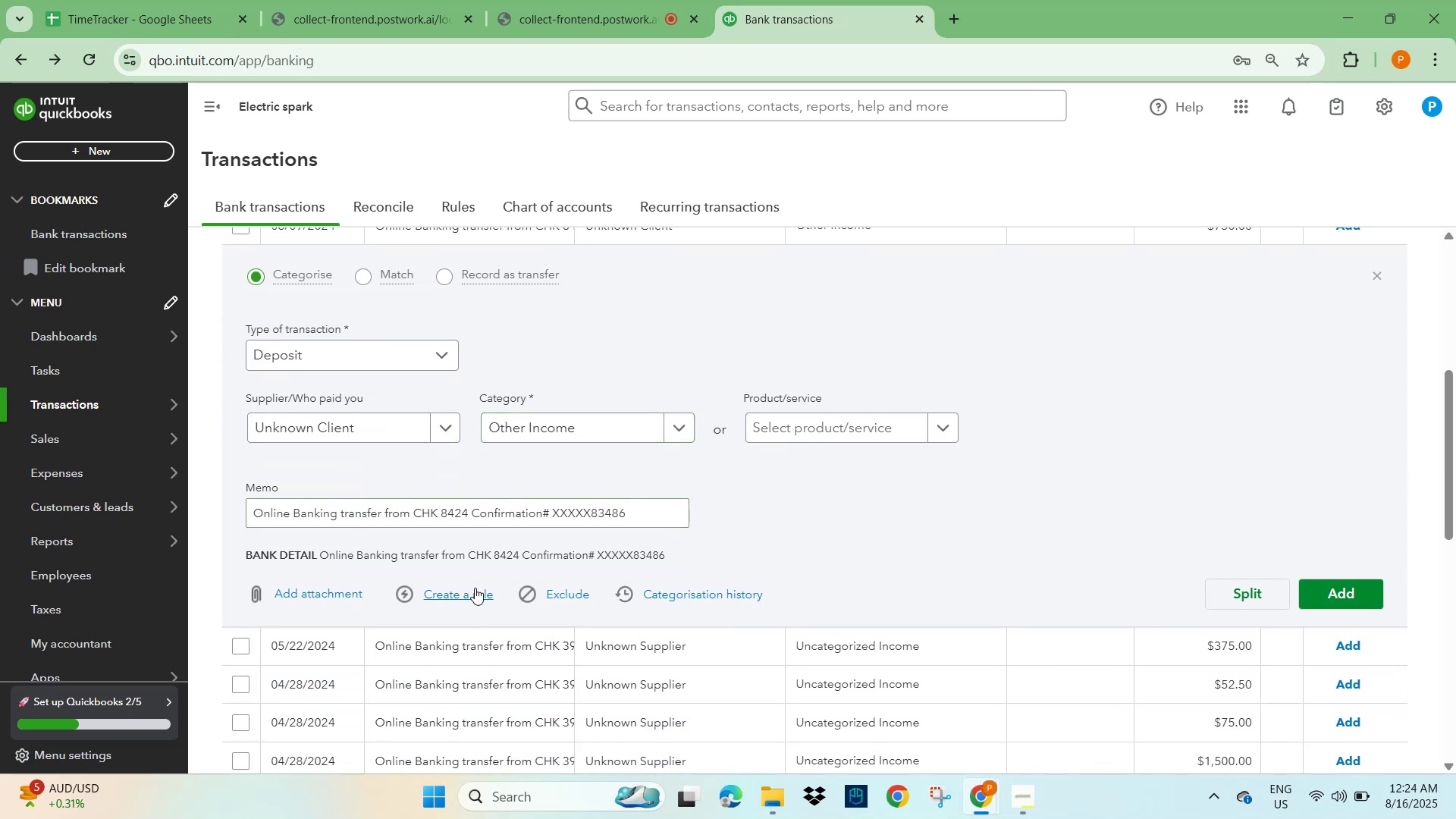 
left_click([471, 596])
 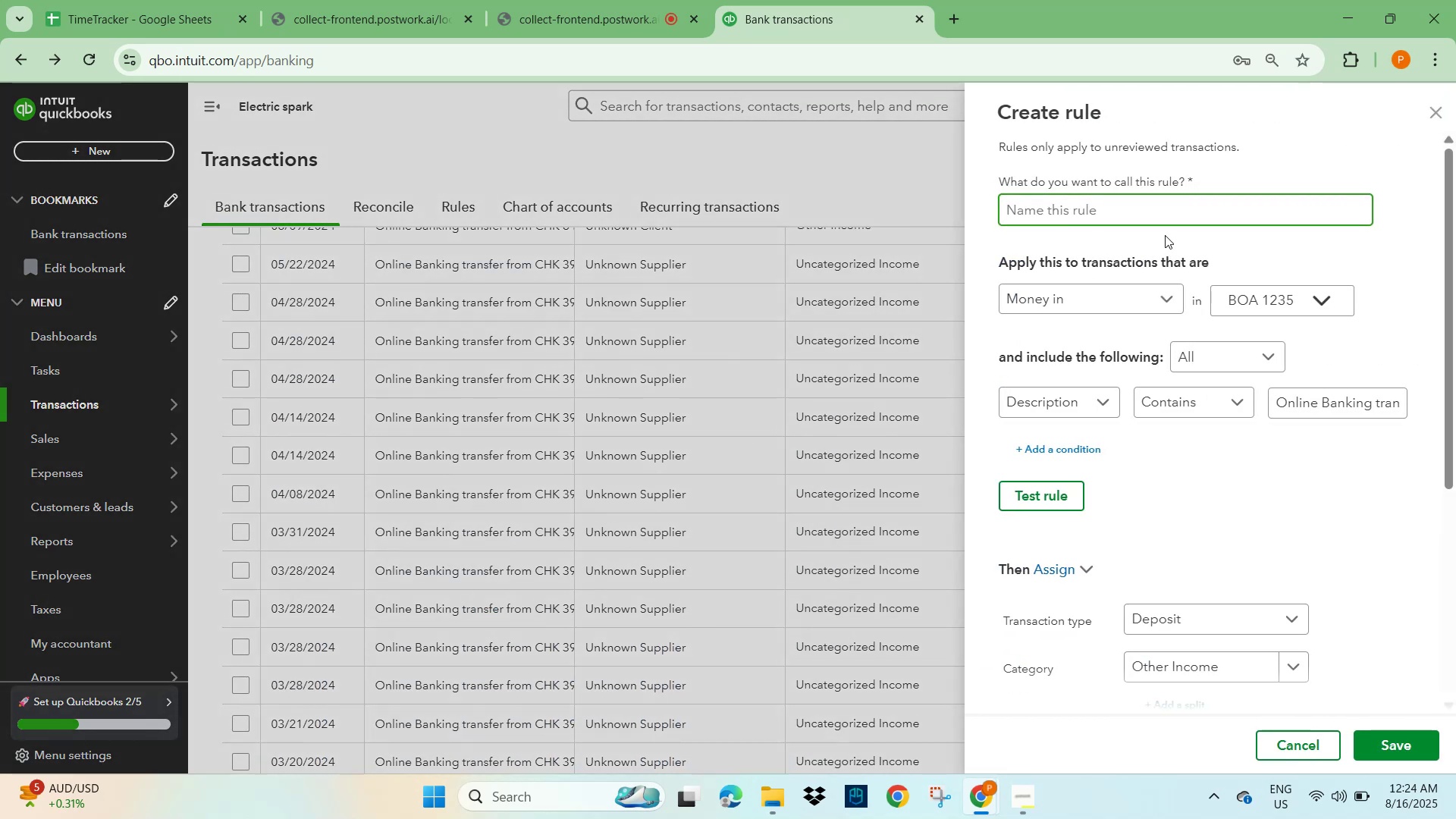 
left_click([1131, 212])
 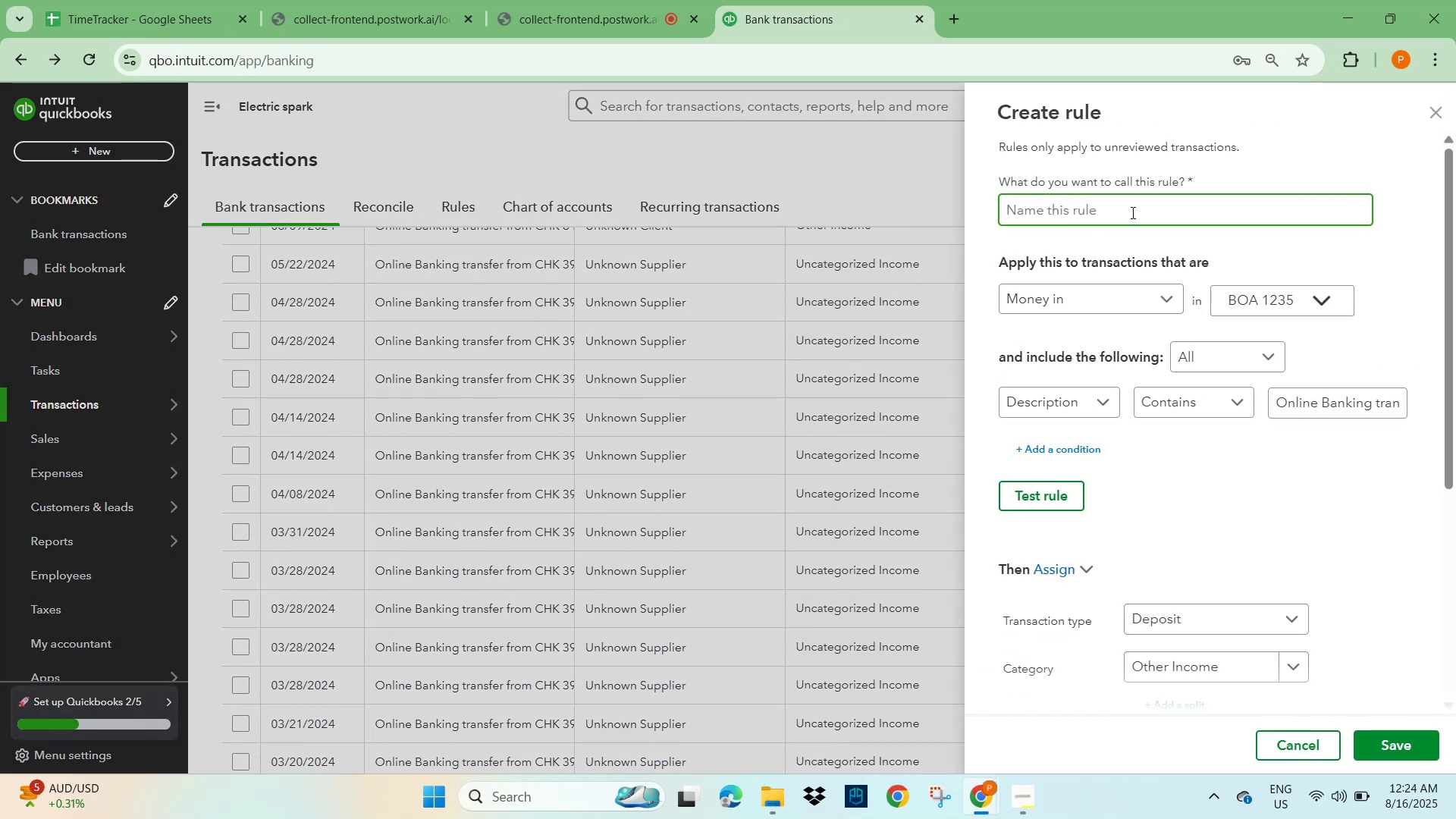 
key(Control+V)
 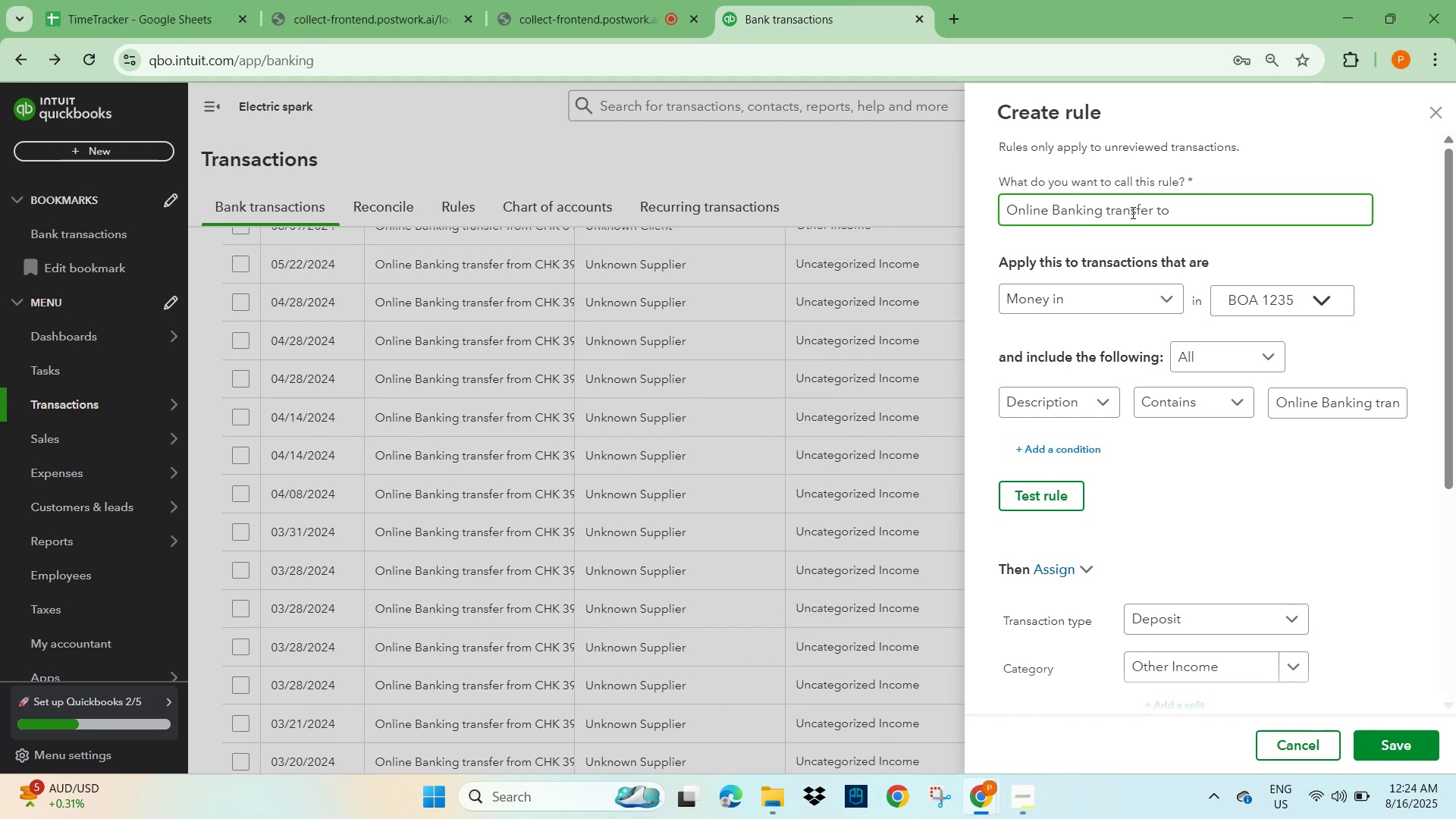 
hold_key(key=Backspace, duration=0.78)
 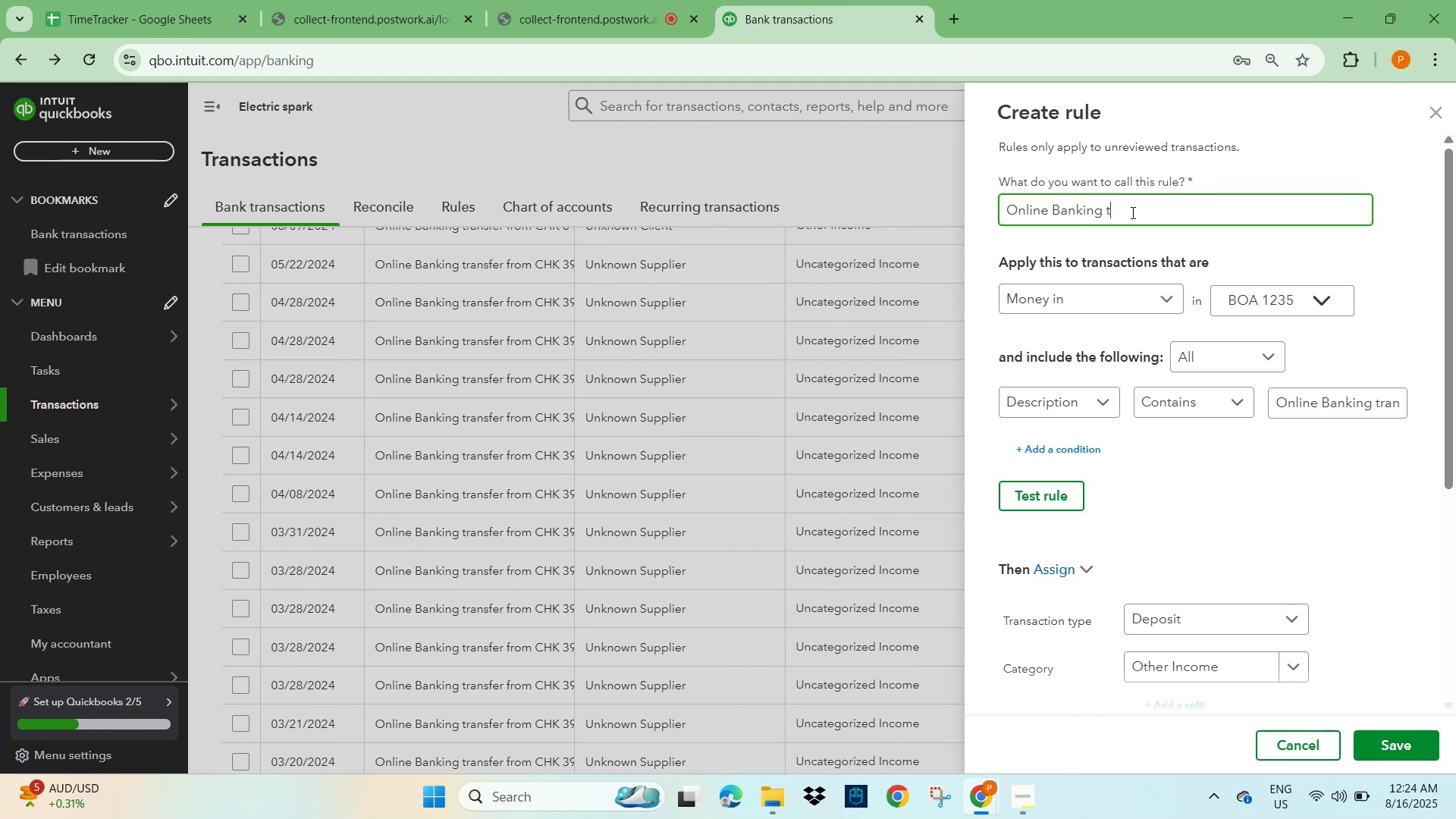 
key(Backspace)
 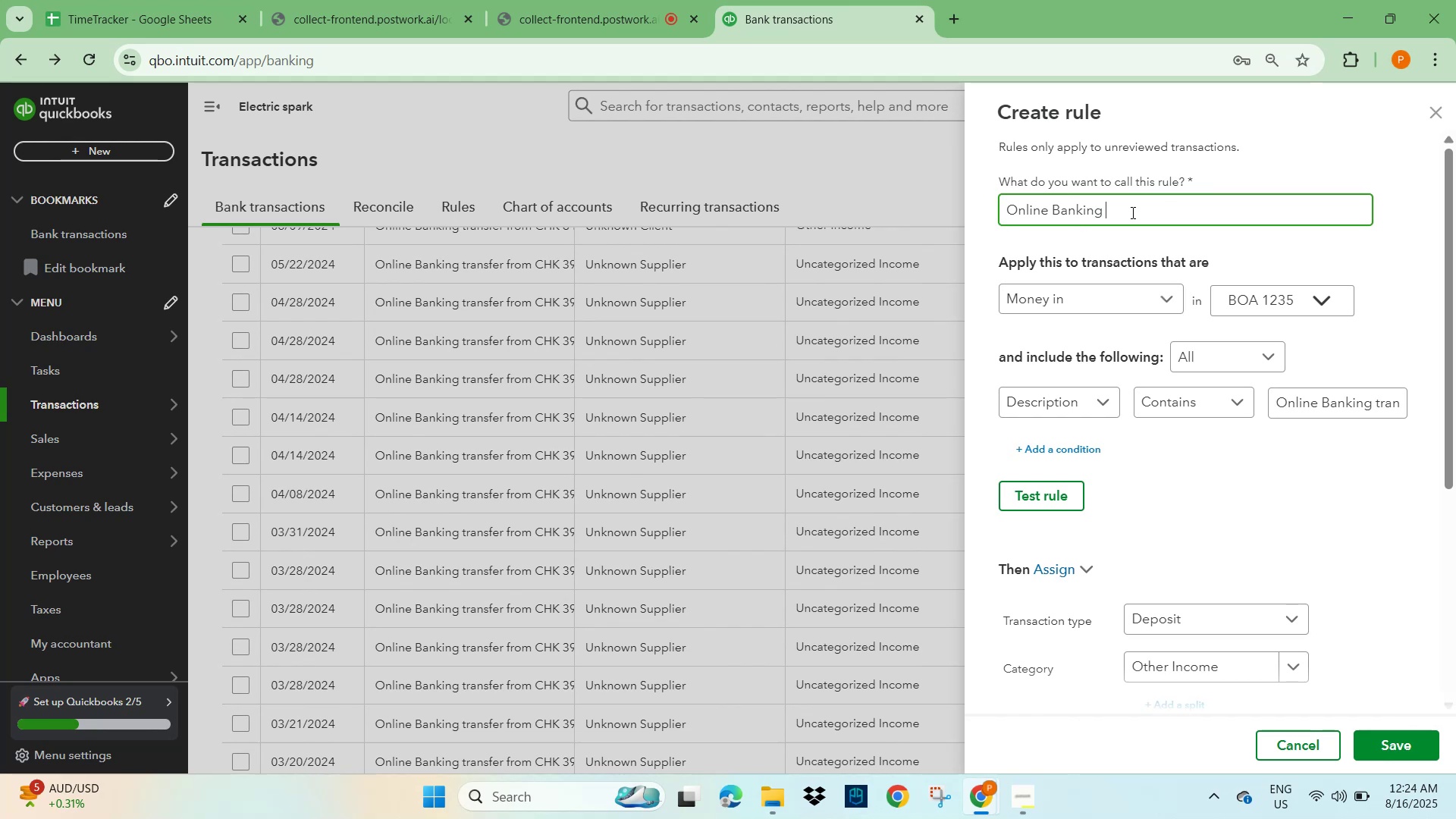 
key(Space)
 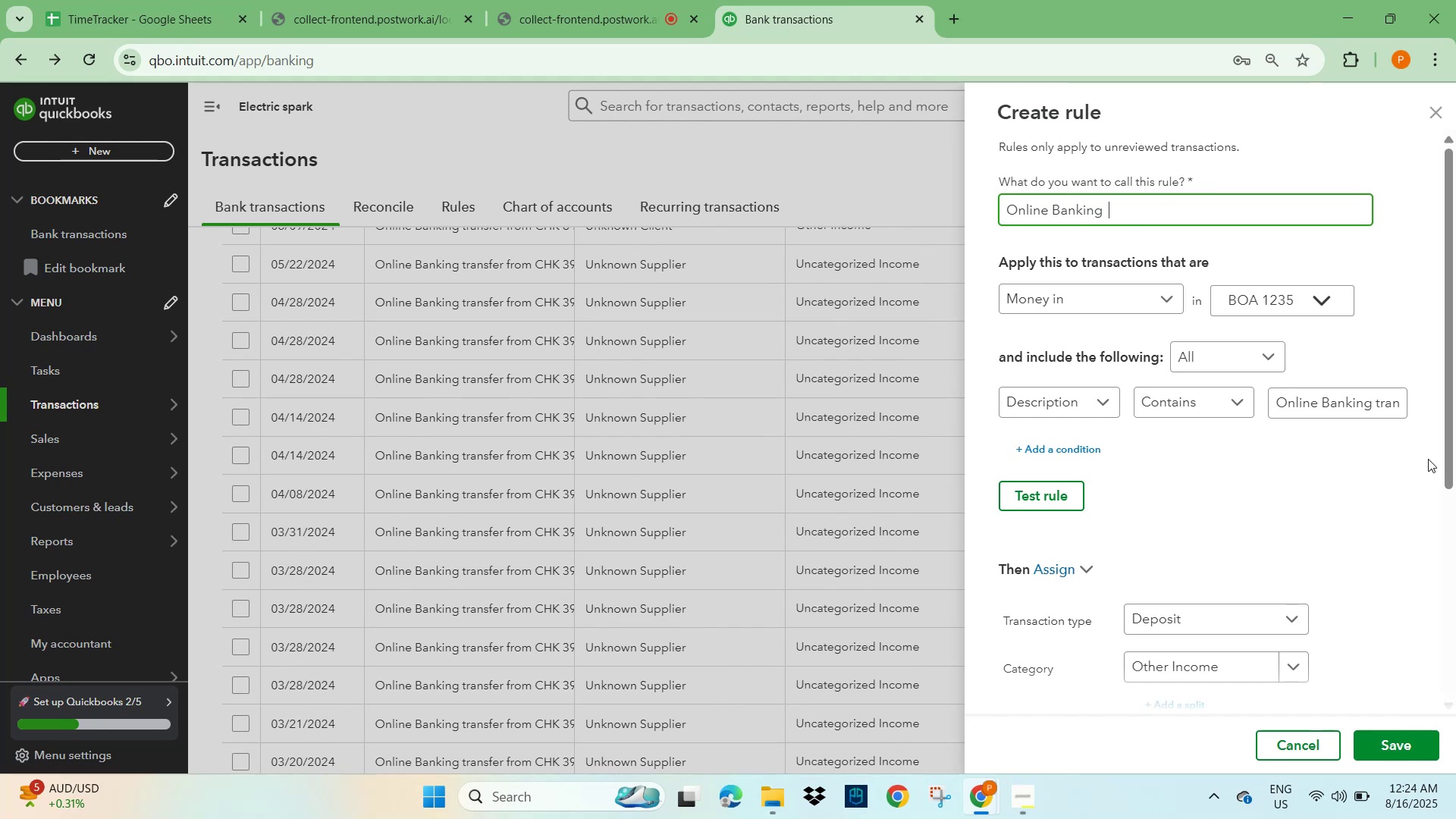 
left_click([1383, 405])
 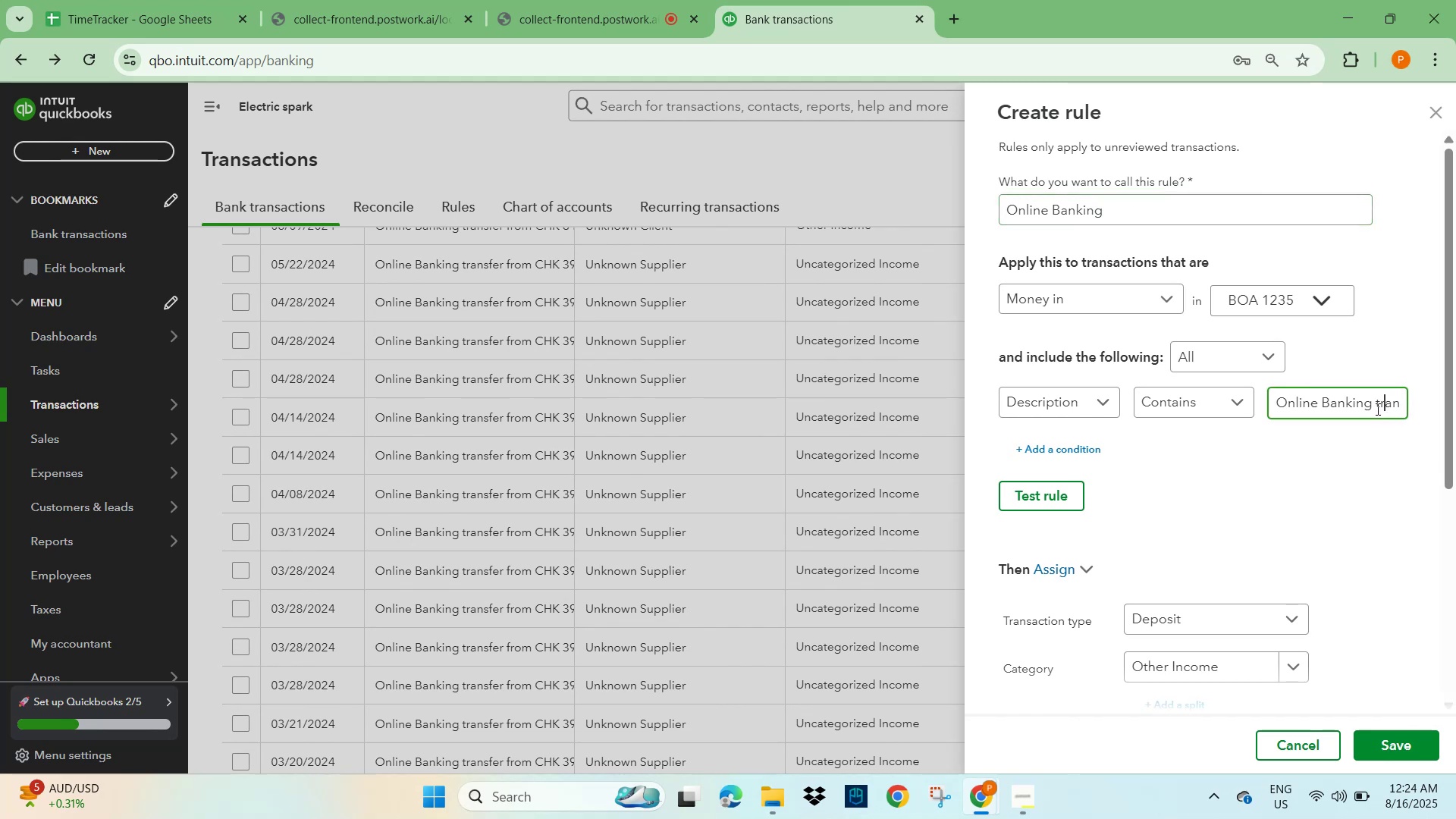 
left_click_drag(start_coordinate=[1376, 407], to_coordinate=[1455, 403])
 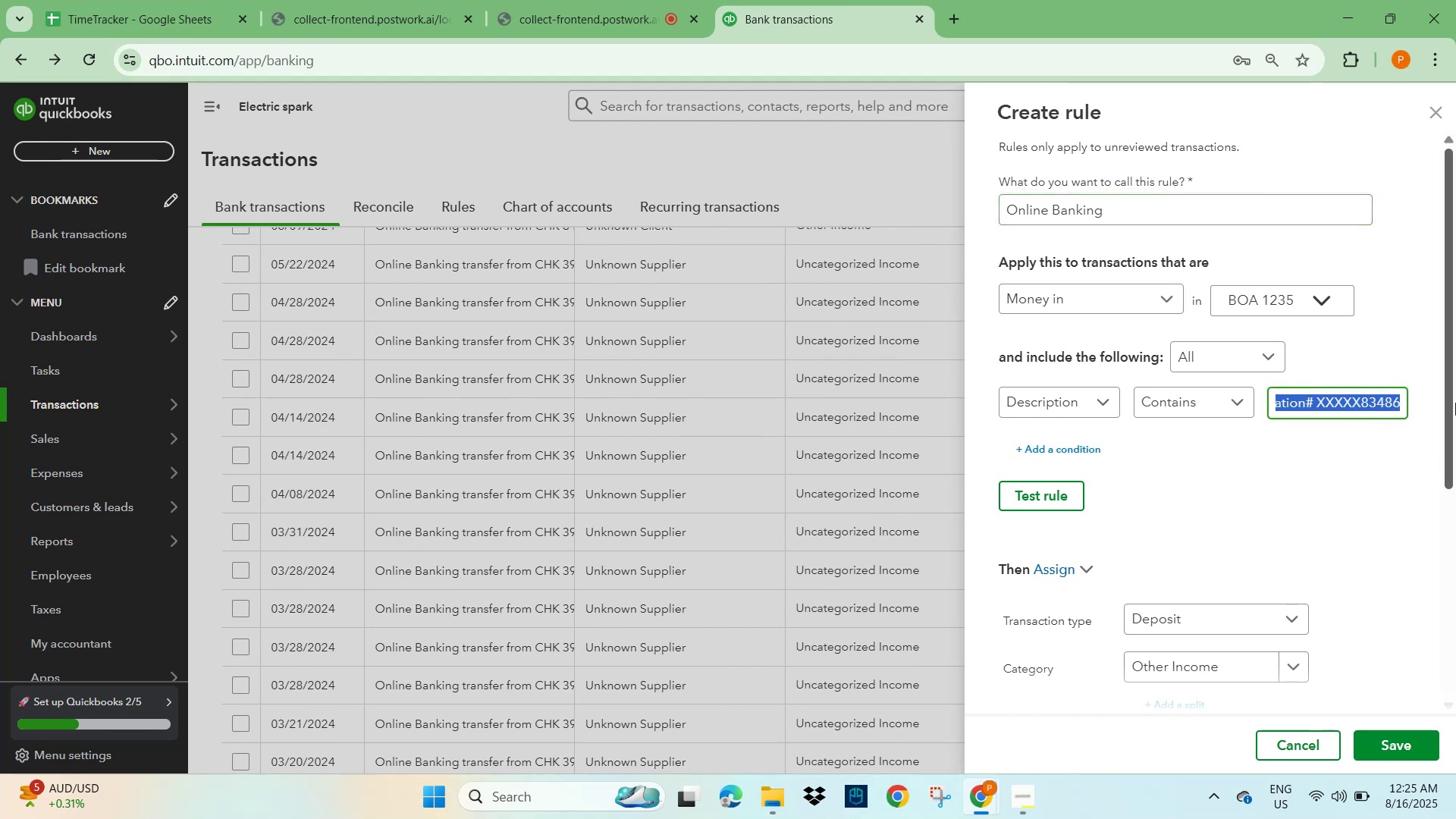 
key(Backspace)
 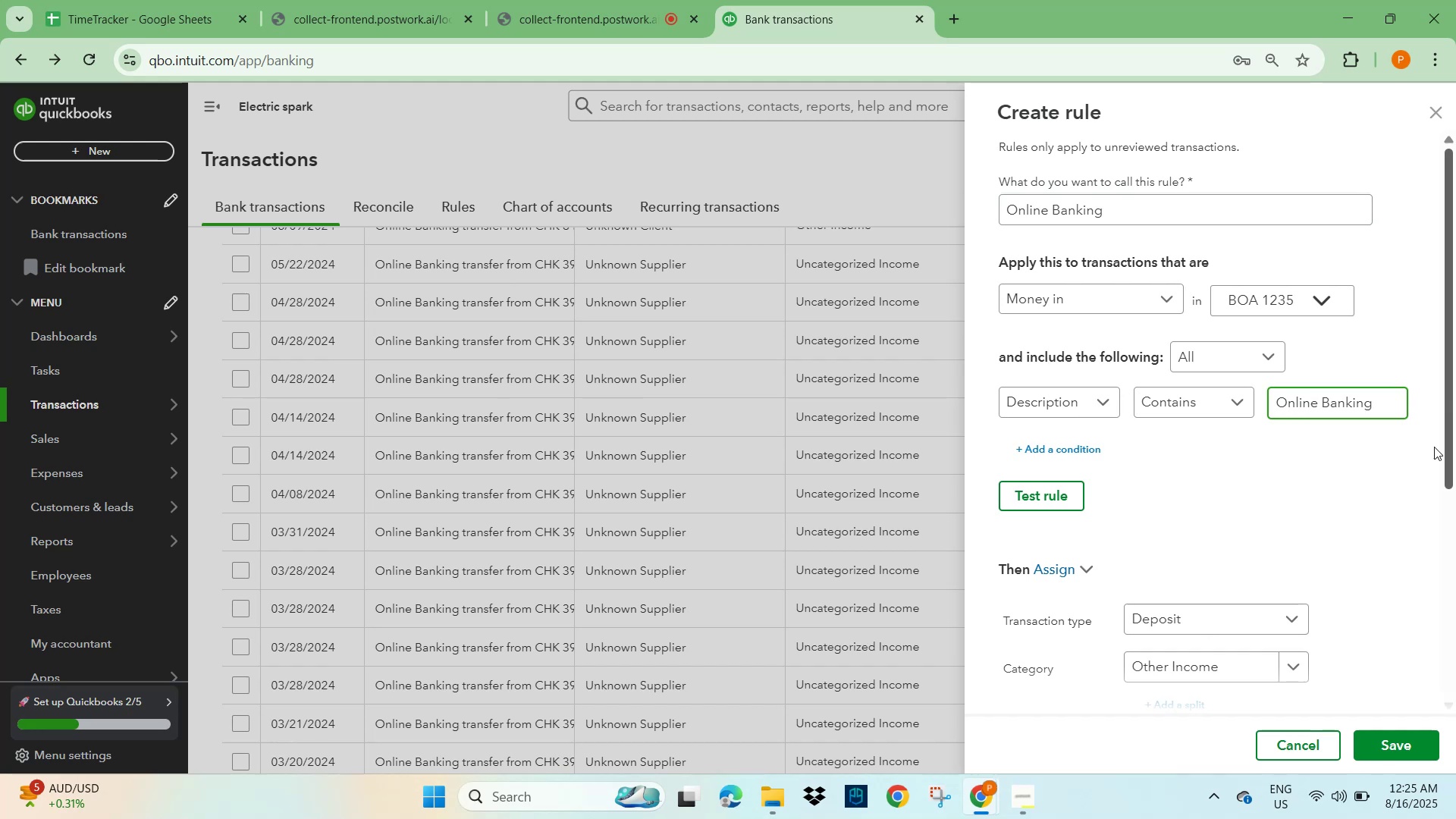 
left_click([1379, 519])
 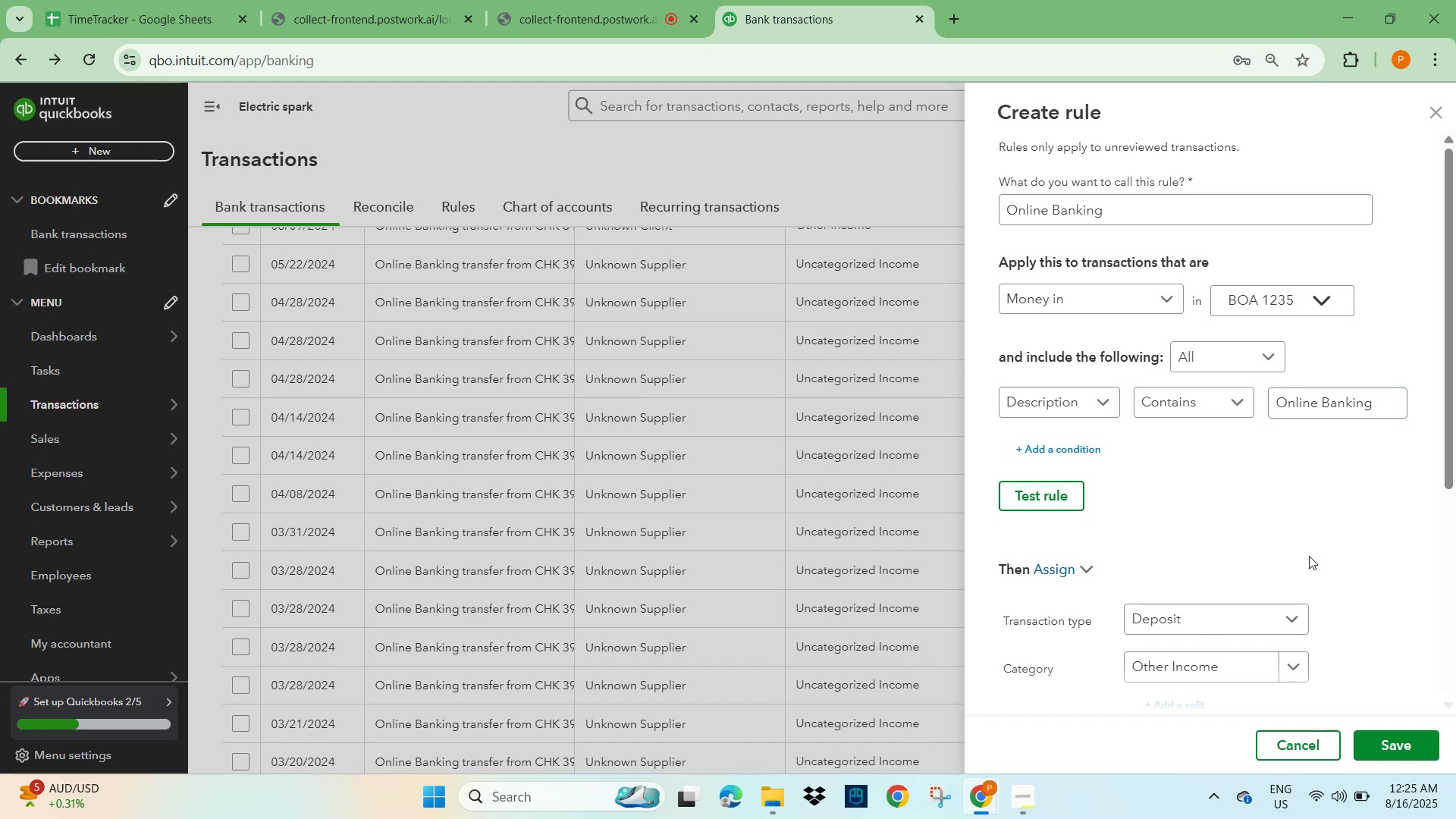 
scroll: coordinate [1345, 585], scroll_direction: down, amount: 7.0
 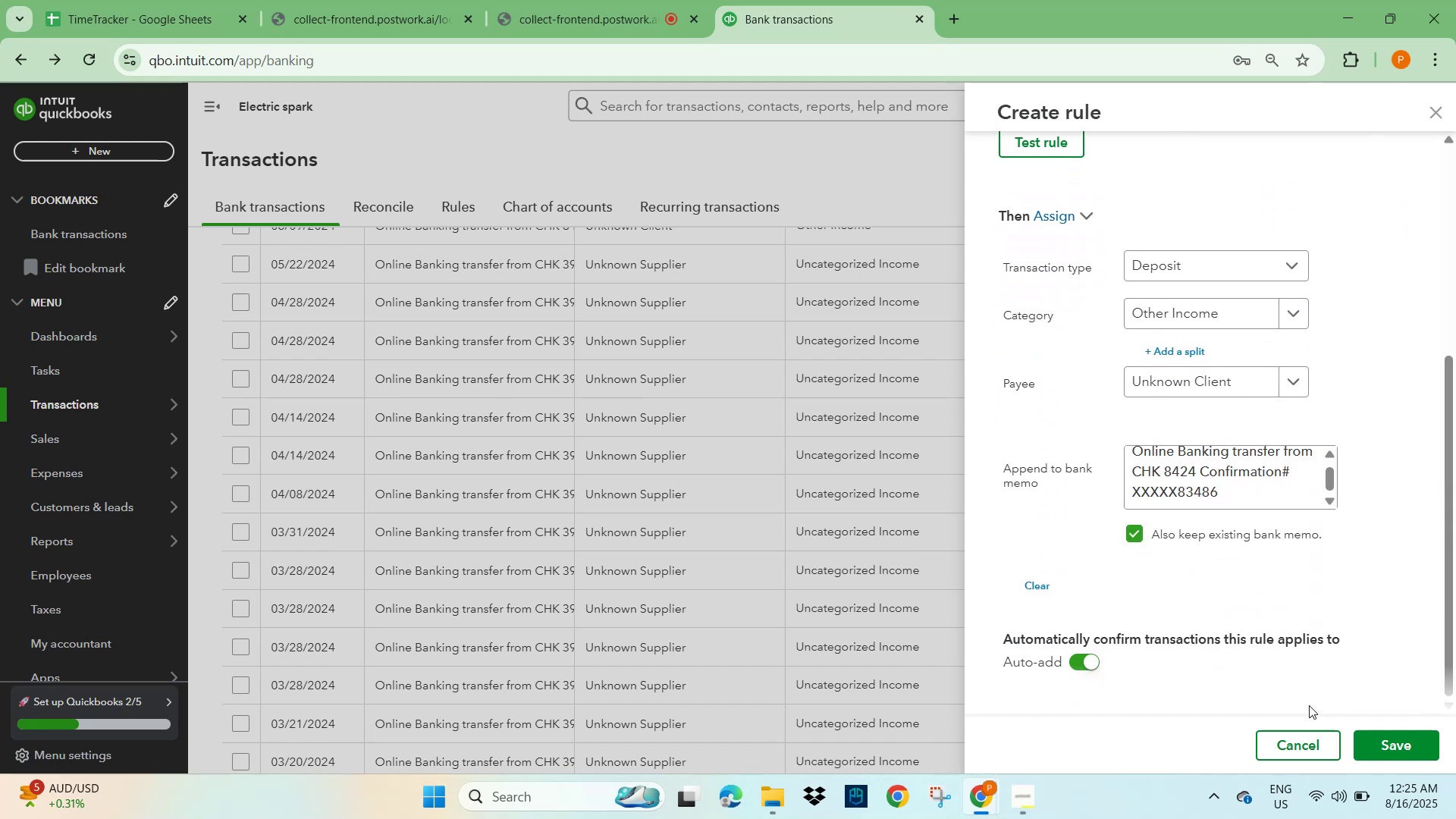 
left_click([1424, 747])
 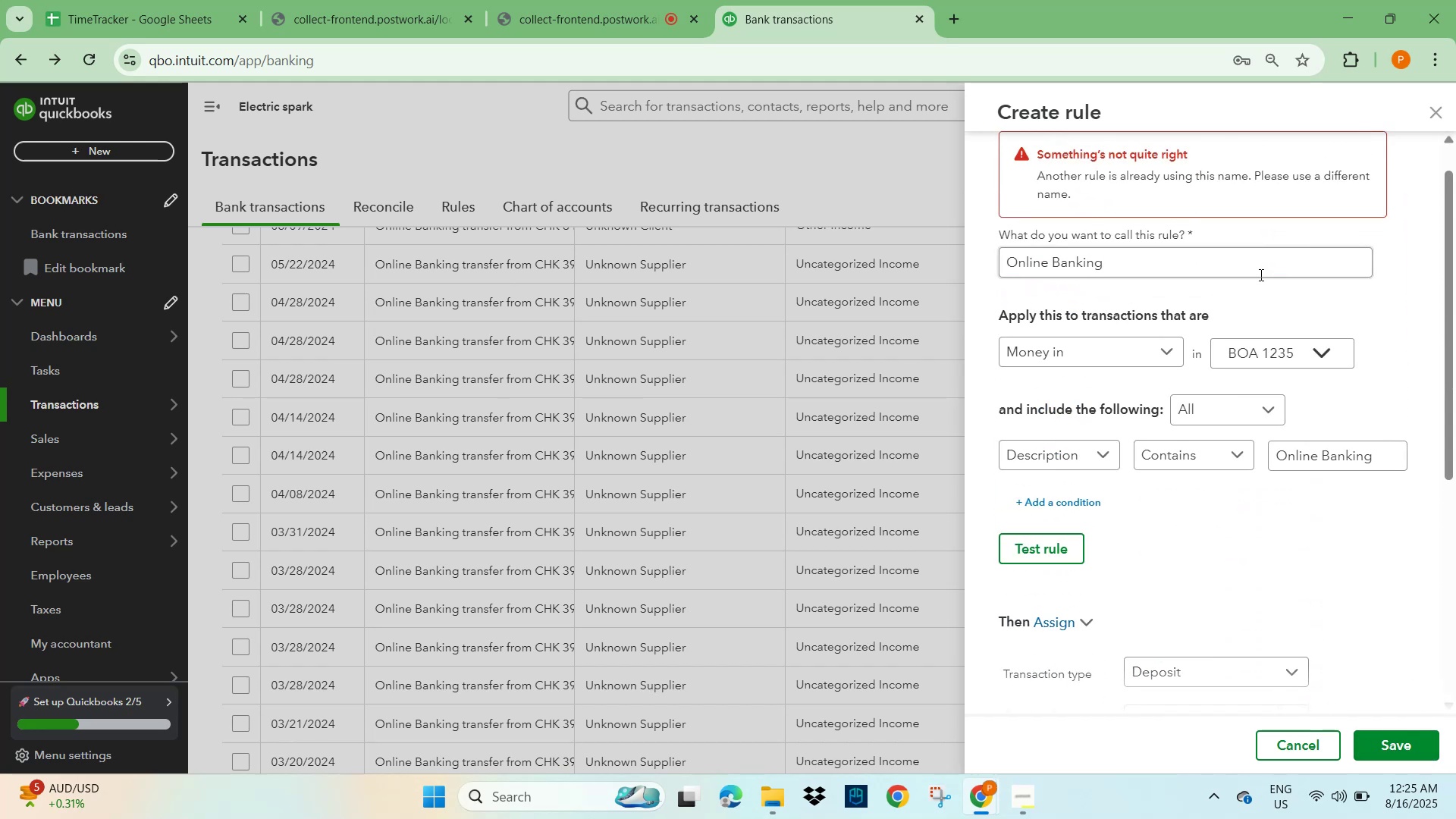 
left_click([1145, 263])
 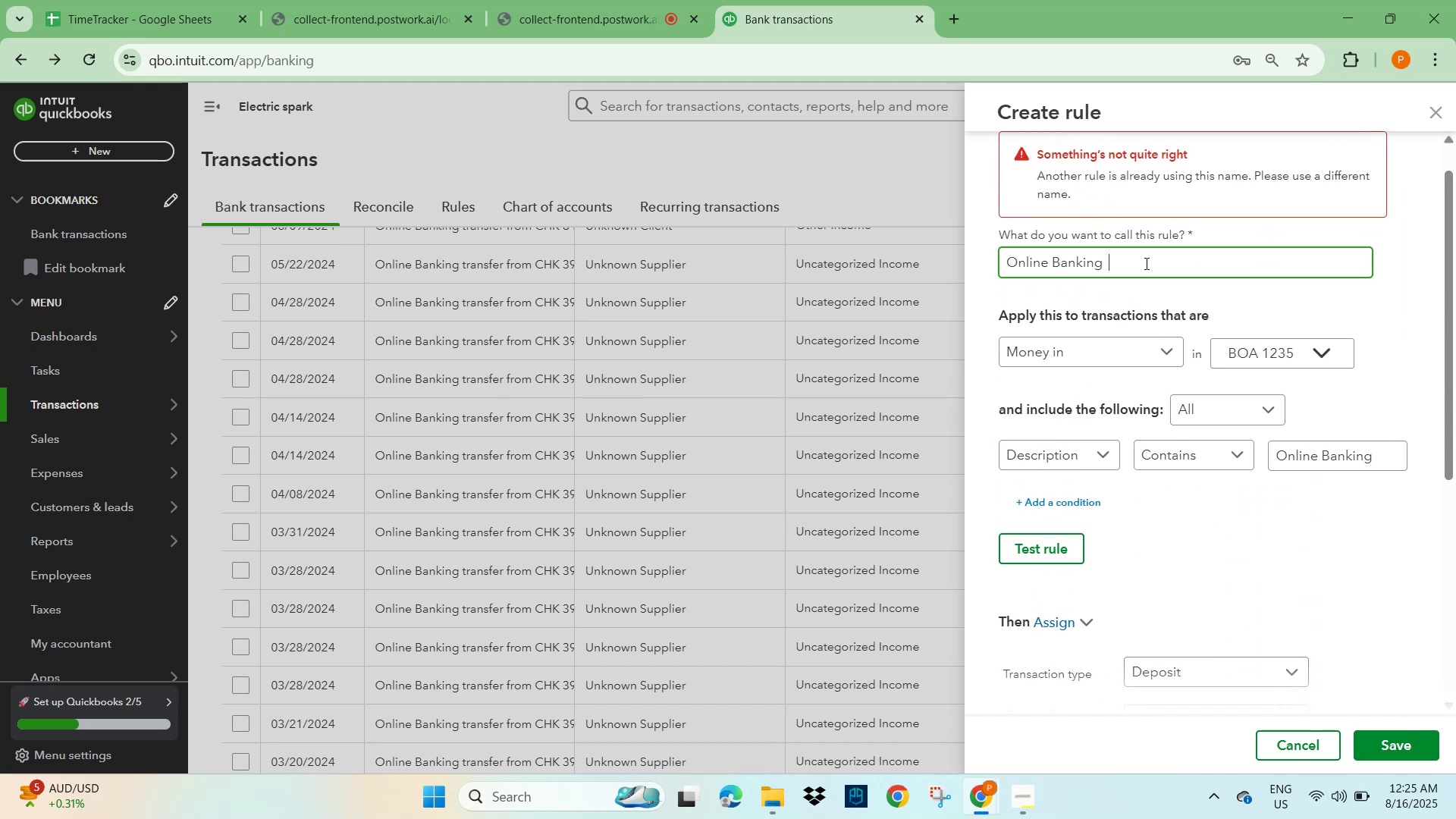 
left_click_drag(start_coordinate=[1144, 263], to_coordinate=[1054, 259])
 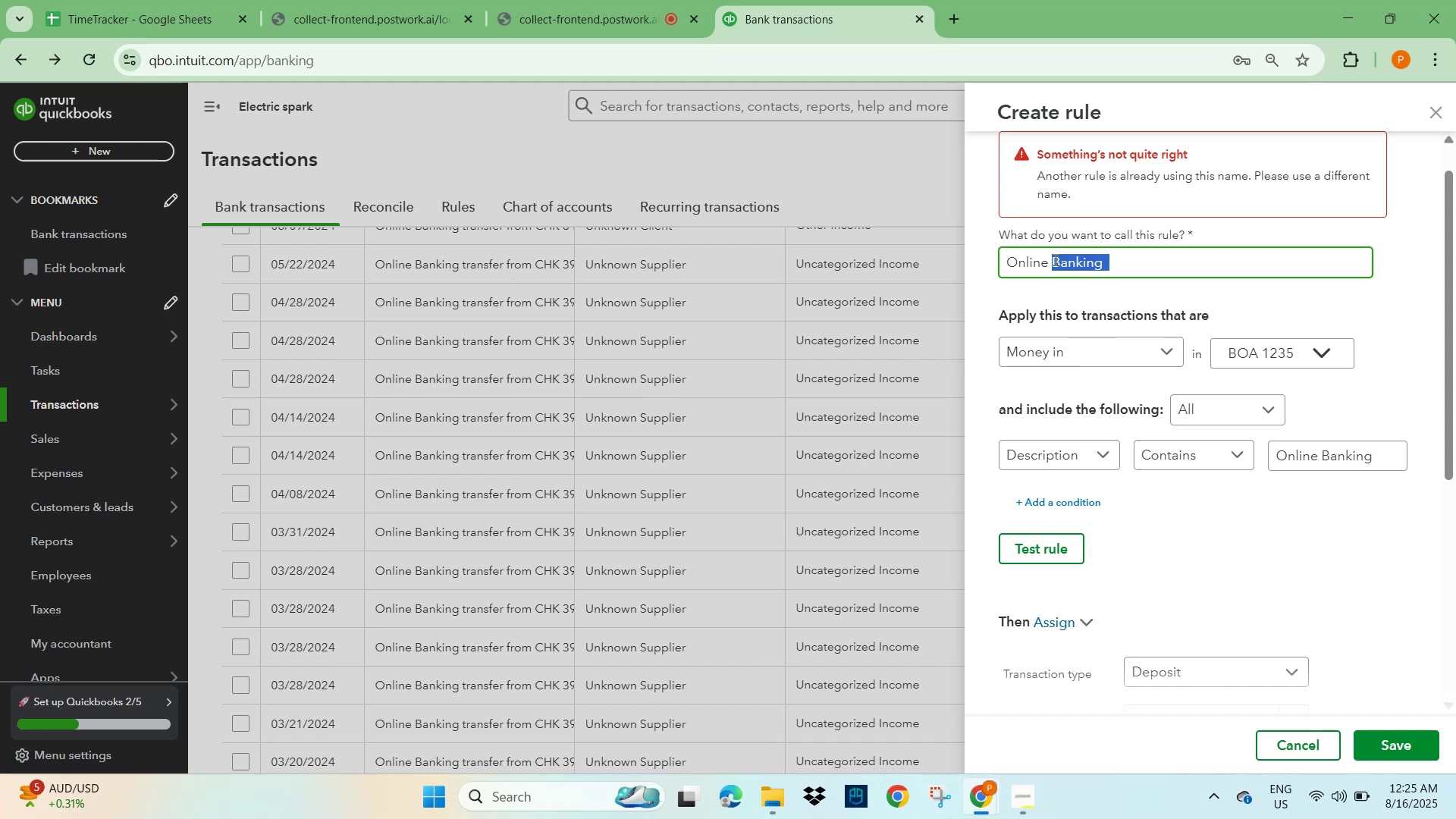 
key(Backspace)
 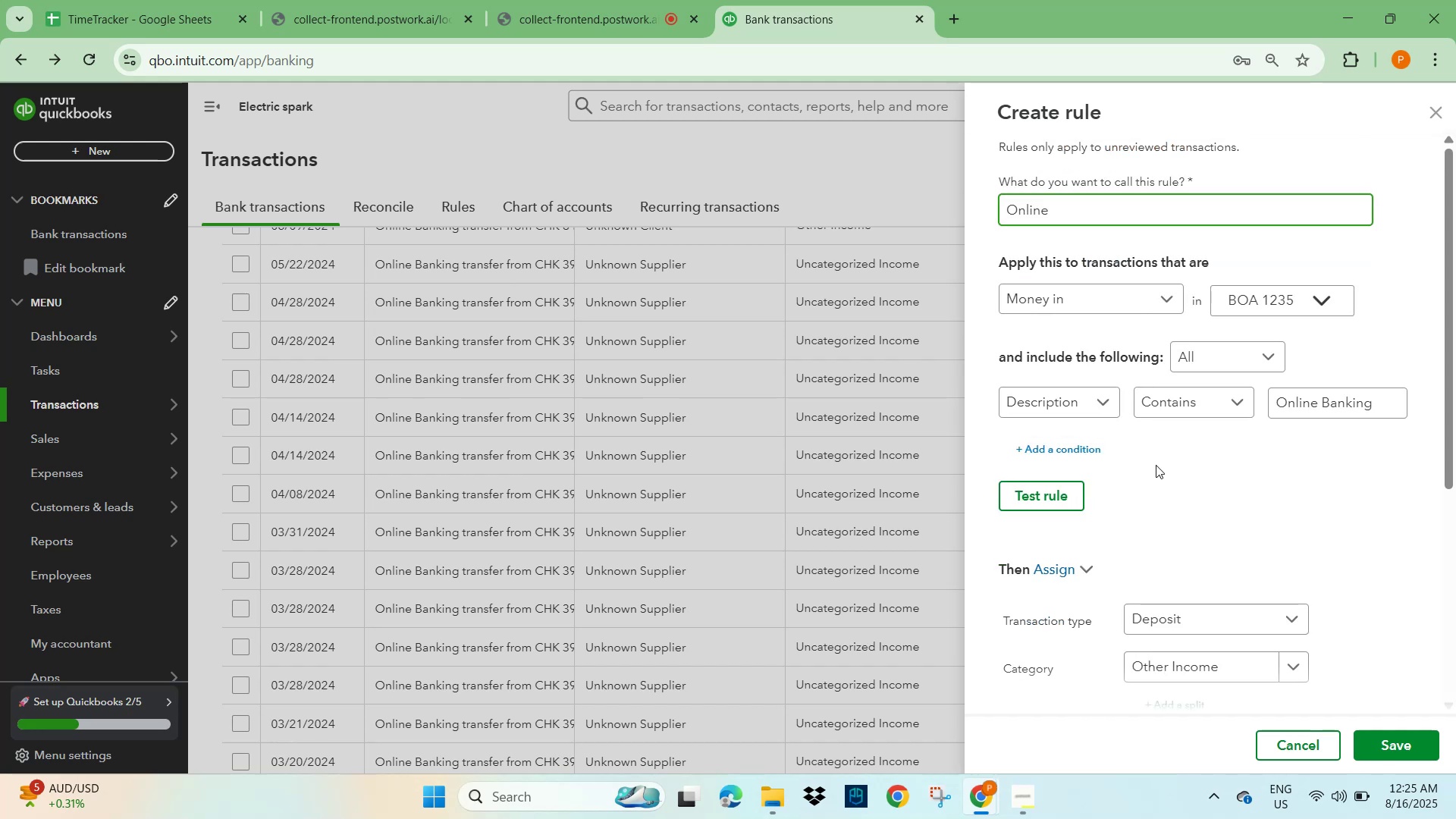 
left_click([1351, 554])
 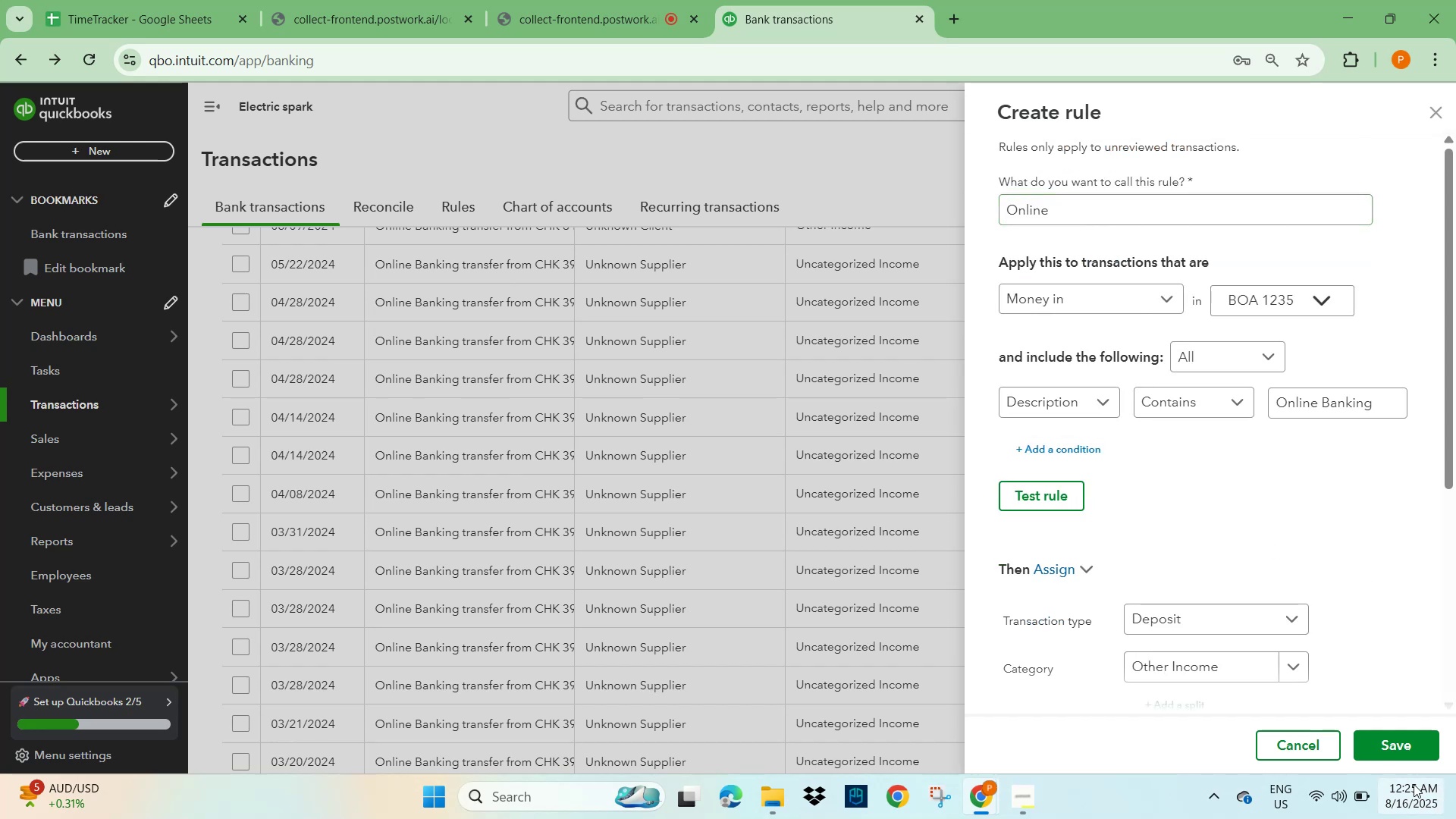 
left_click([1388, 740])
 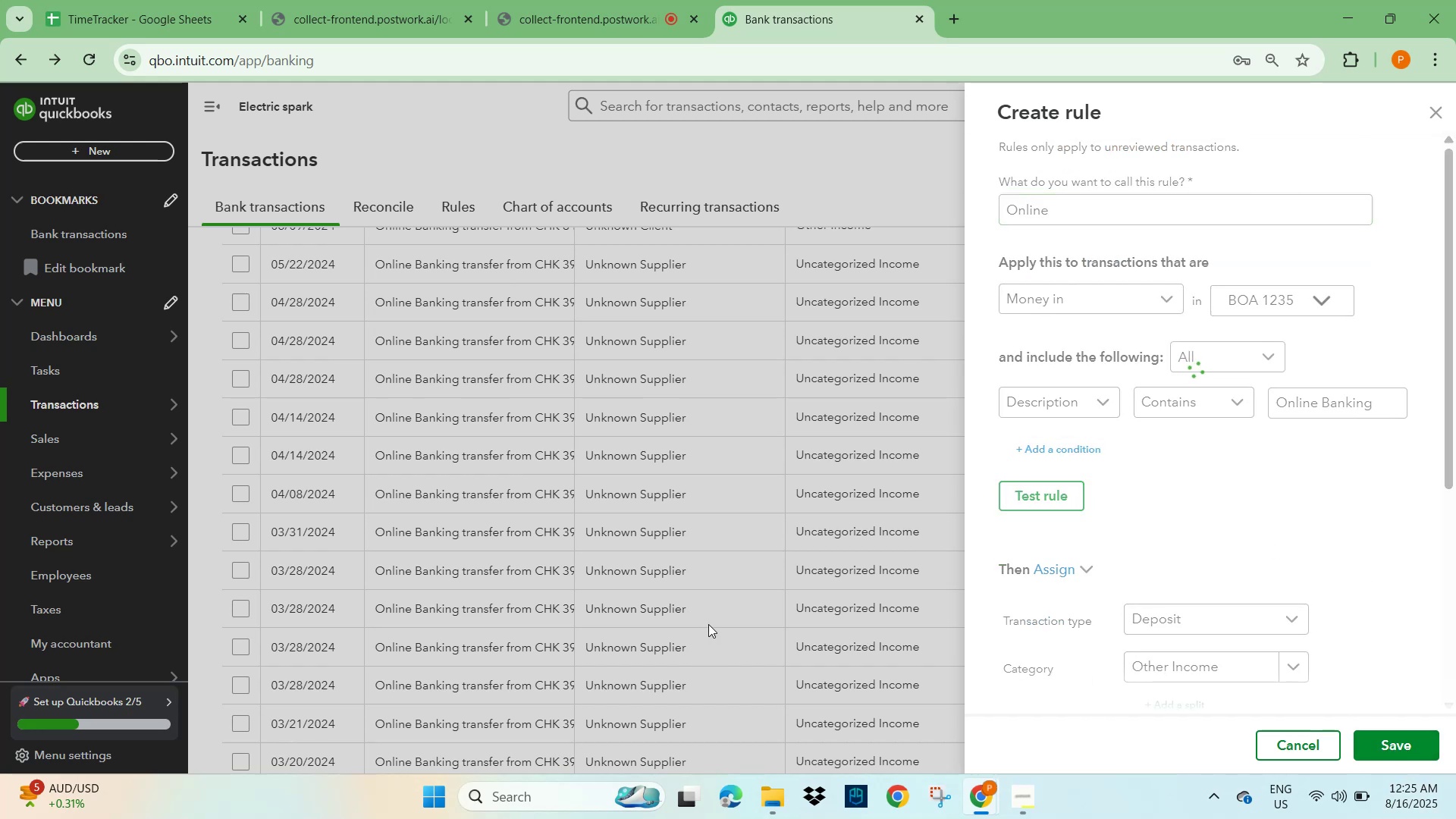 
wait(7.81)
 